 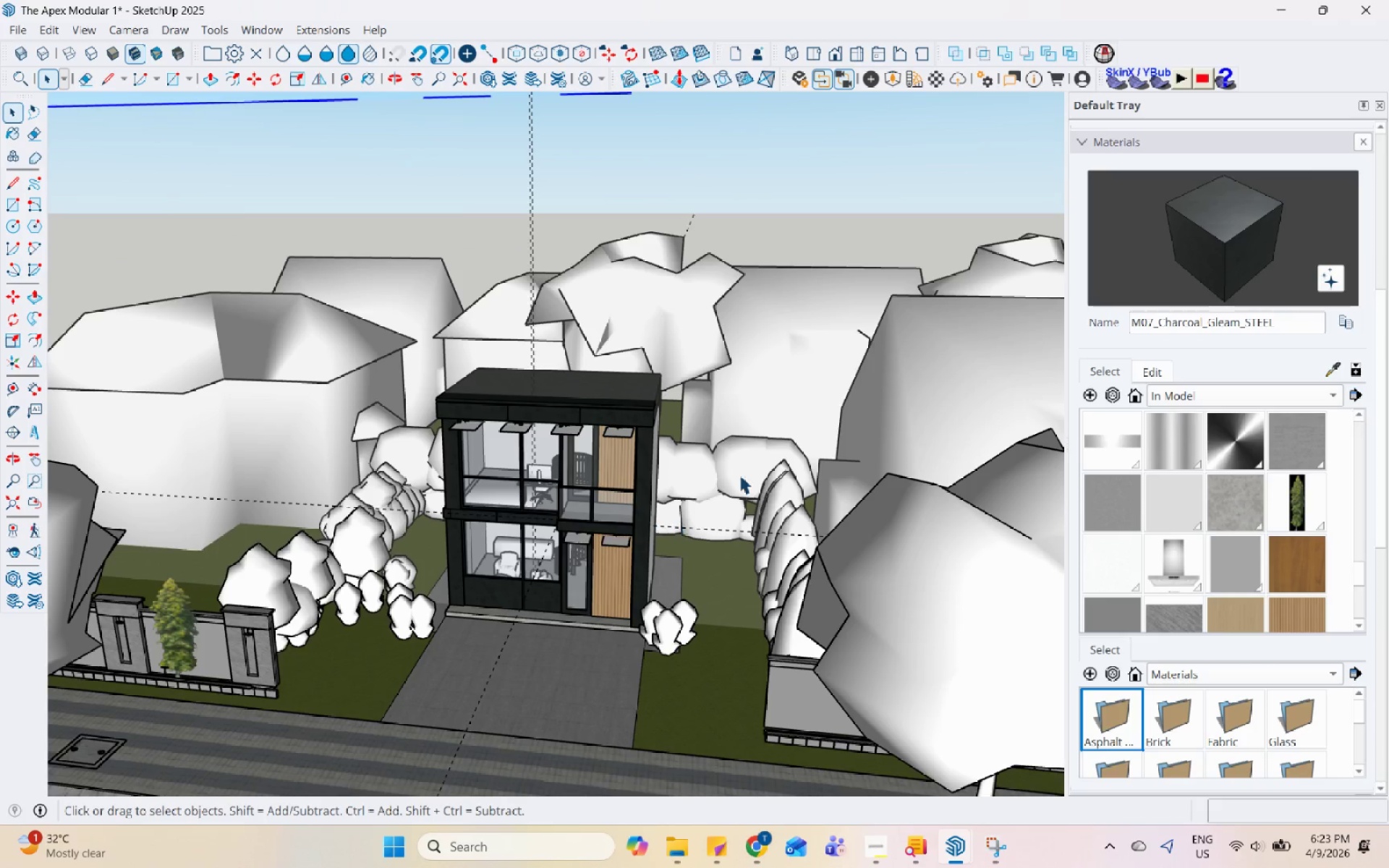 
left_click([739, 475])
 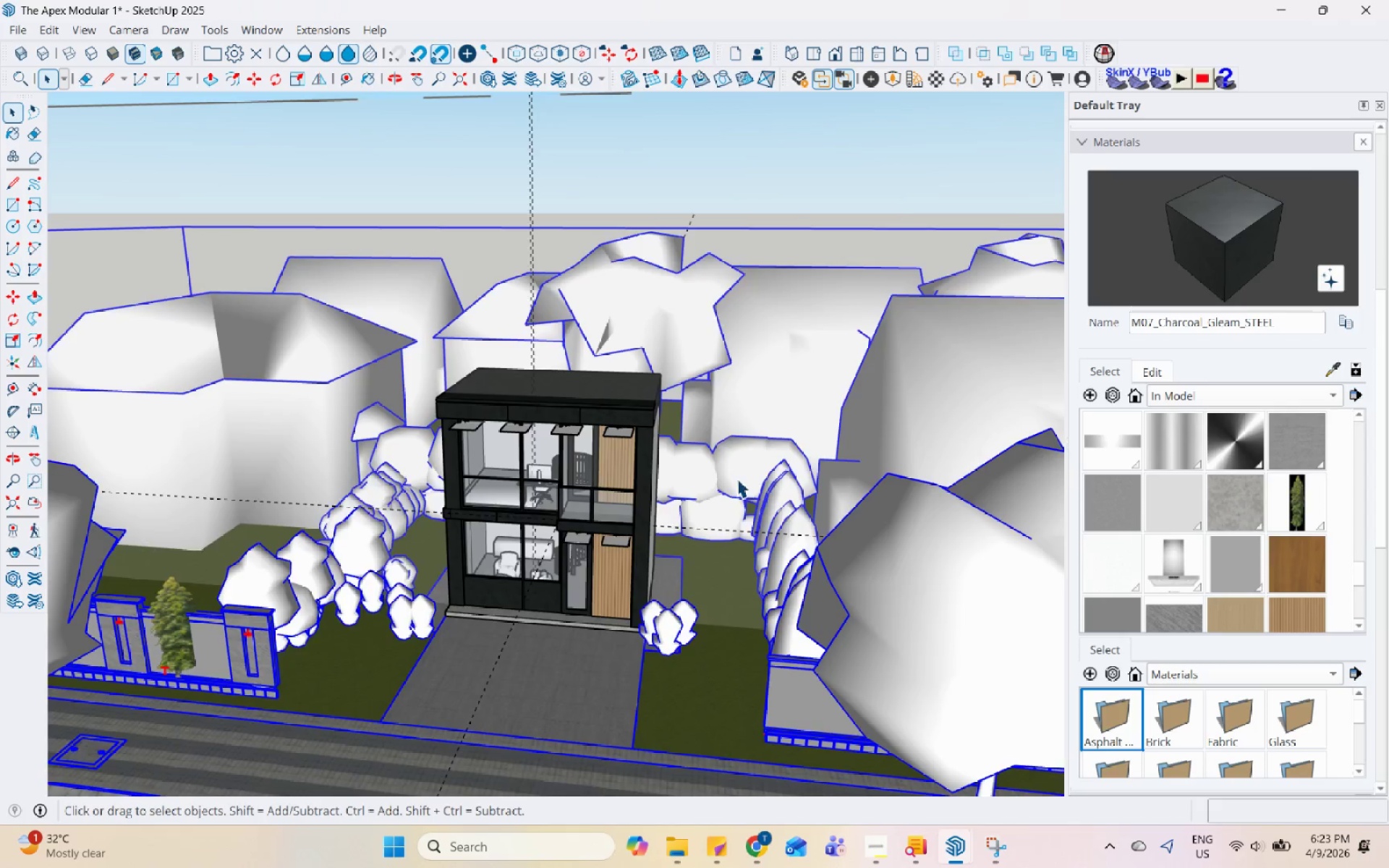 
scroll: coordinate [650, 519], scroll_direction: down, amount: 5.0
 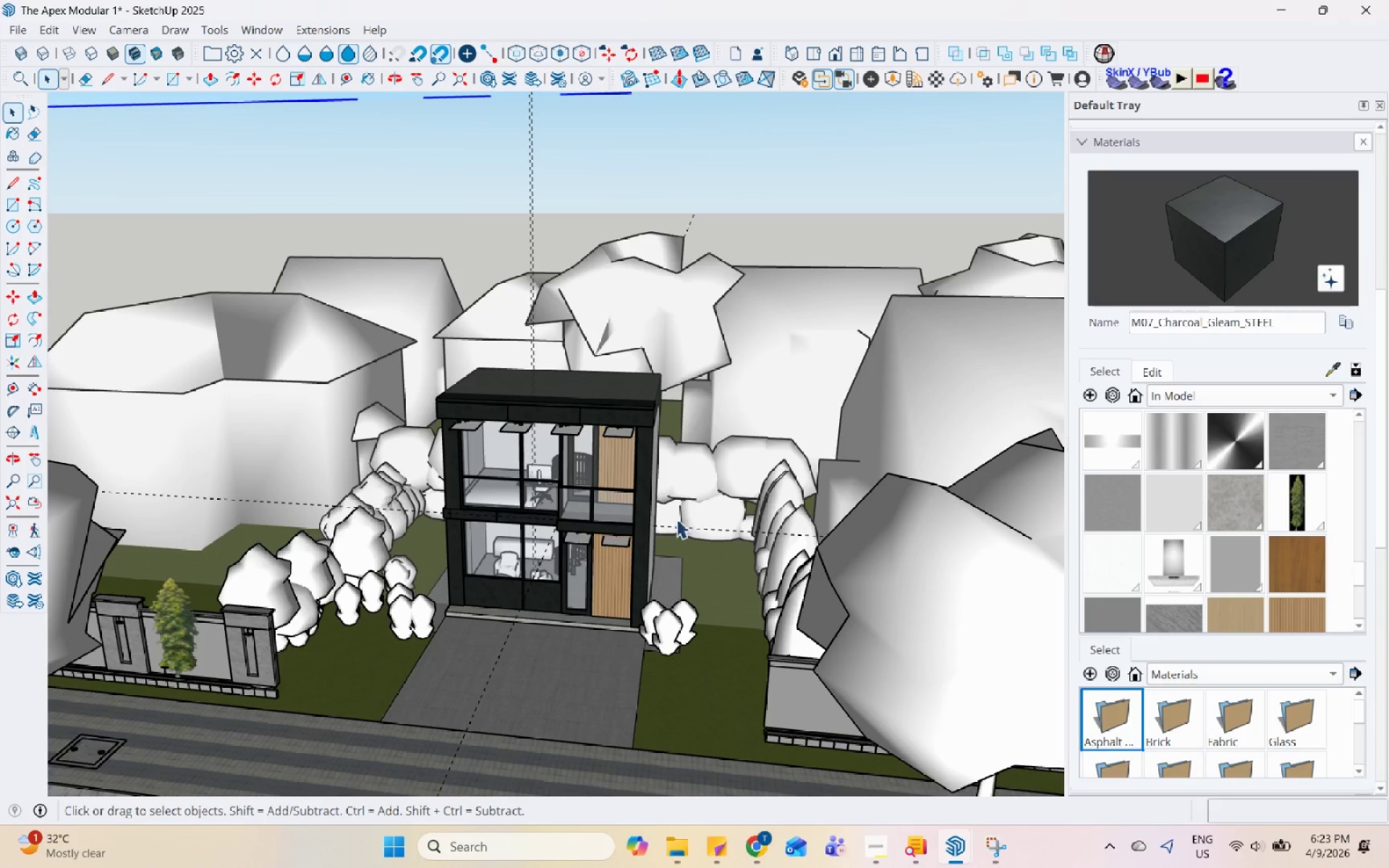 
scroll: coordinate [1228, 299], scroll_direction: up, amount: 14.0
 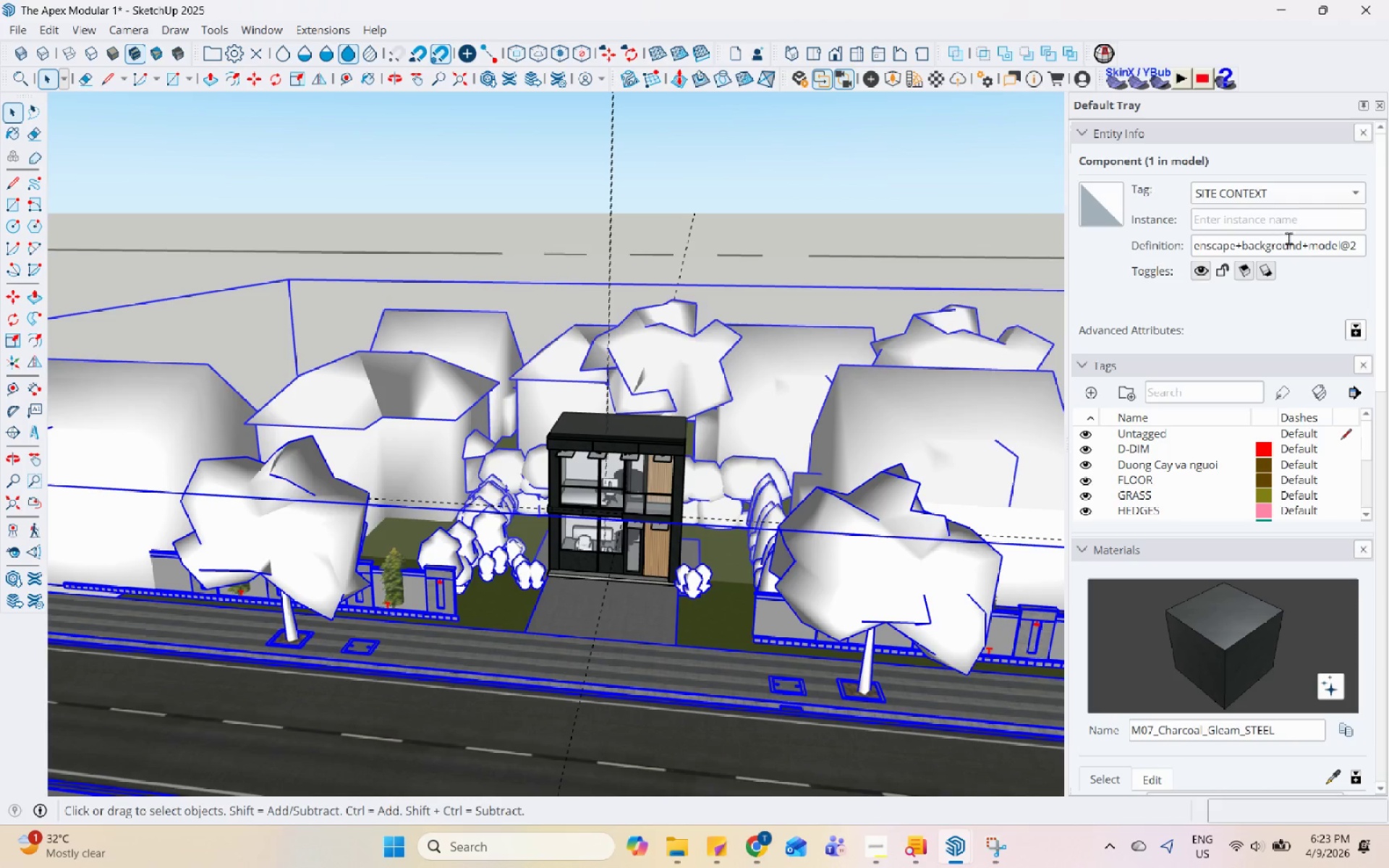 
double_click([1293, 248])
 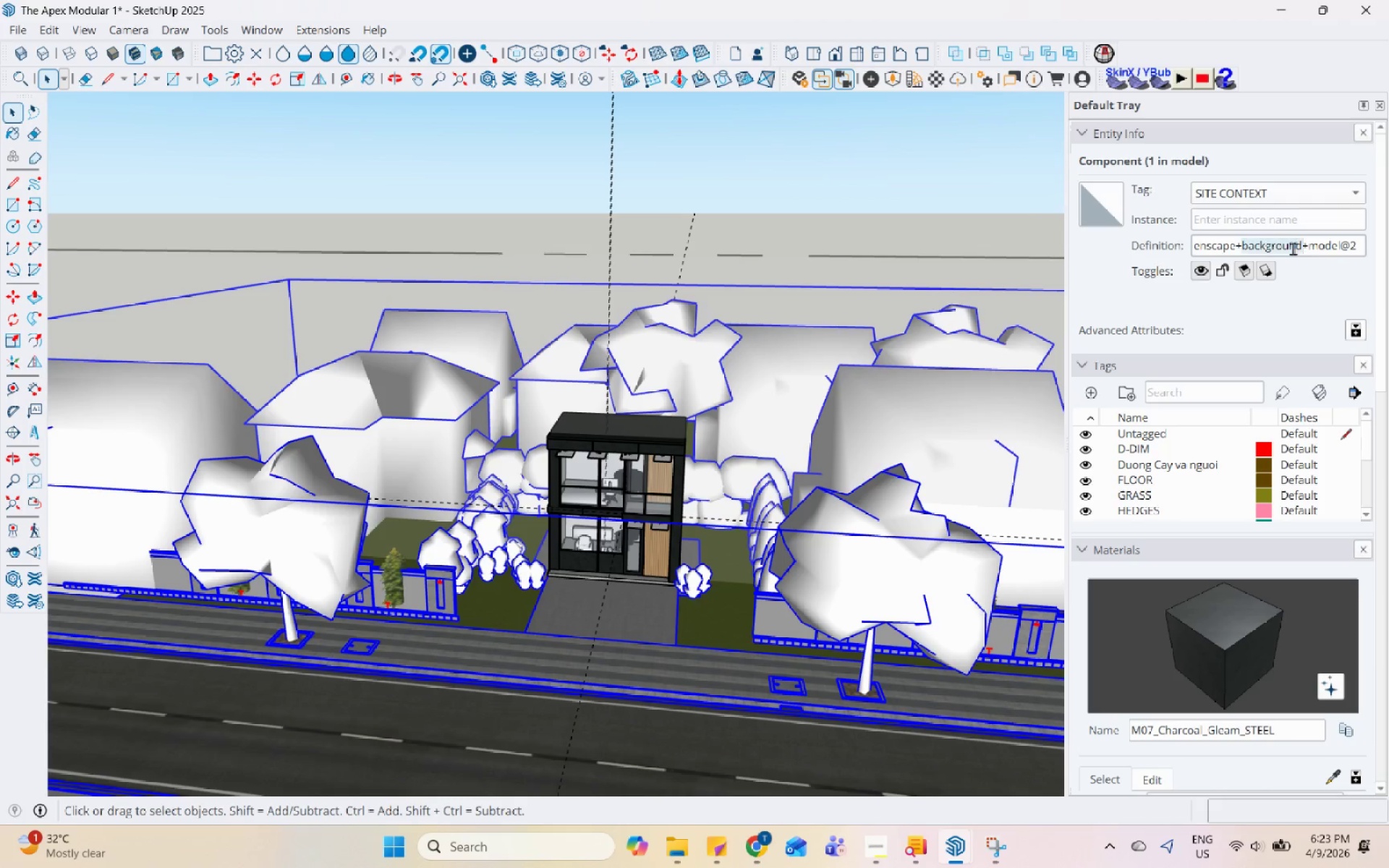 
triple_click([1293, 248])
 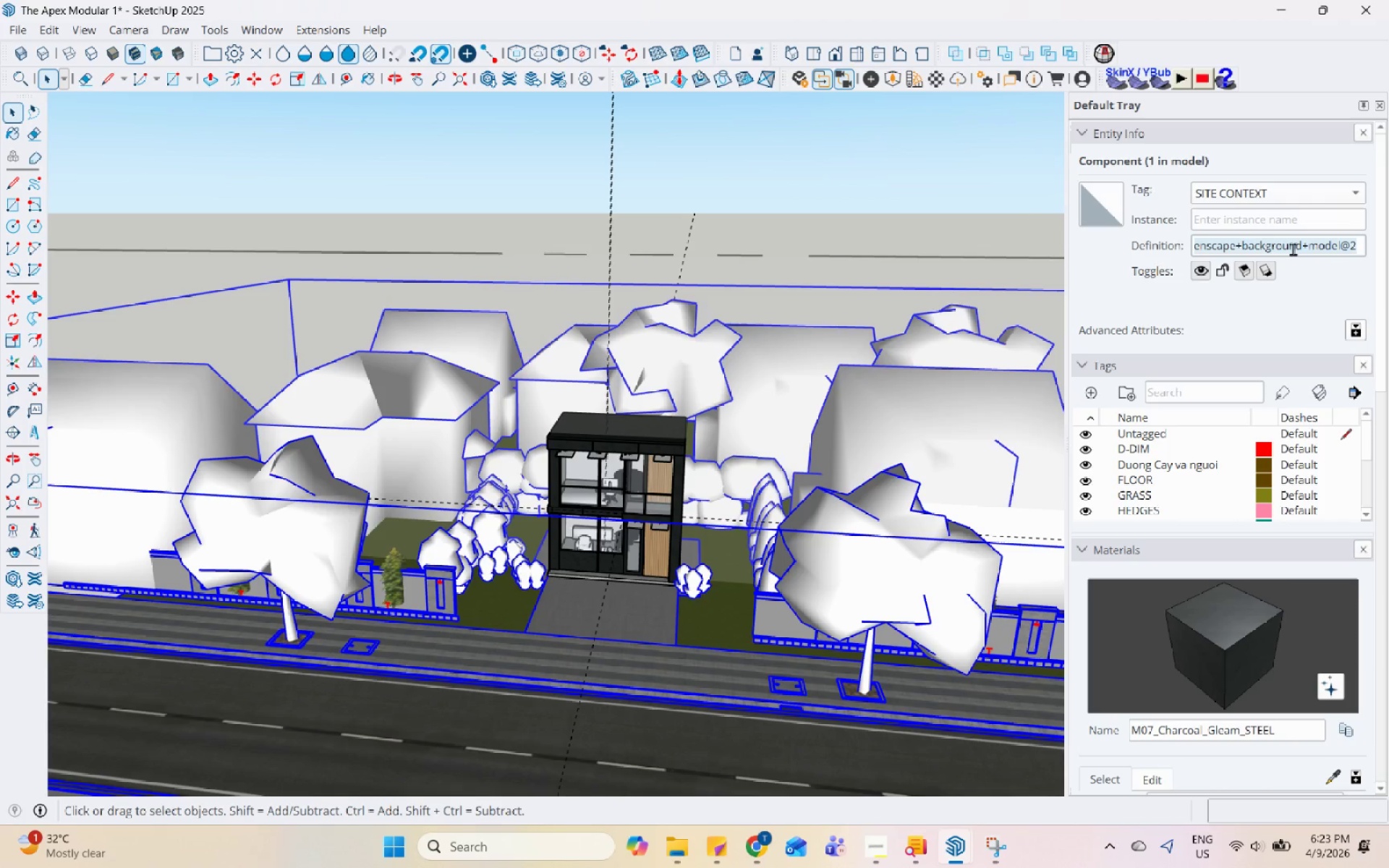 
type(SIte)
key(Backspace)
key(Backspace)
key(Backspace)
type(ite COn)
key(Backspace)
key(Backspace)
type(ontext)
 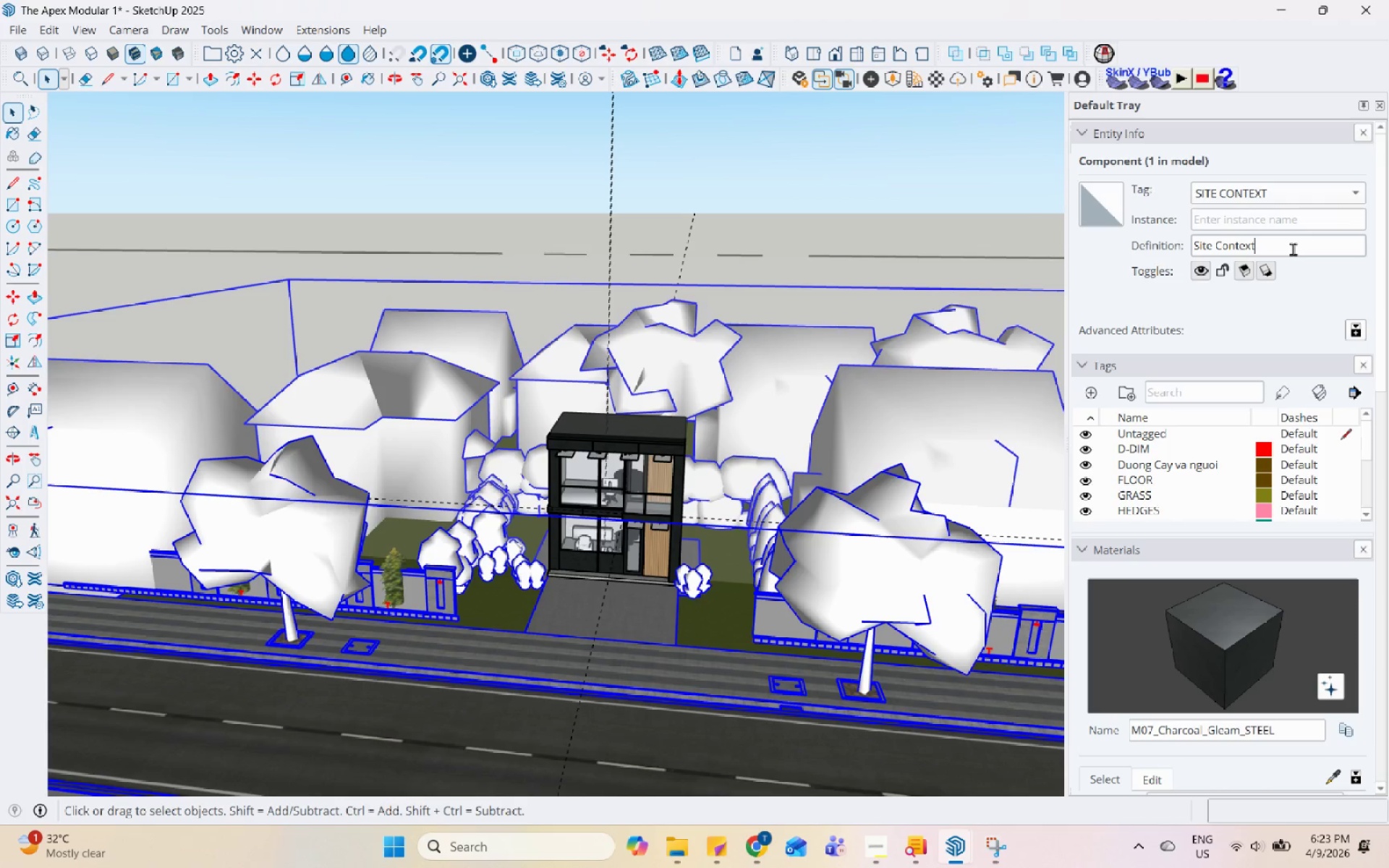 
key(Enter)
 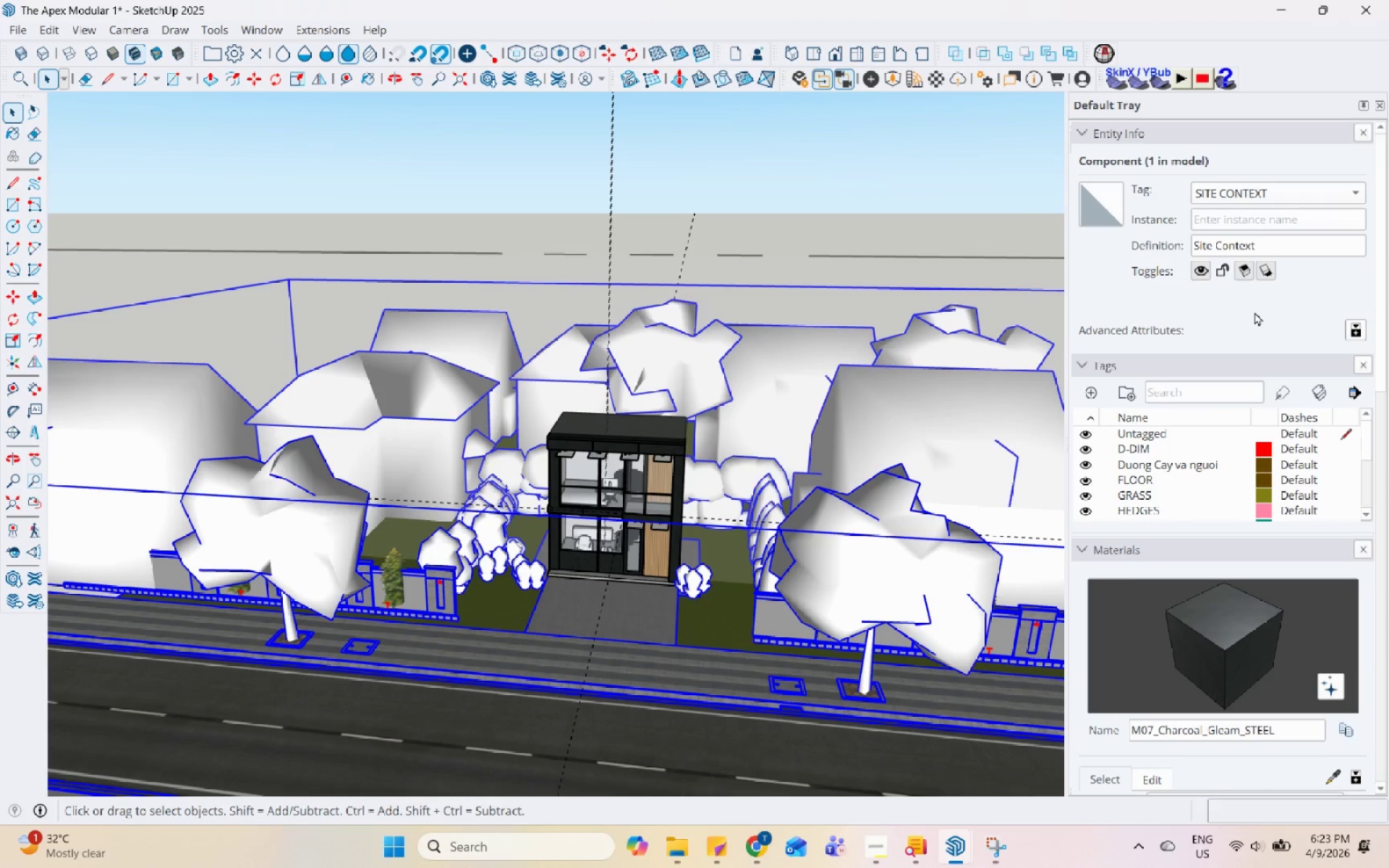 
scroll: coordinate [1133, 478], scroll_direction: down, amount: 3.0
 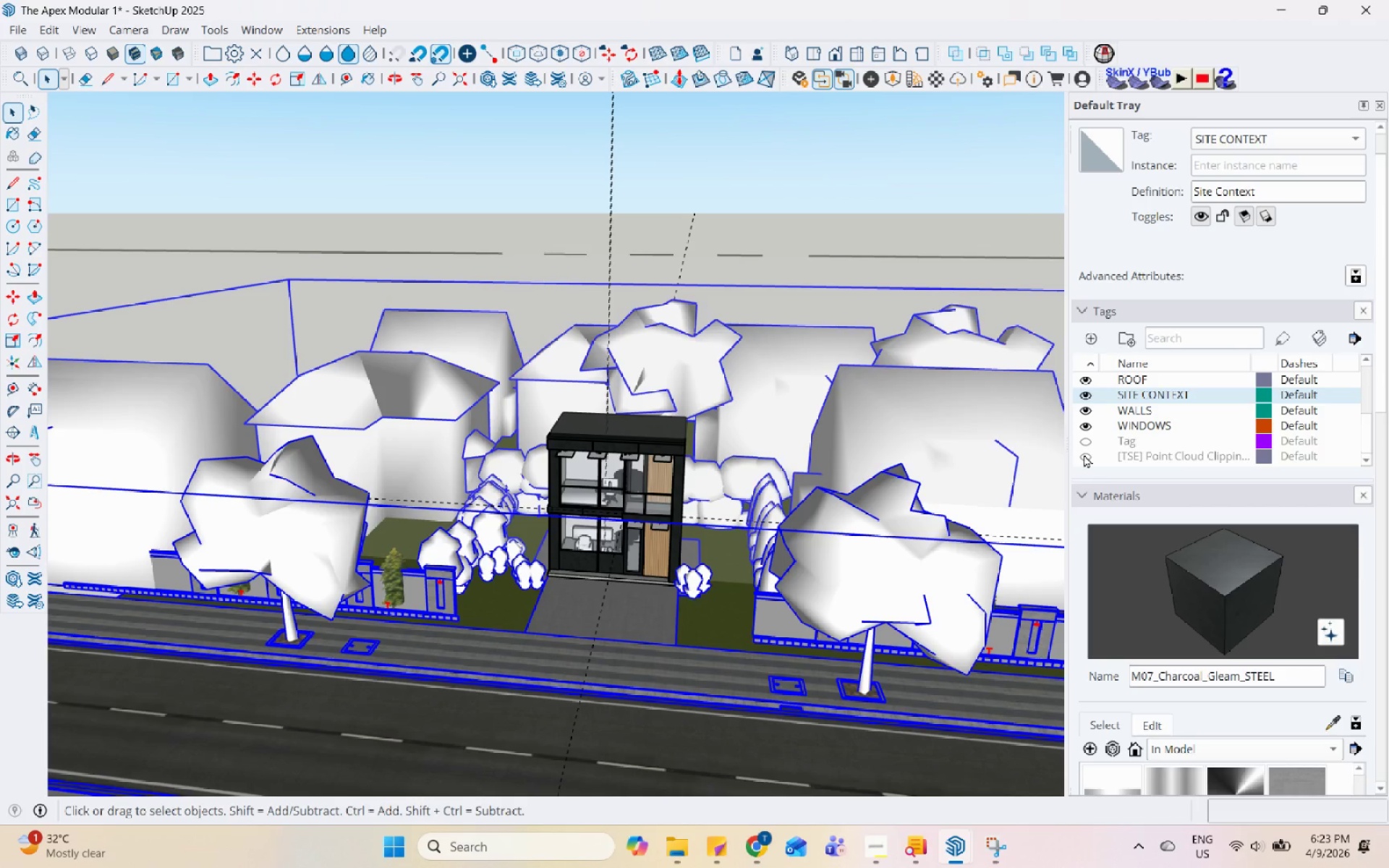 
left_click([1084, 454])
 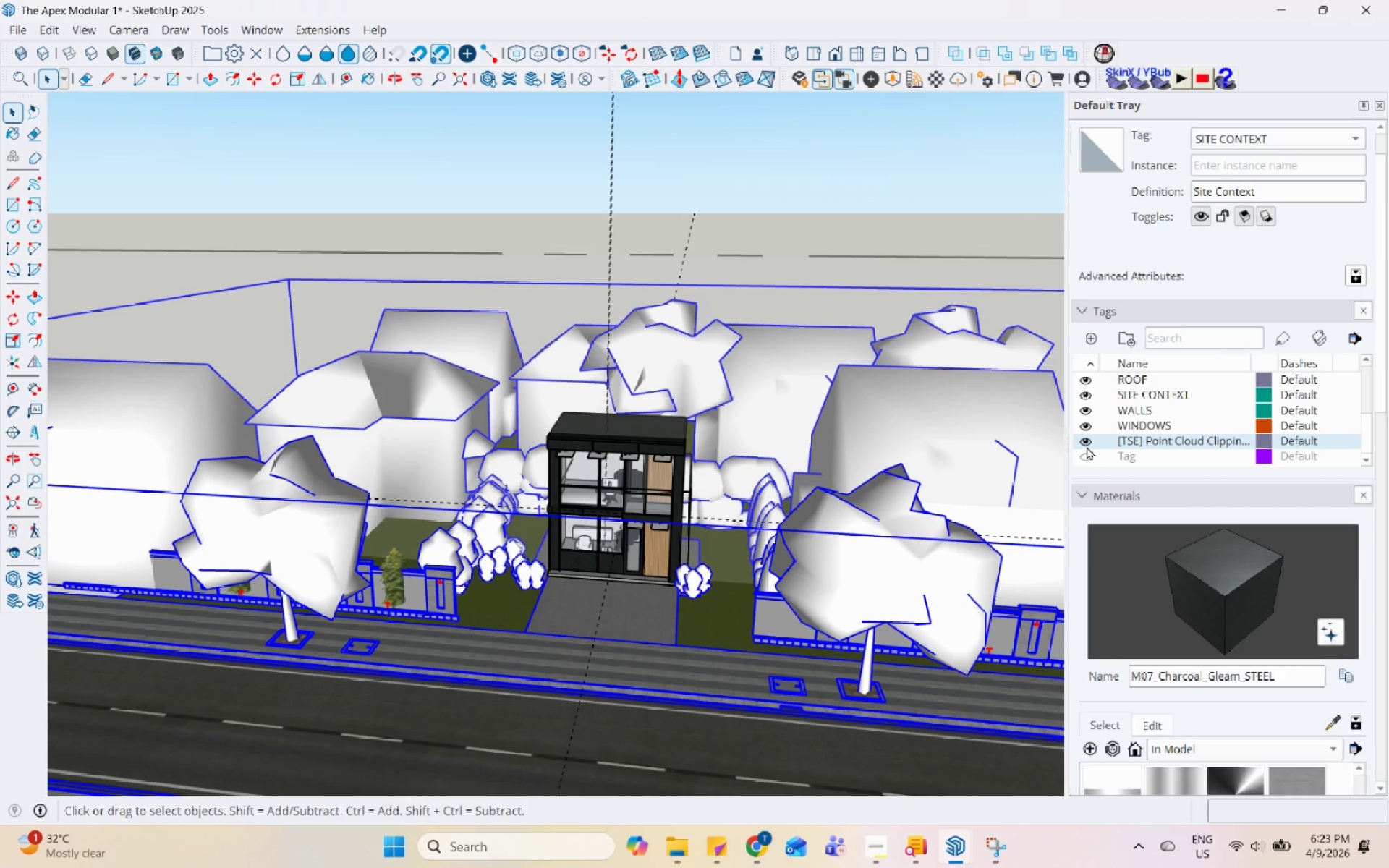 
left_click([1087, 442])
 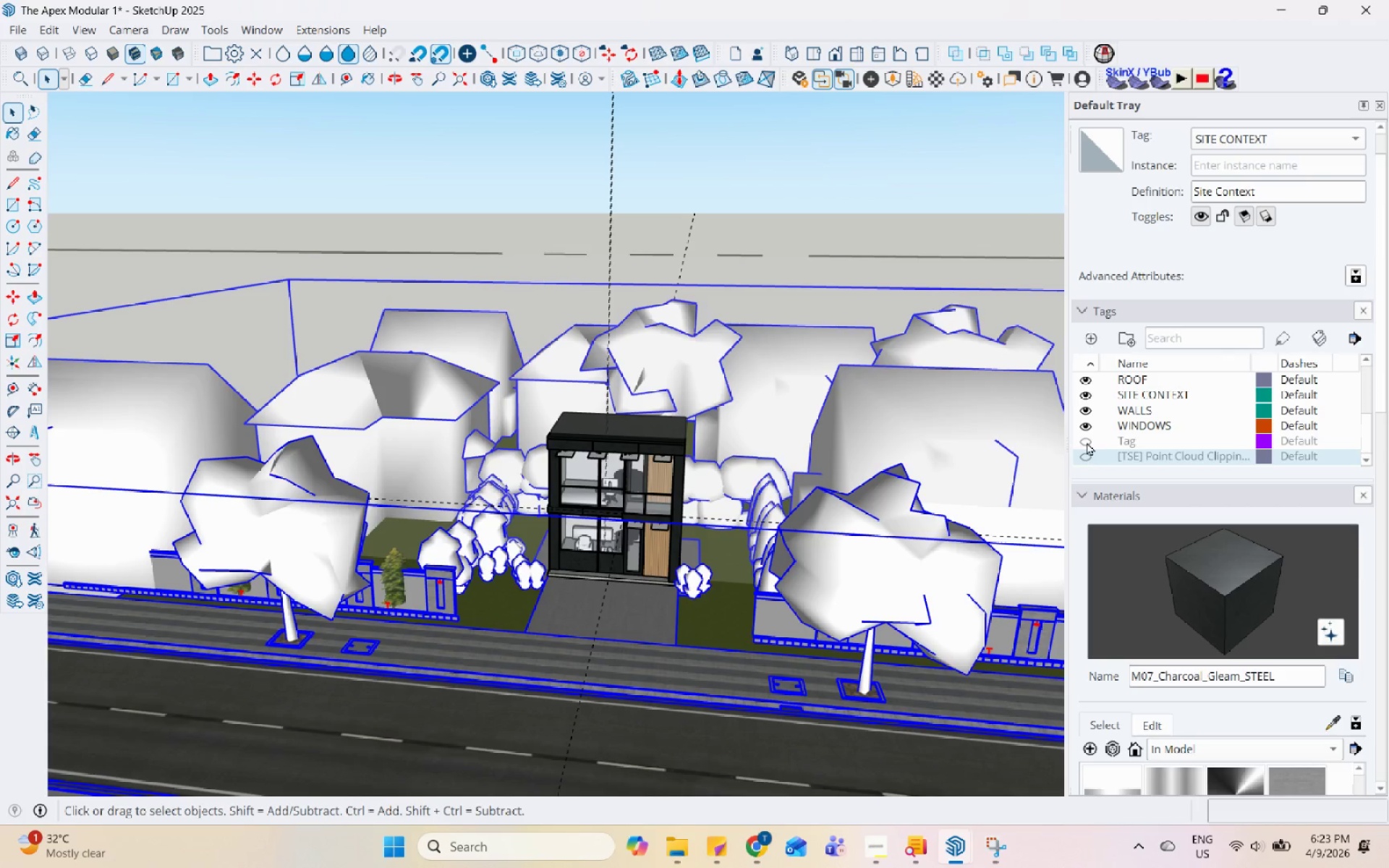 
left_click([1079, 454])
 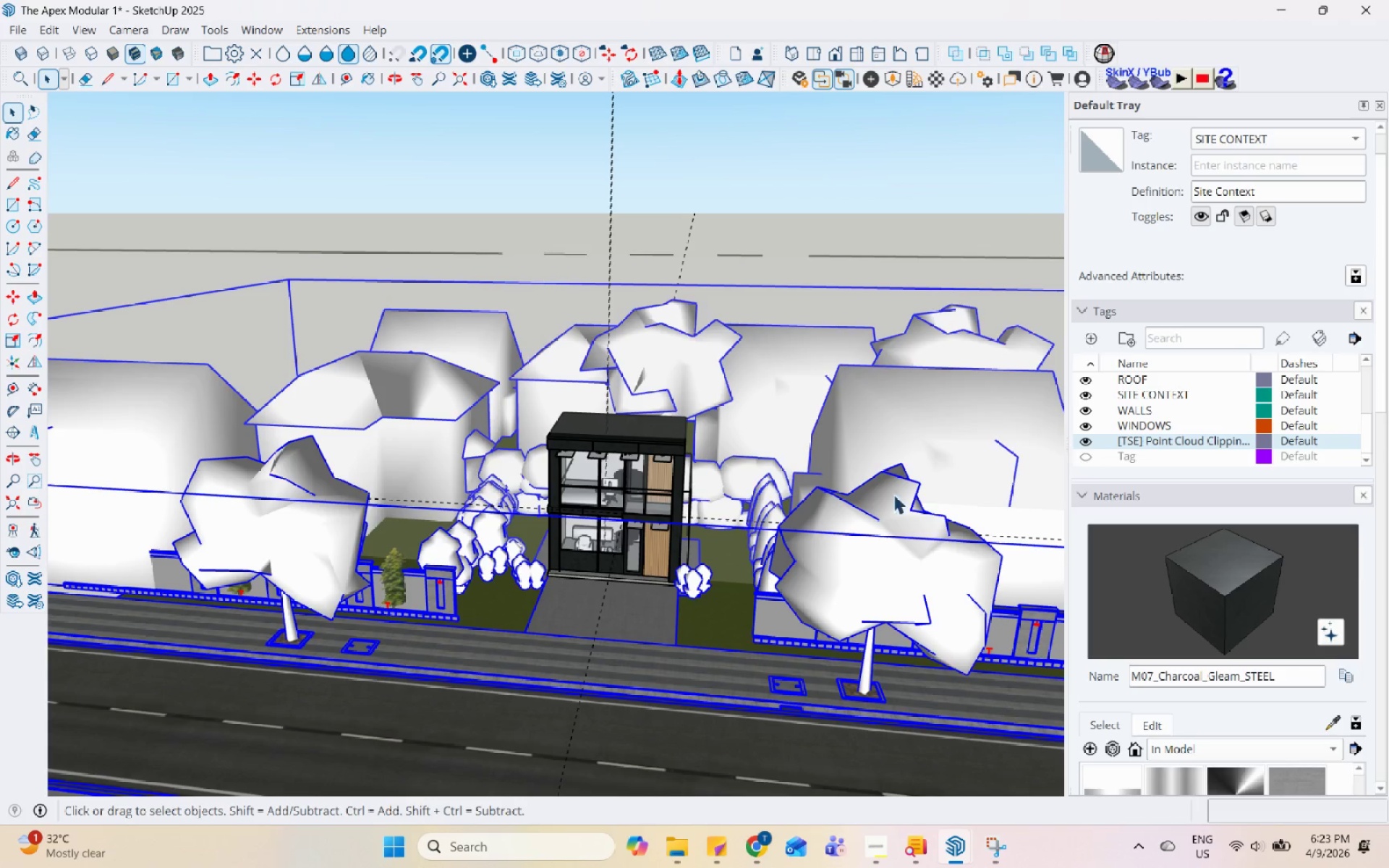 
scroll: coordinate [682, 503], scroll_direction: up, amount: 13.0
 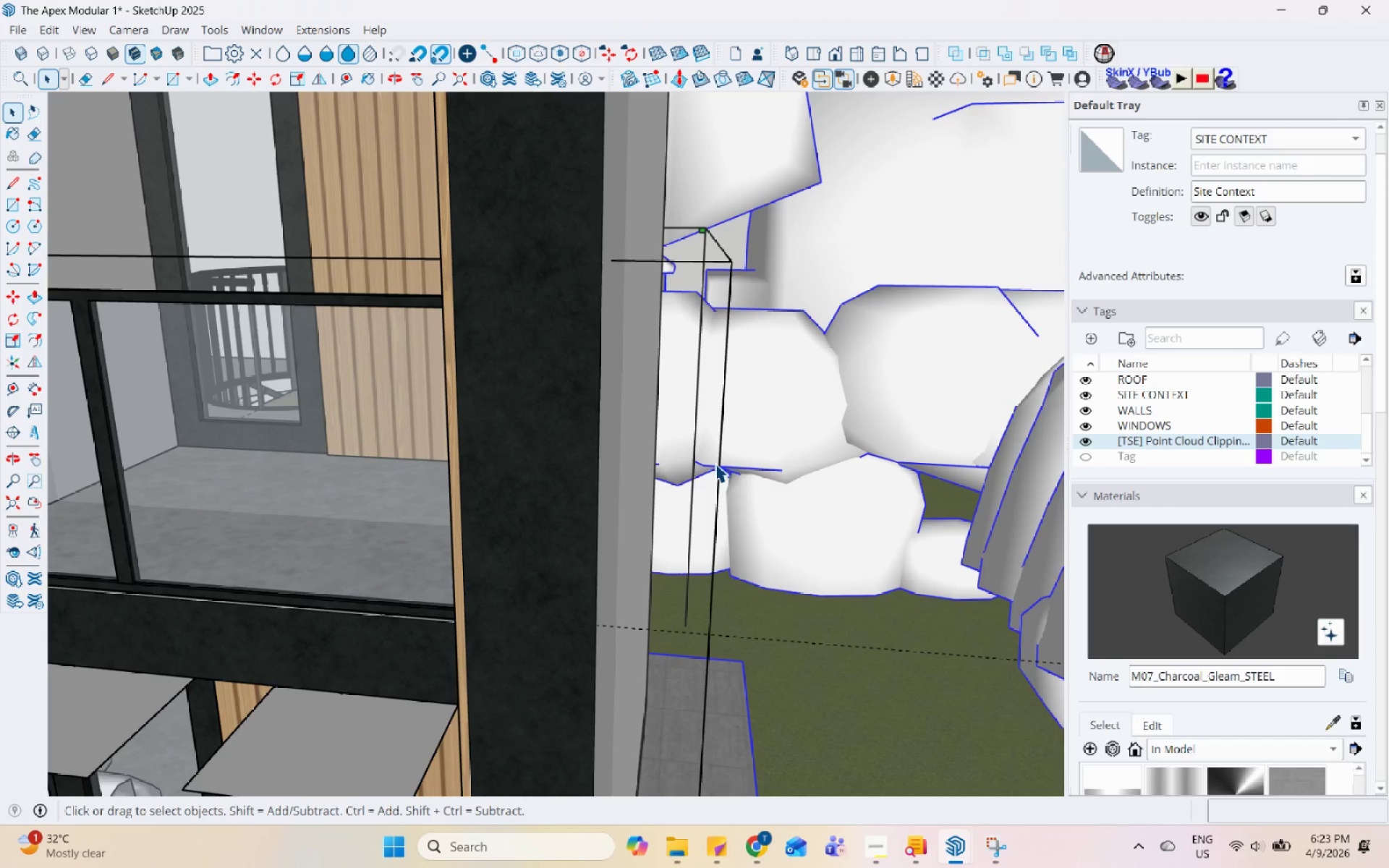 
left_click([721, 466])
 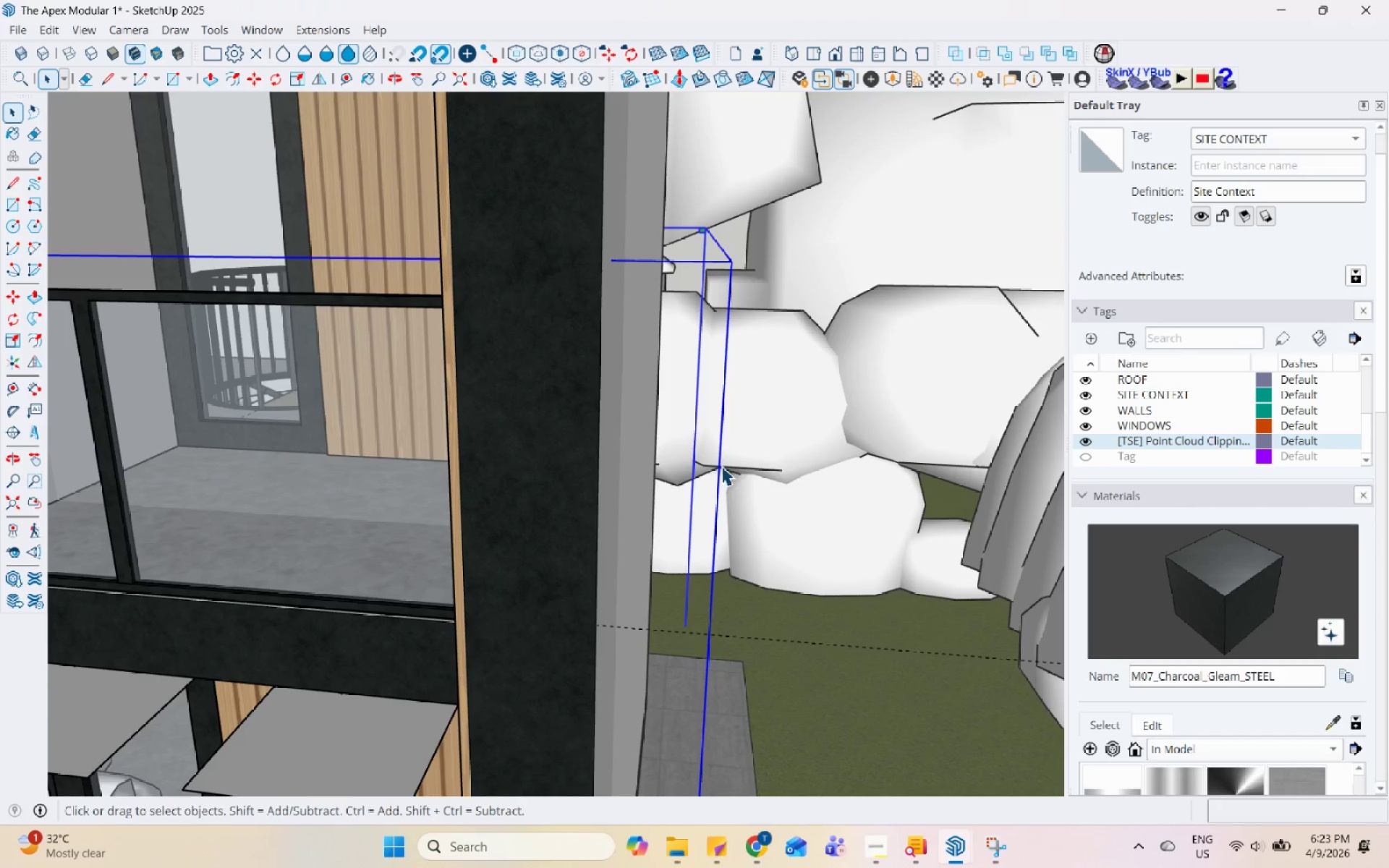 
scroll: coordinate [721, 472], scroll_direction: down, amount: 5.0
 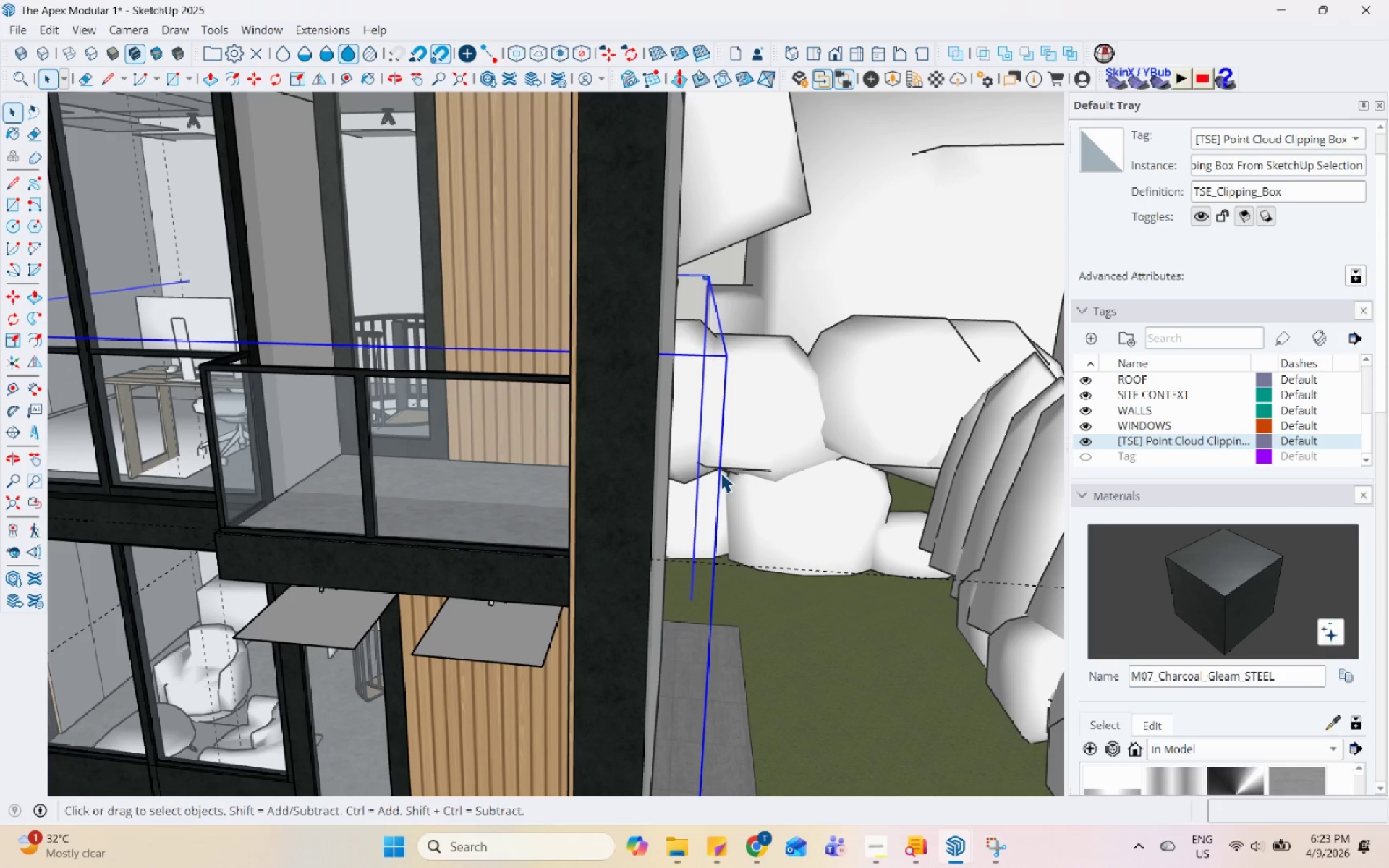 
right_click([721, 472])
 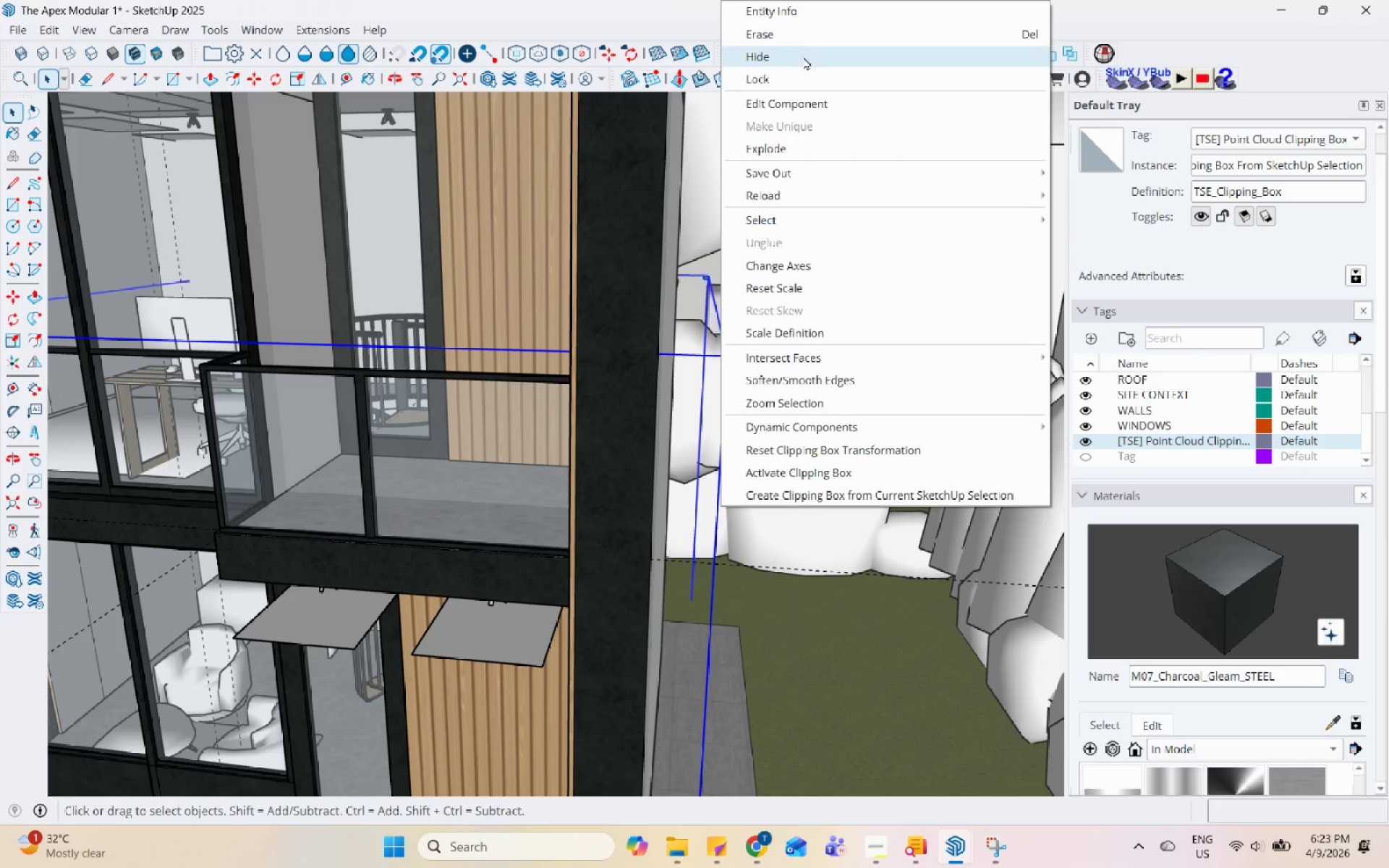 
left_click([817, 31])
 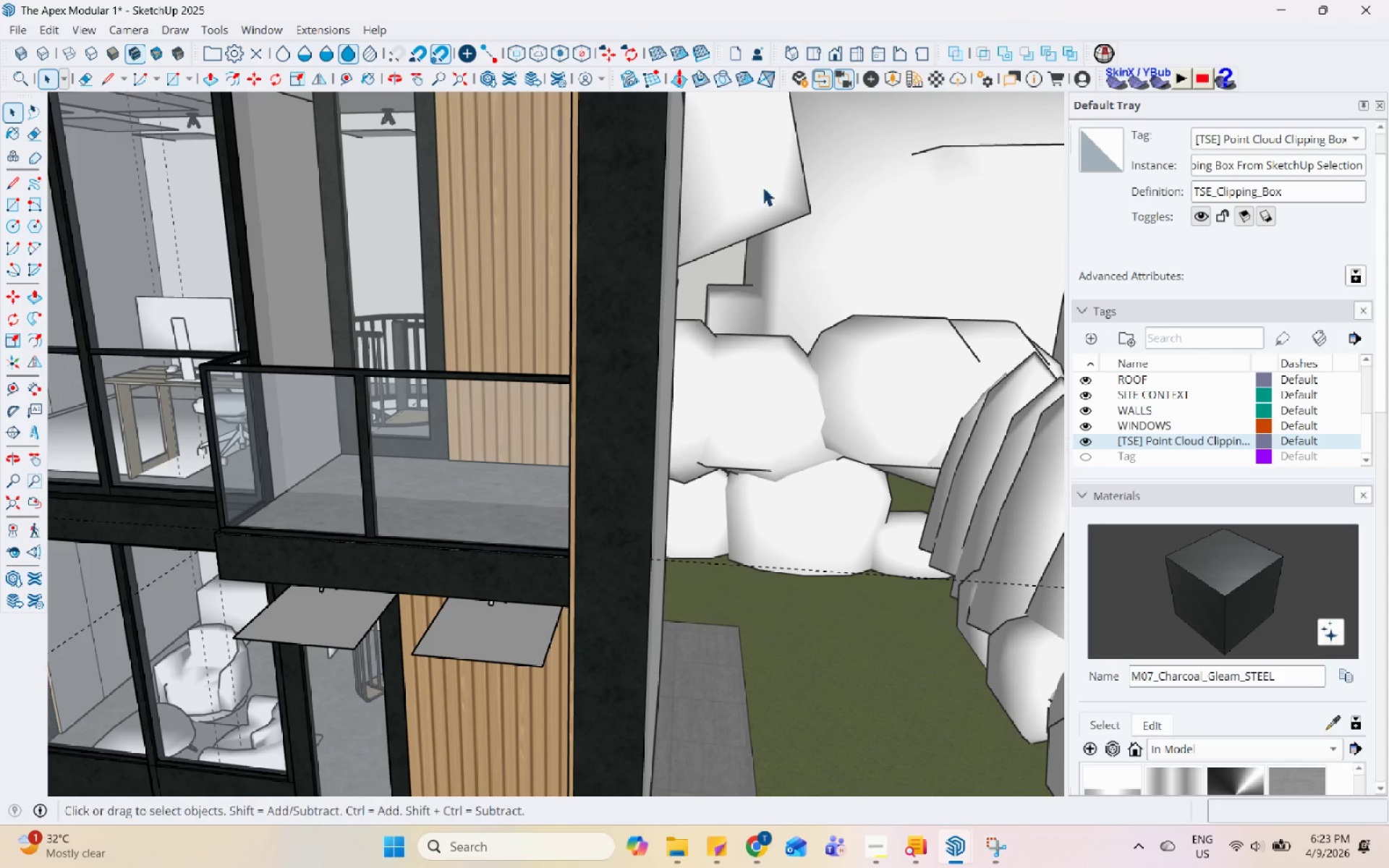 
scroll: coordinate [735, 412], scroll_direction: down, amount: 6.0
 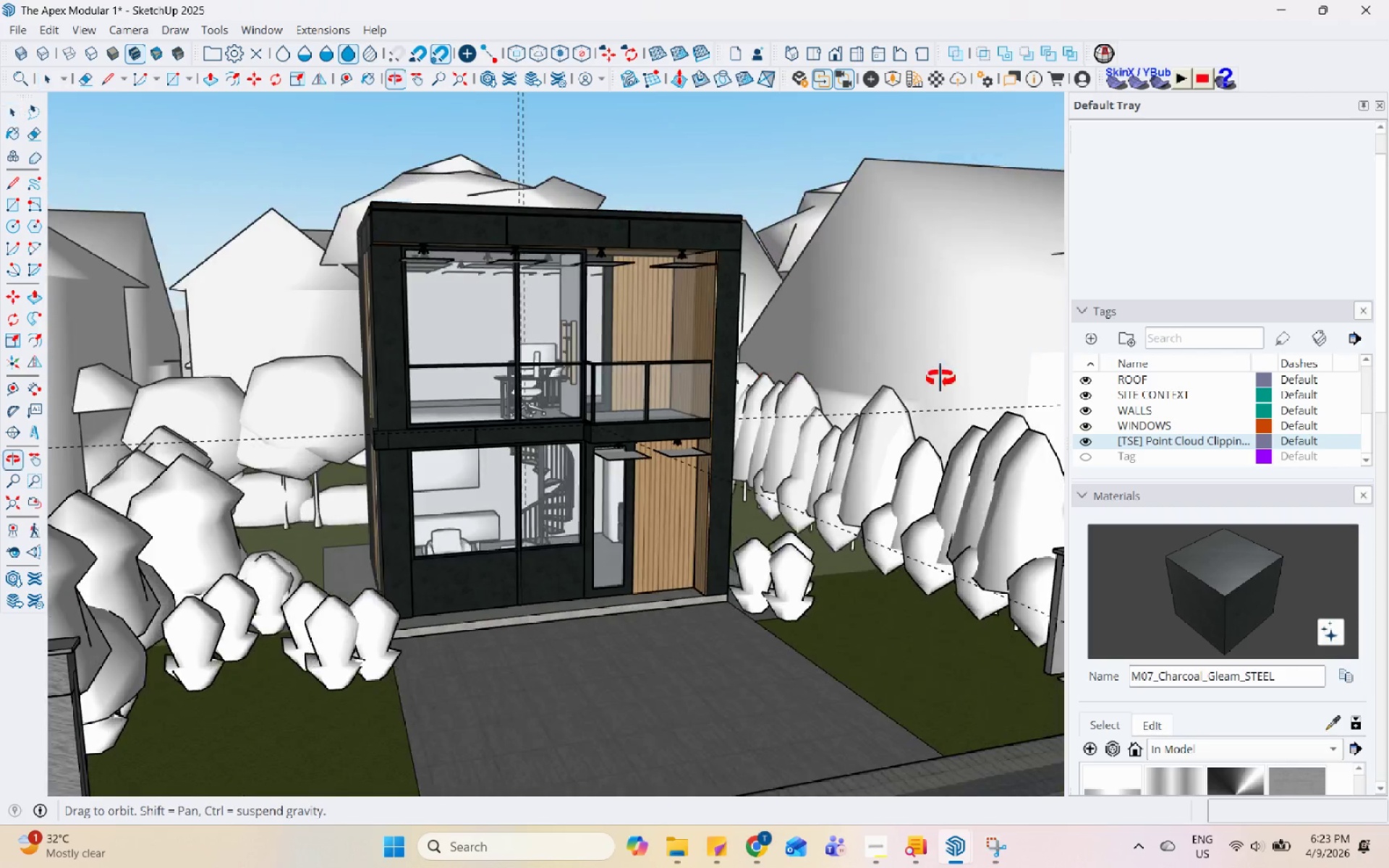 
scroll: coordinate [708, 484], scroll_direction: up, amount: 3.0
 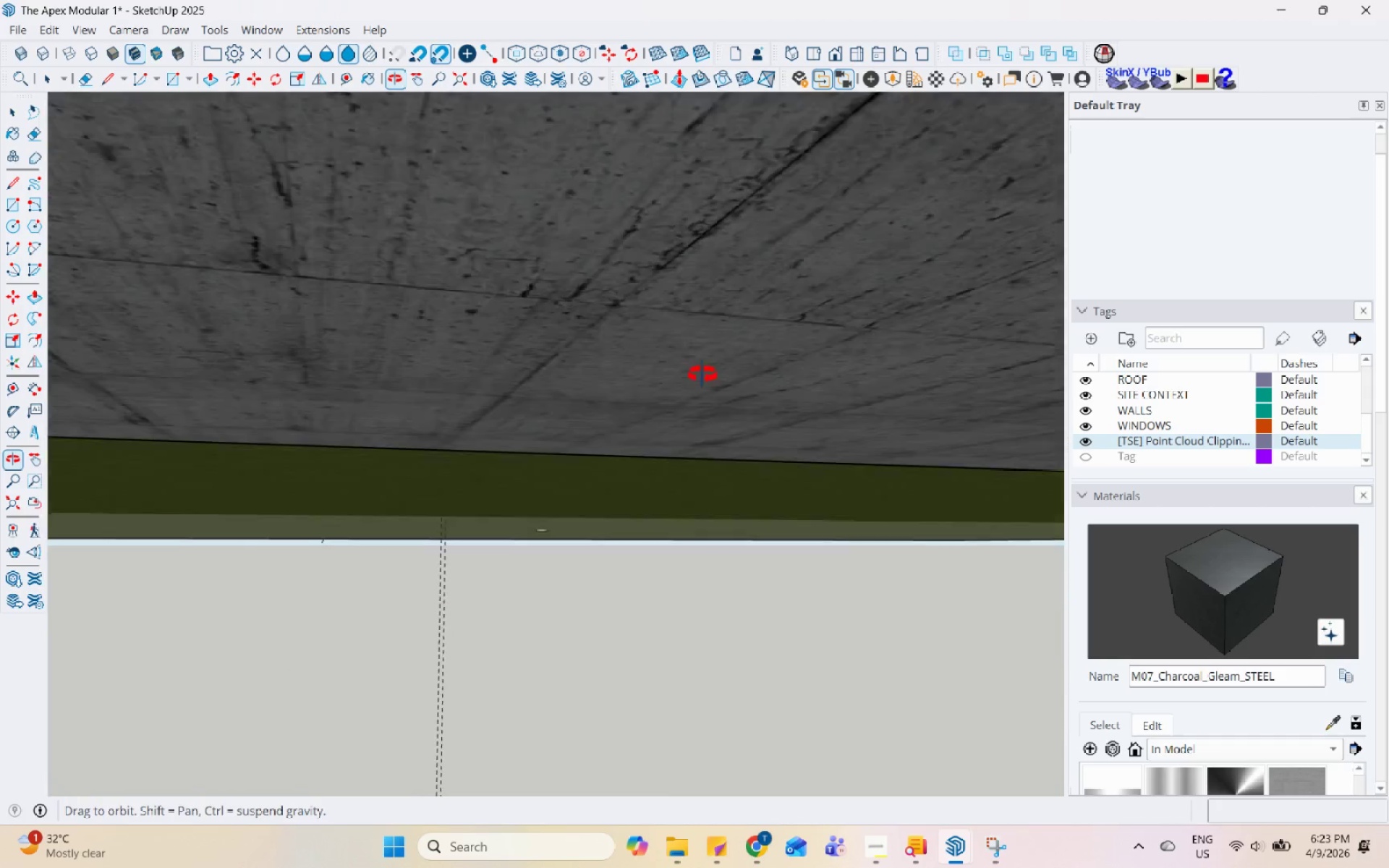 
scroll: coordinate [780, 374], scroll_direction: down, amount: 15.0
 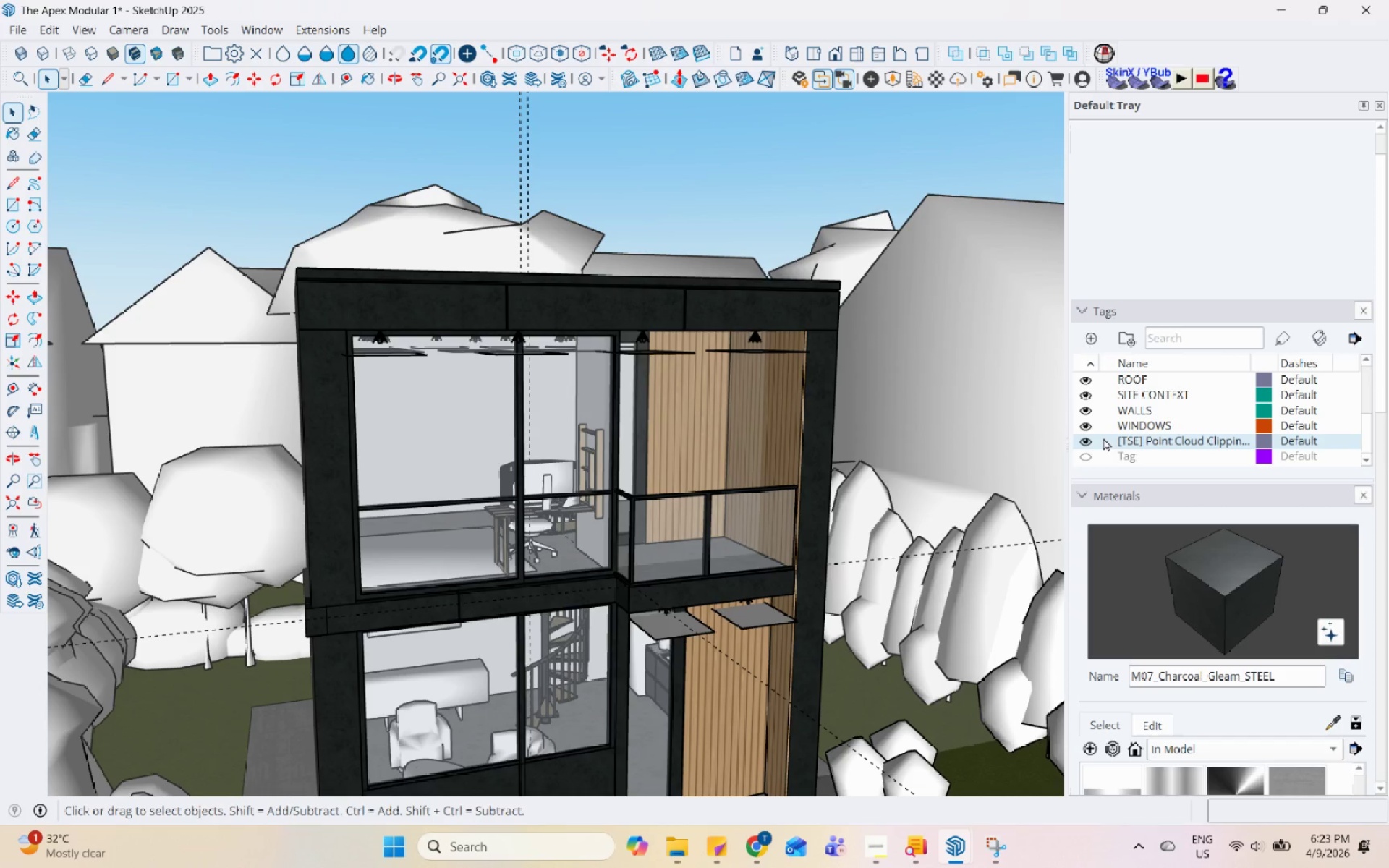 
right_click([1107, 439])
 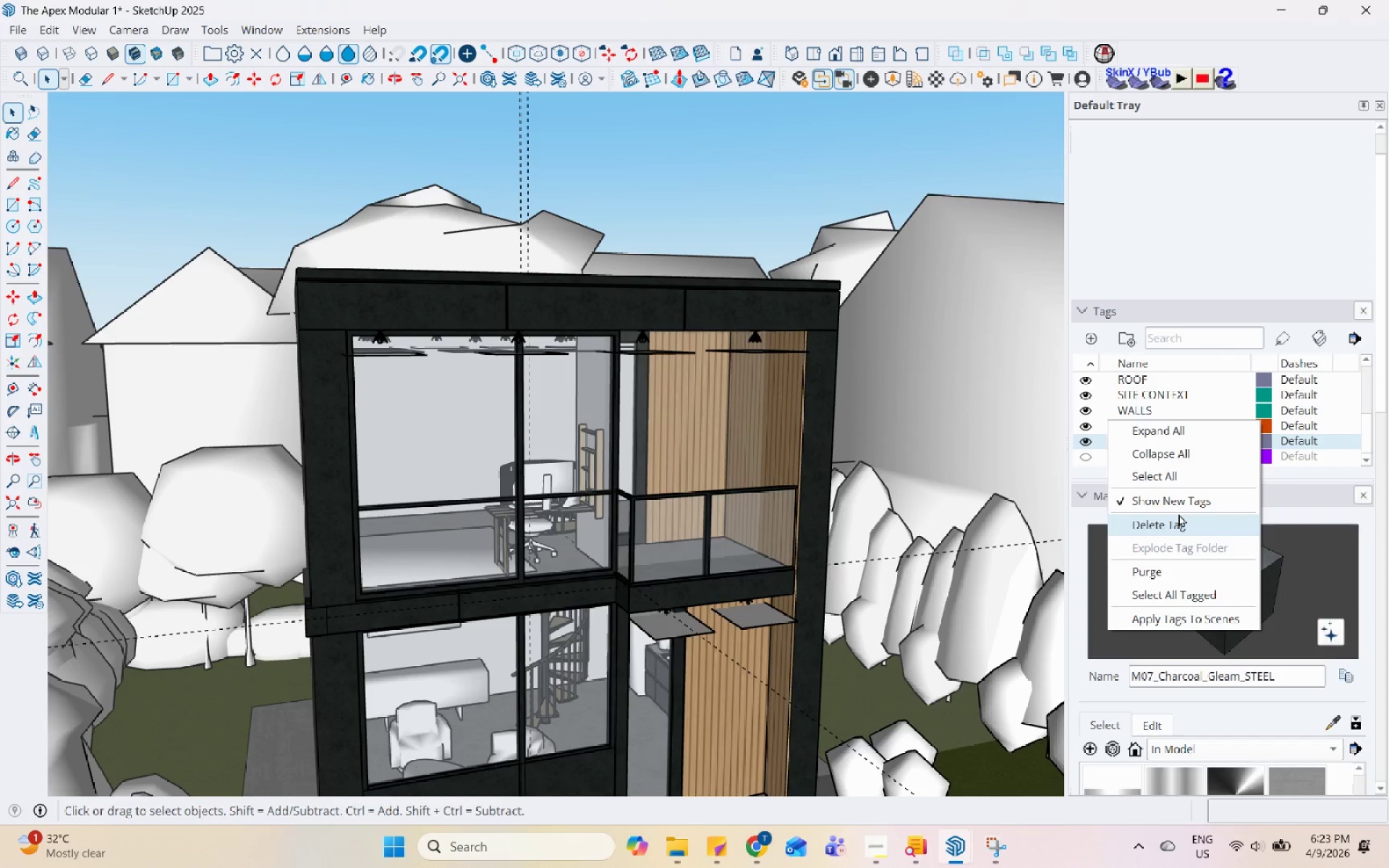 
left_click([1186, 523])
 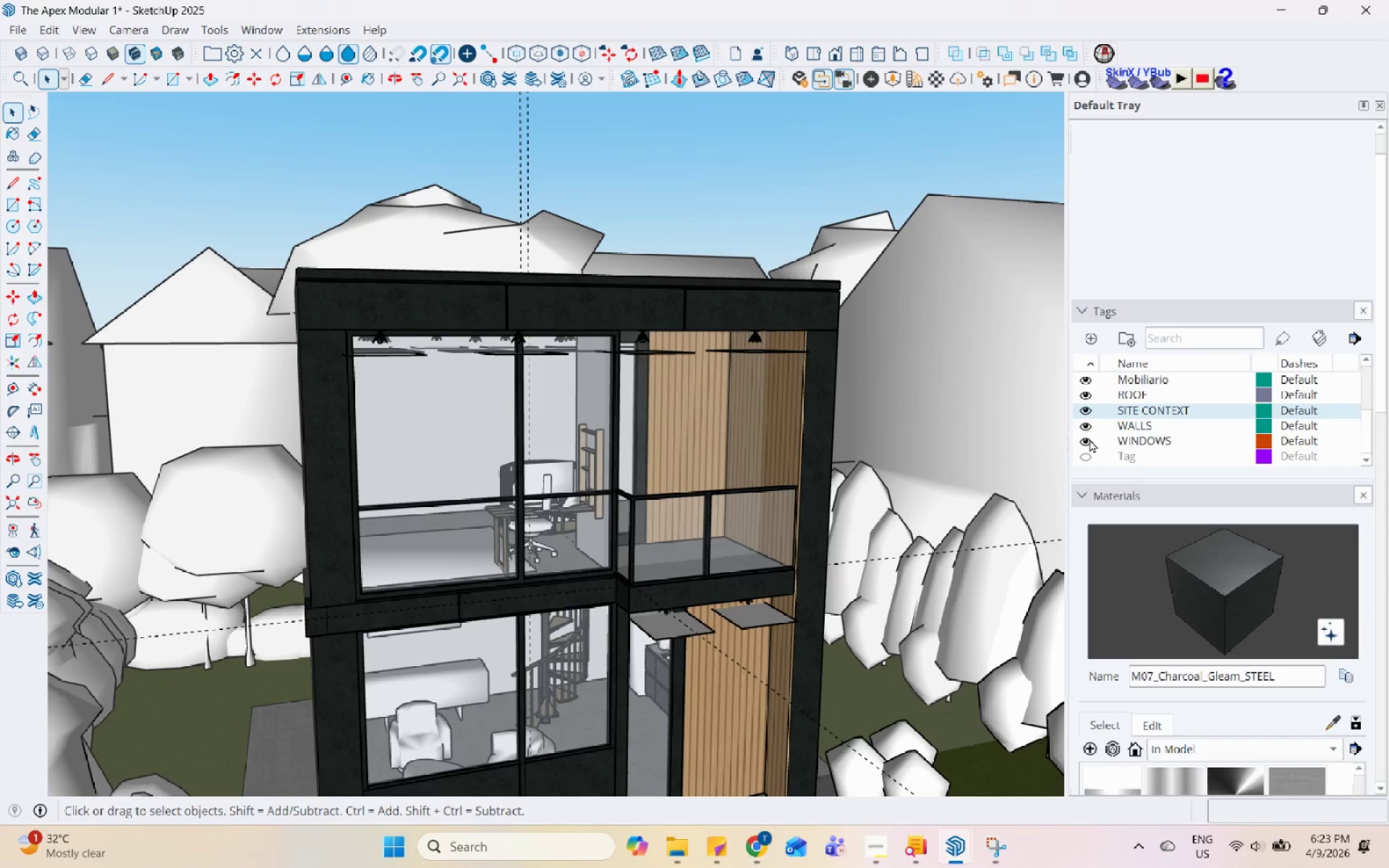 
scroll: coordinate [1089, 439], scroll_direction: up, amount: 5.0
 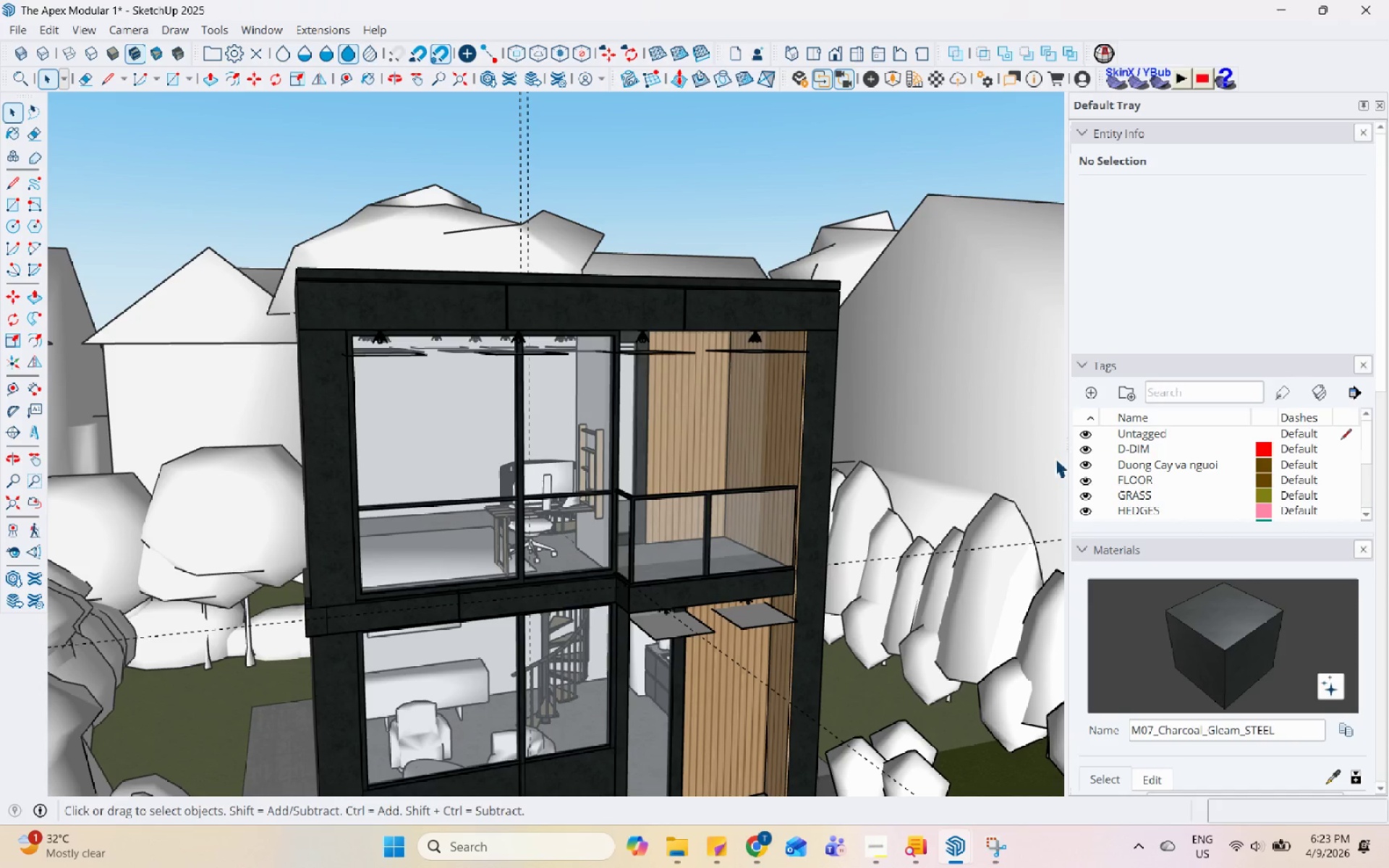 
scroll: coordinate [1082, 495], scroll_direction: down, amount: 8.0
 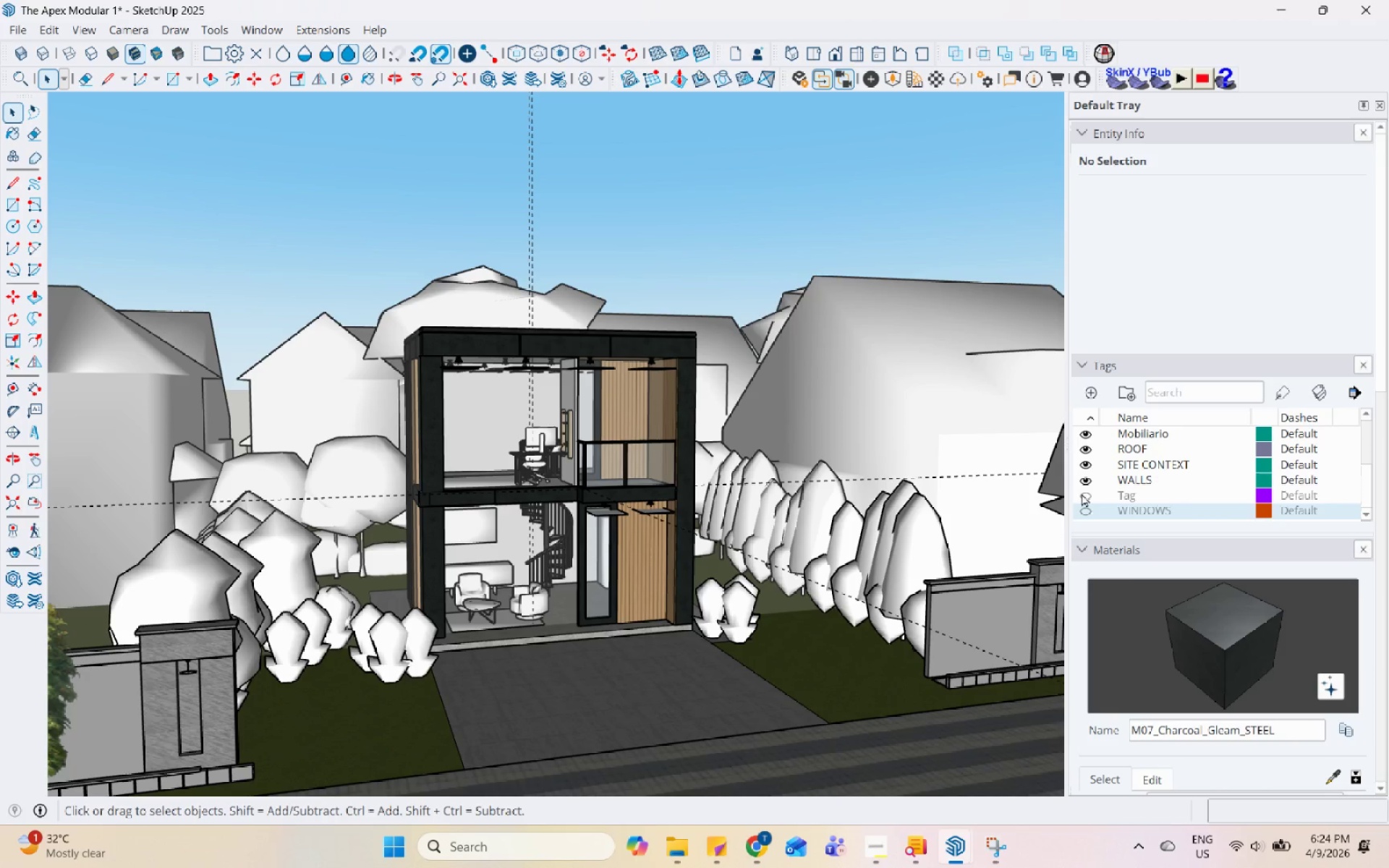 
left_click([1083, 477])
 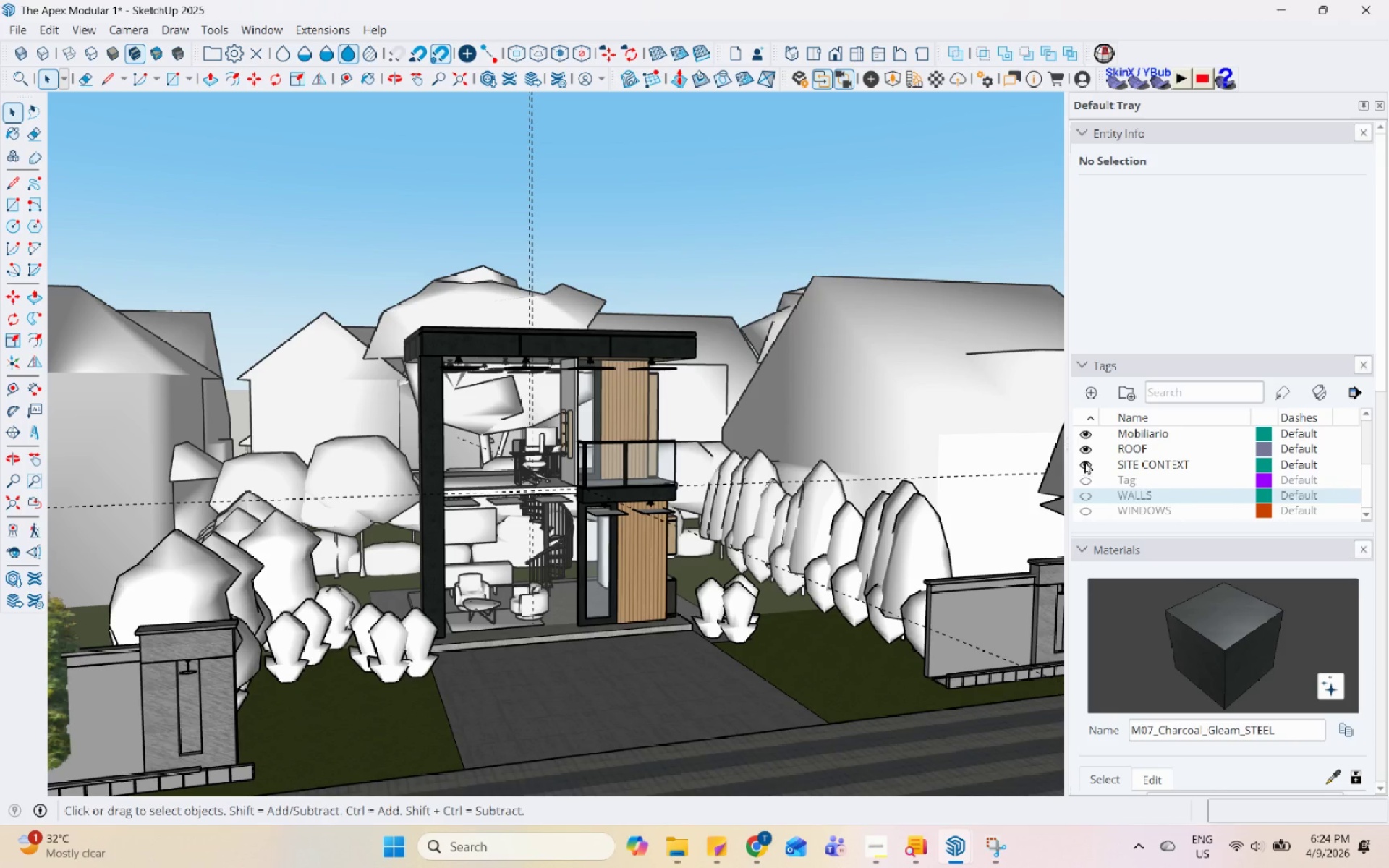 
left_click([1084, 461])
 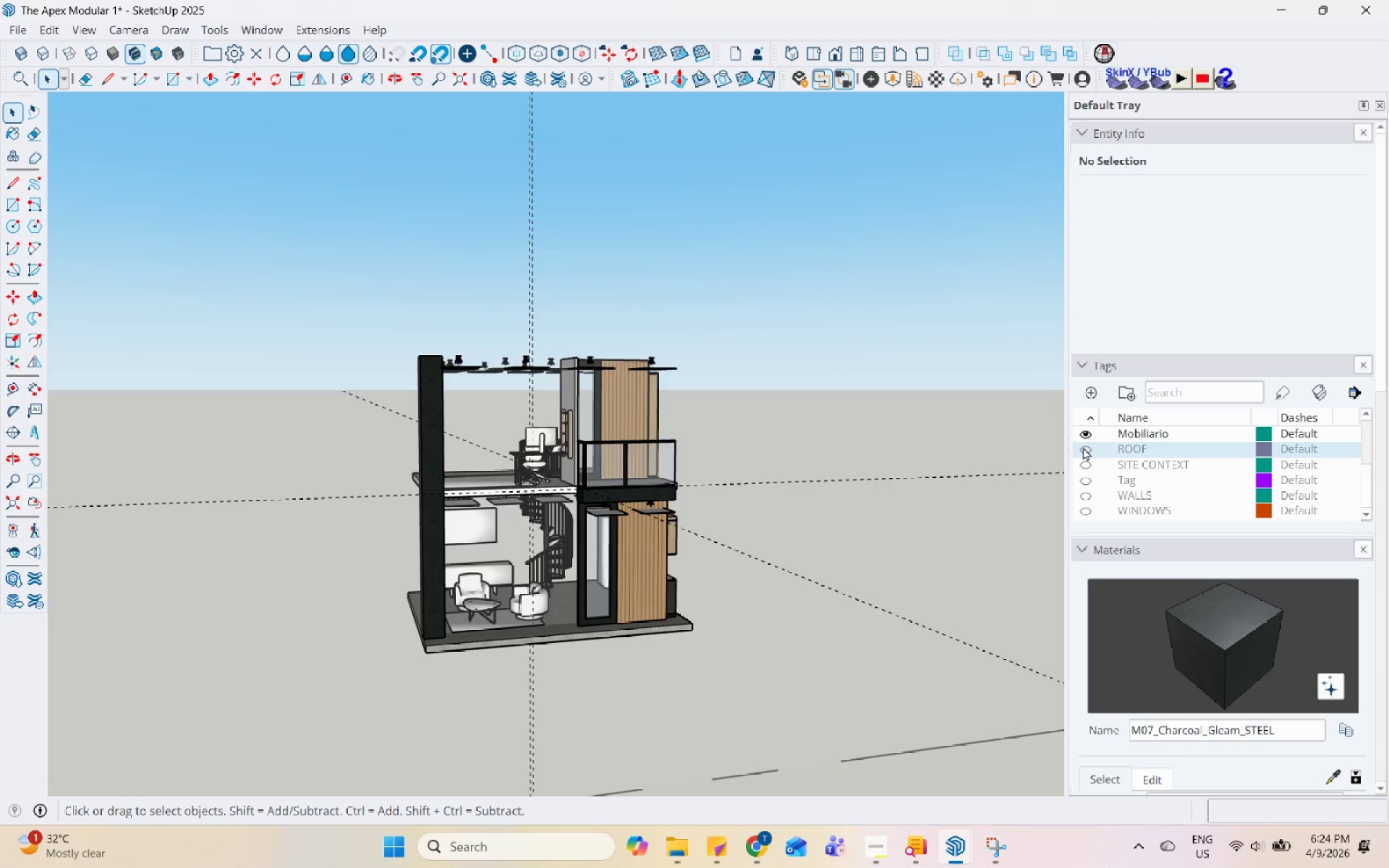 
scroll: coordinate [1087, 466], scroll_direction: none, amount: 0.0
 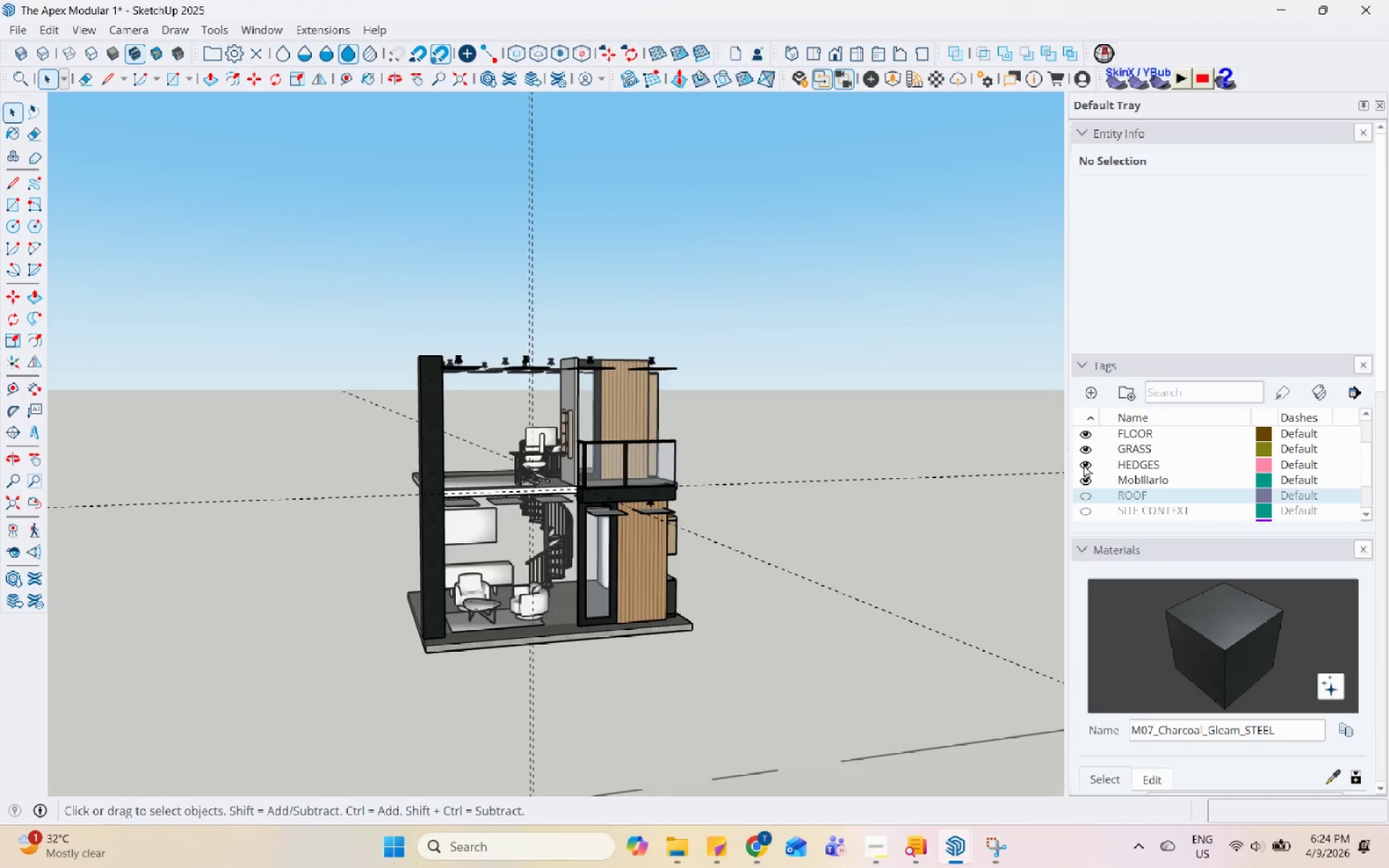 
left_click([1084, 464])
 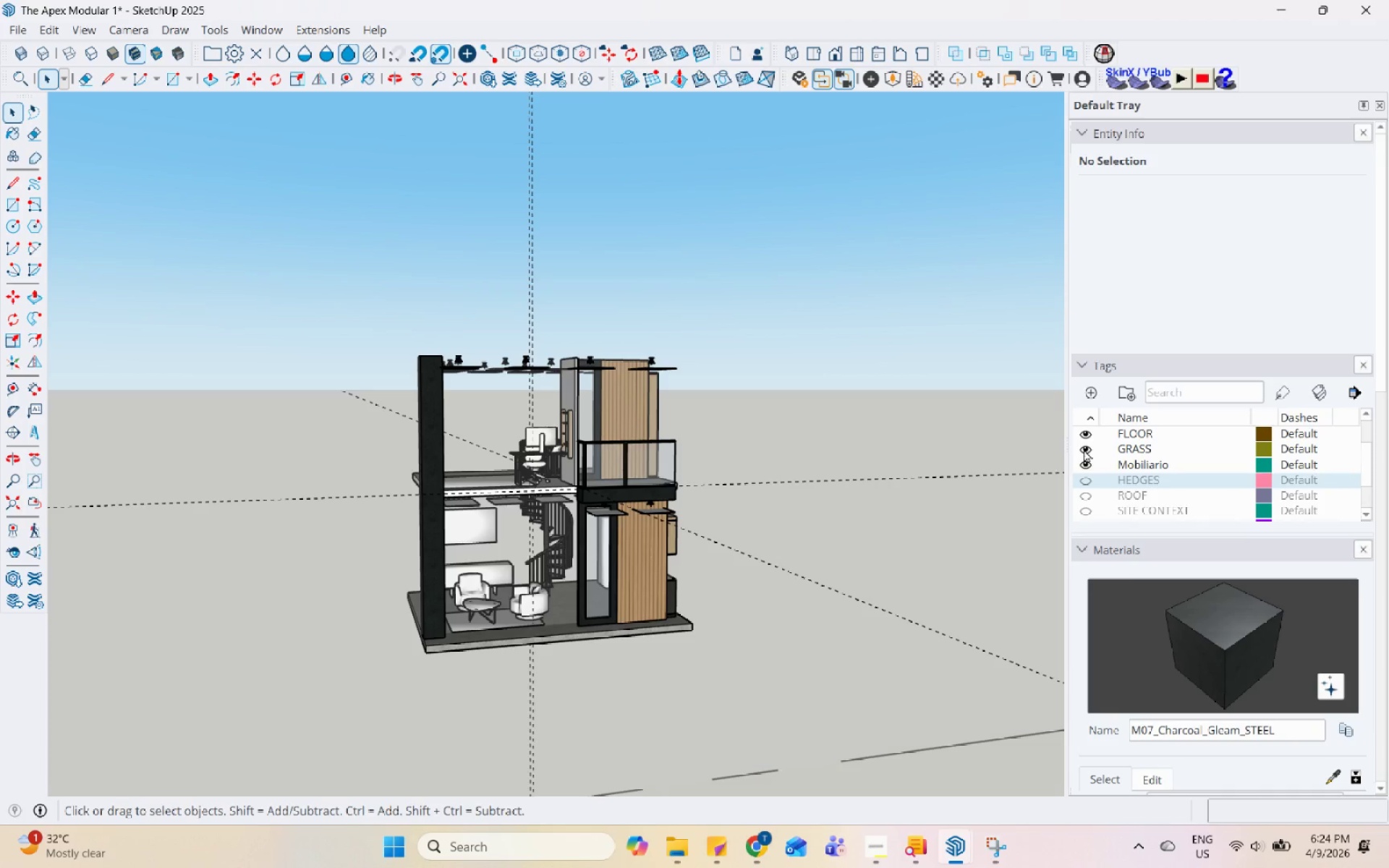 
left_click([1084, 447])
 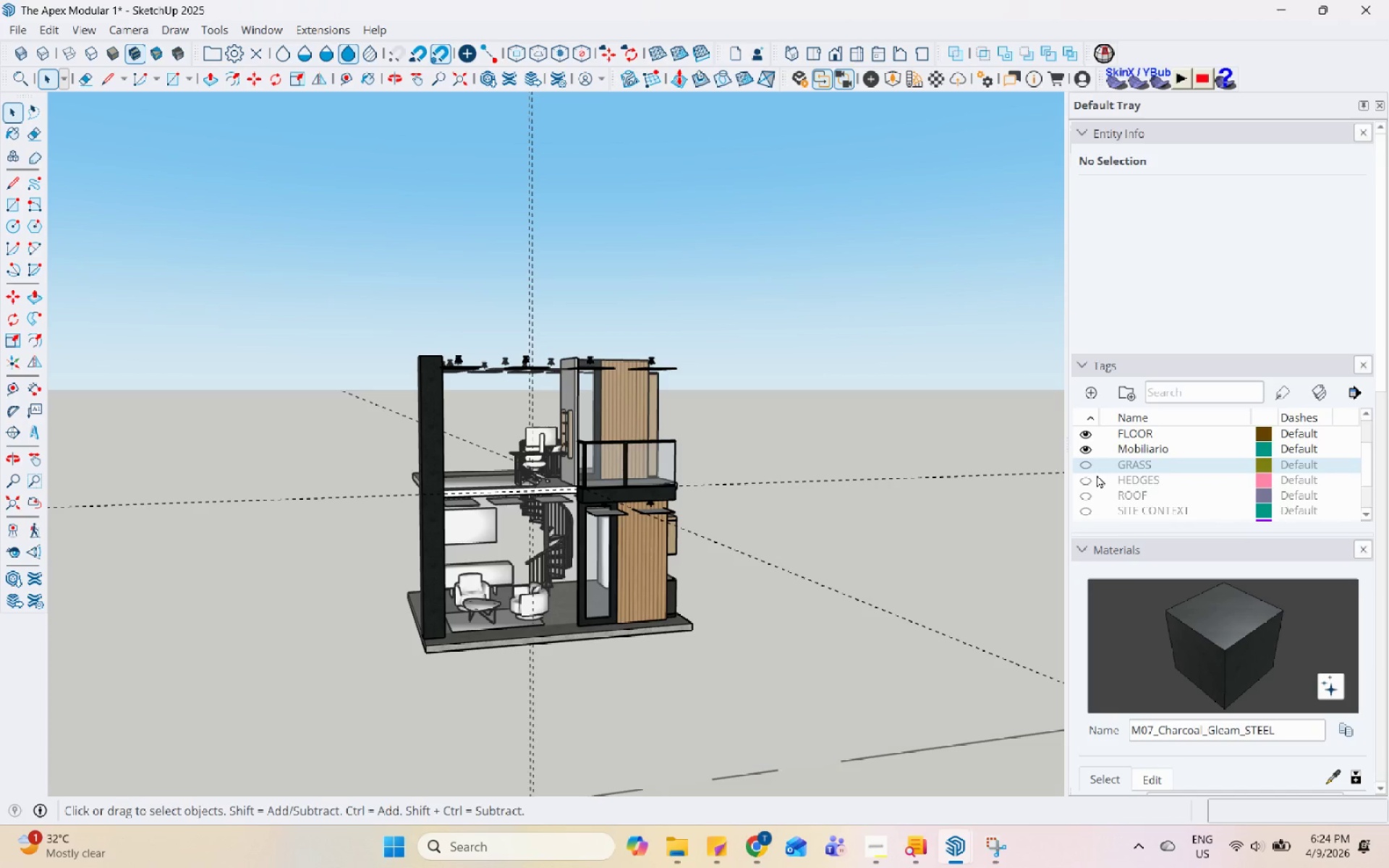 
scroll: coordinate [1097, 475], scroll_direction: up, amount: 1.0
 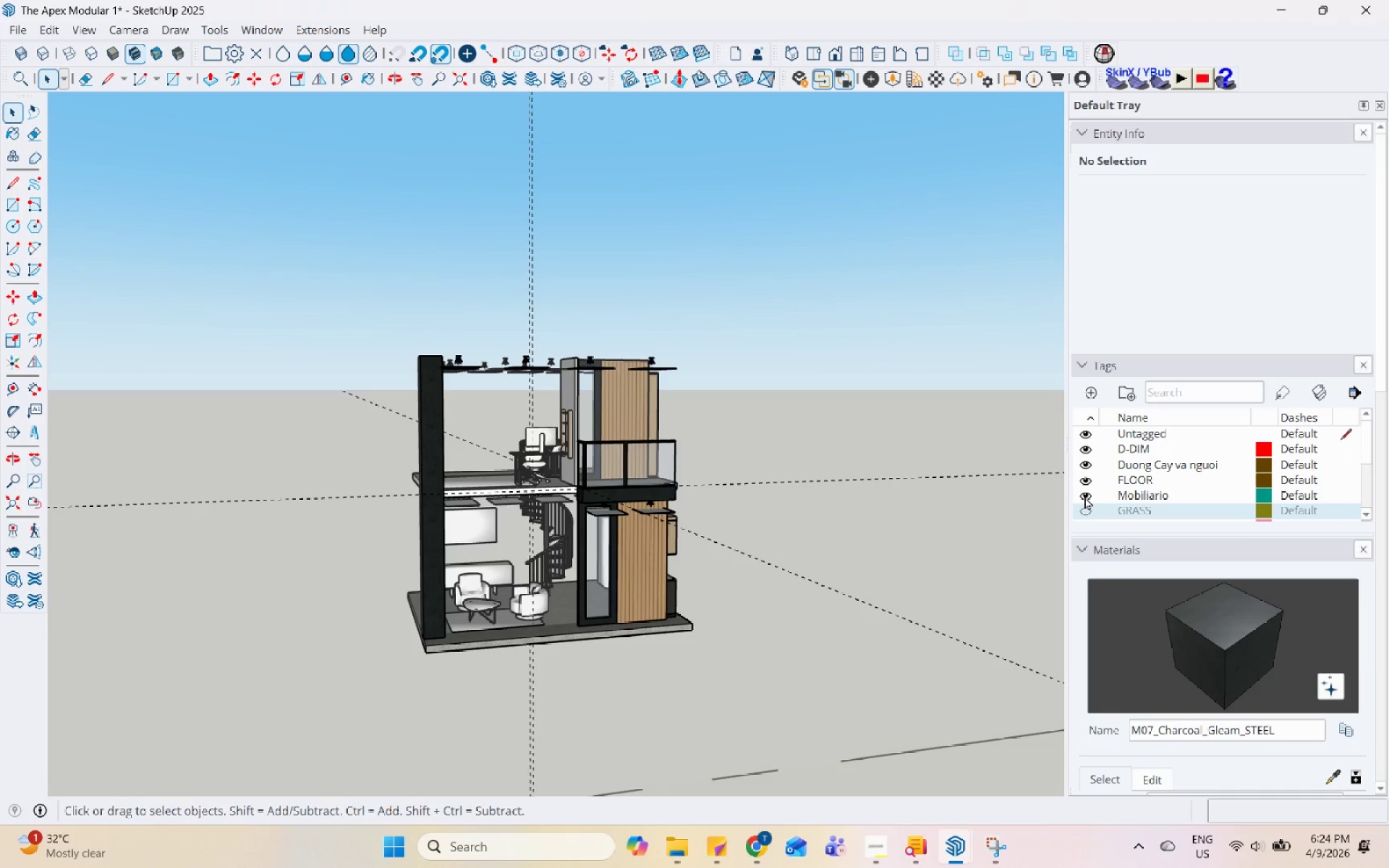 
scroll: coordinate [1094, 493], scroll_direction: down, amount: 1.0
 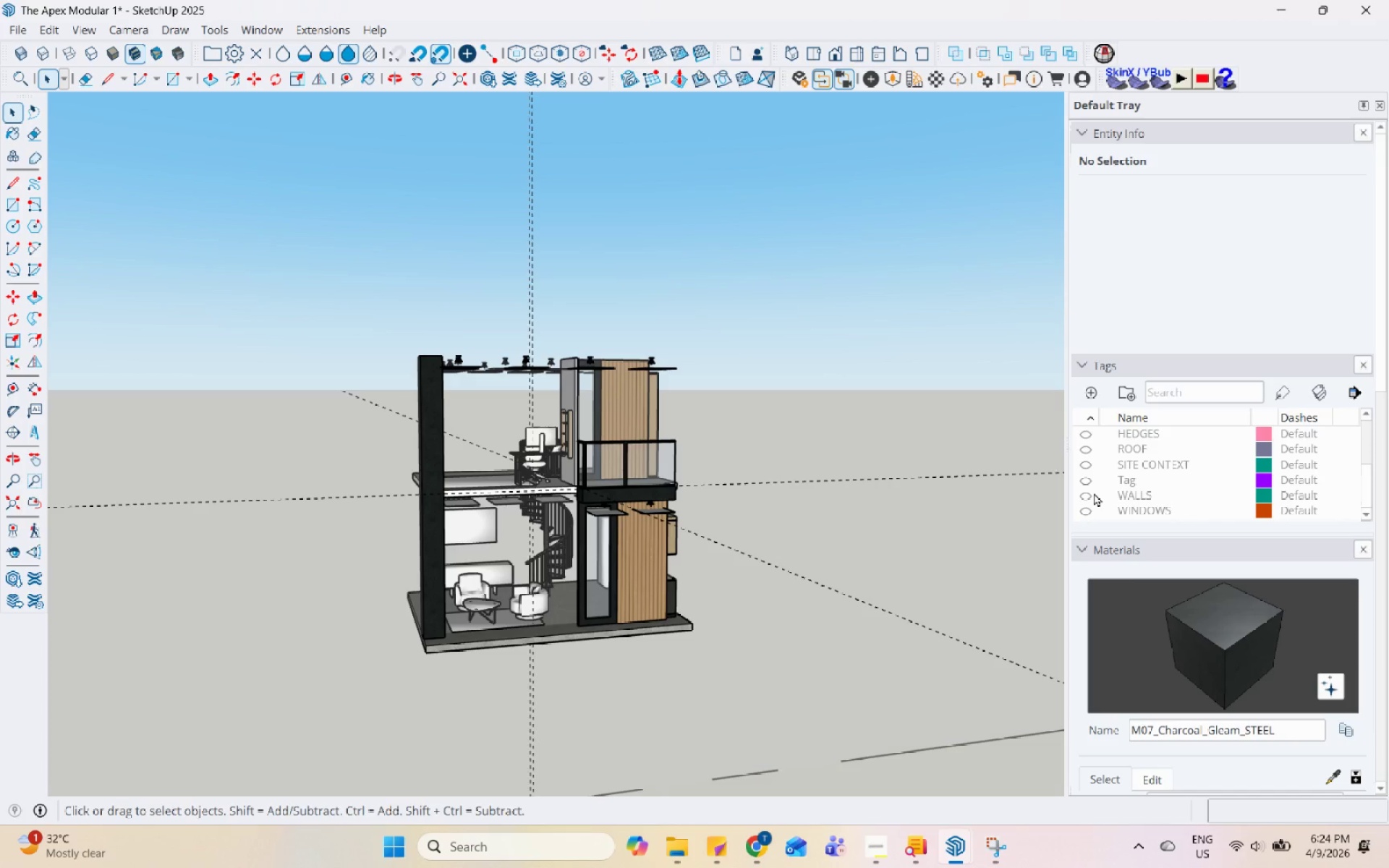 
scroll: coordinate [1094, 493], scroll_direction: none, amount: 0.0
 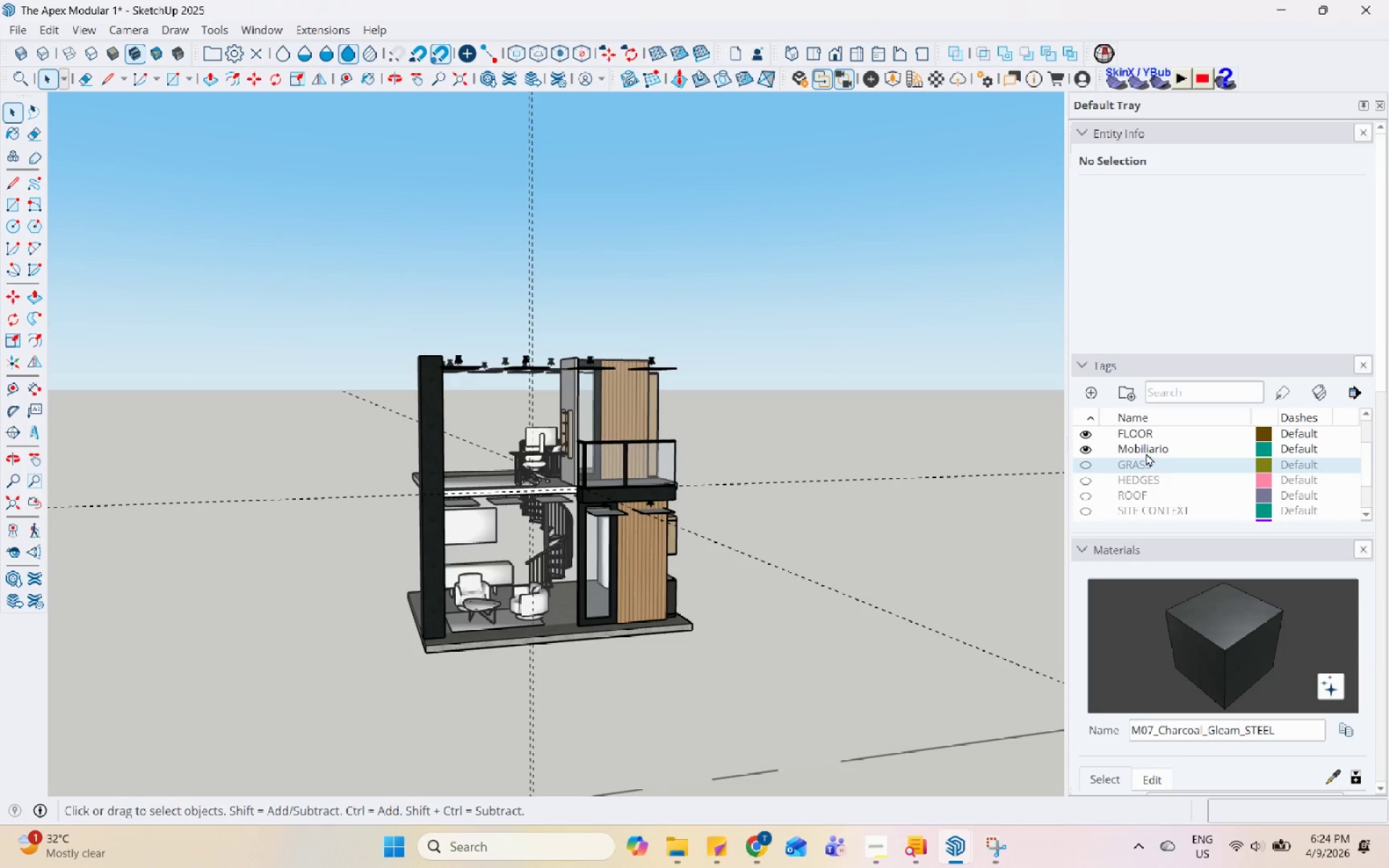 
left_click([1147, 444])
 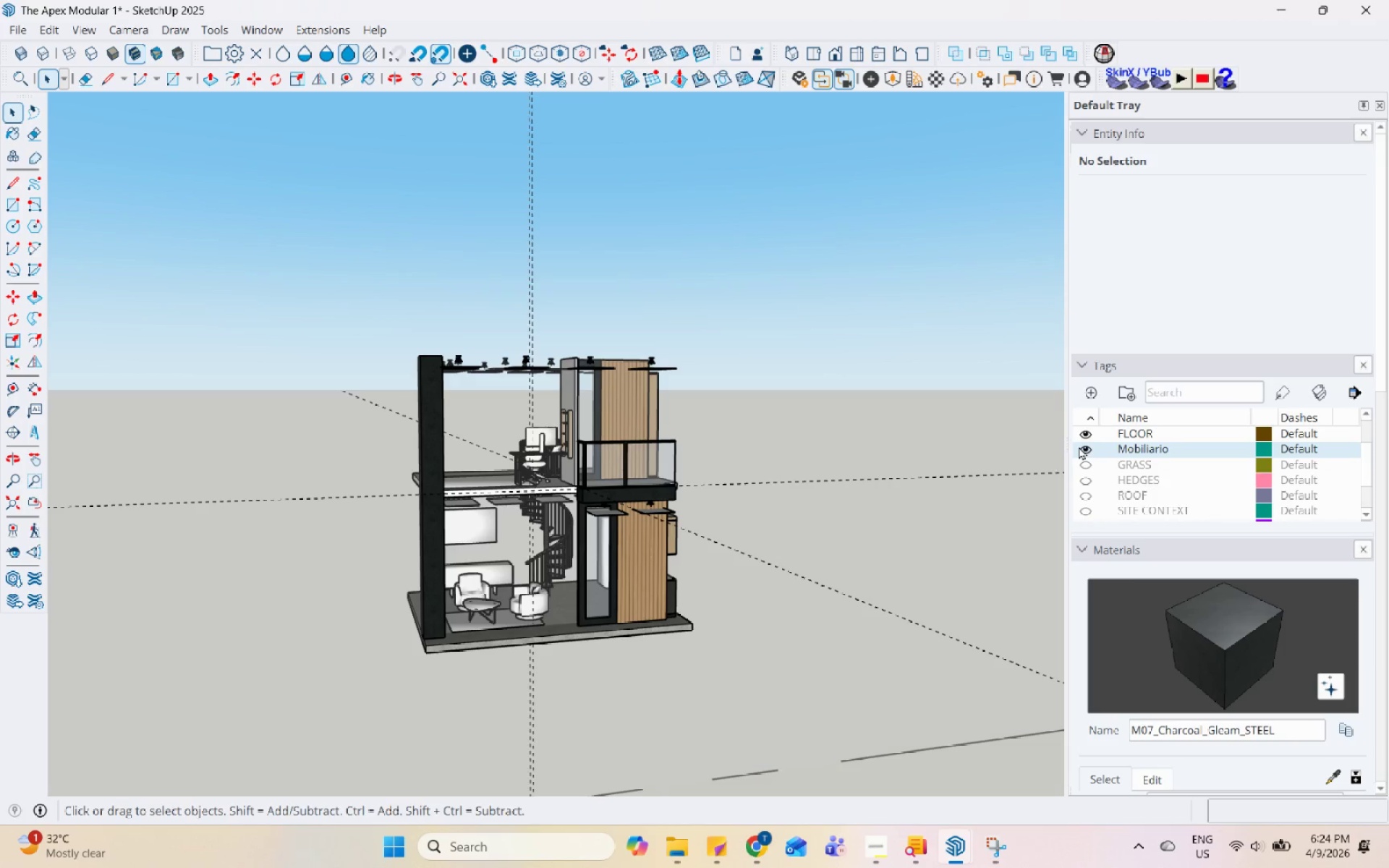 
left_click([1087, 450])
 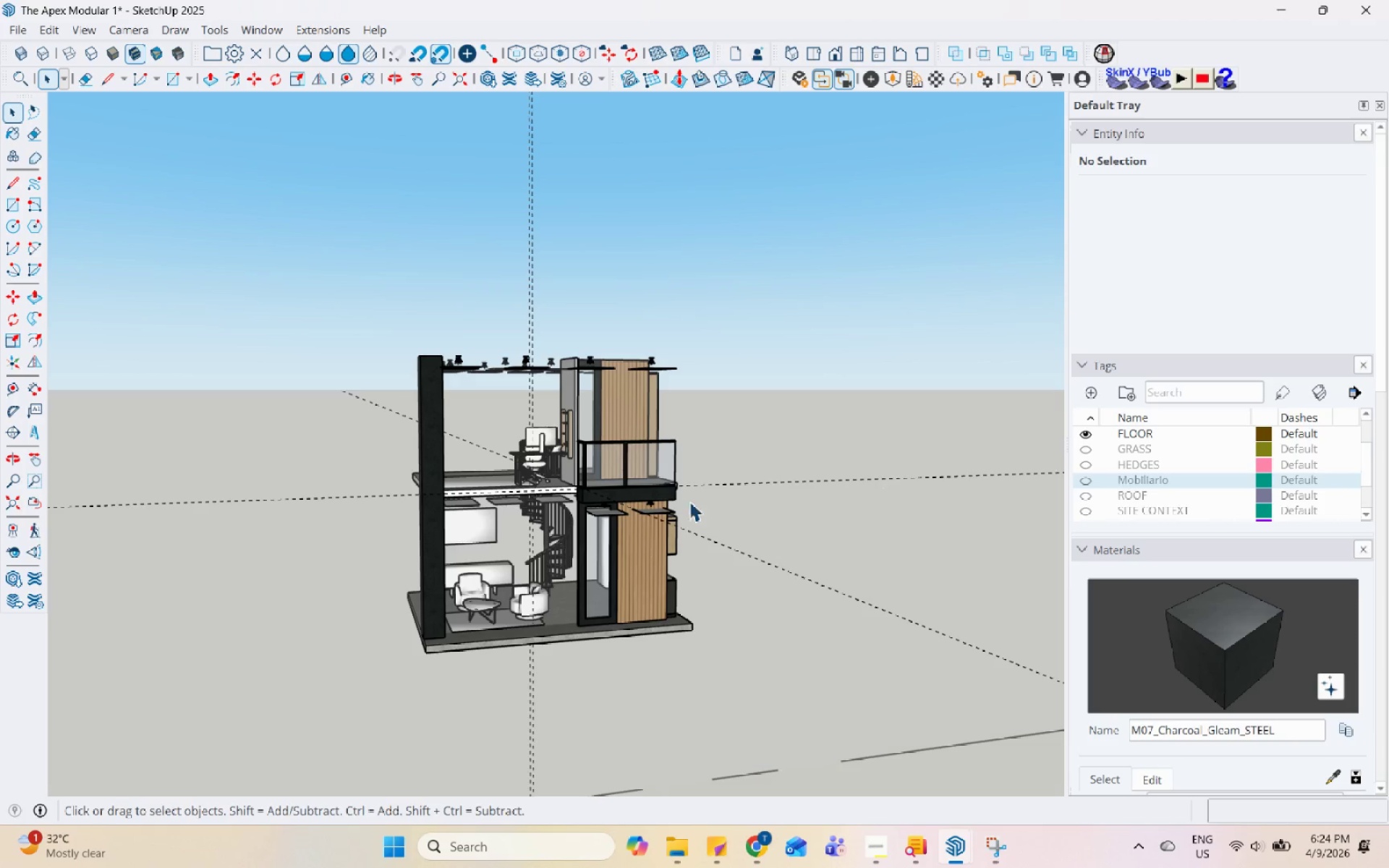 
scroll: coordinate [535, 558], scroll_direction: up, amount: 11.0
 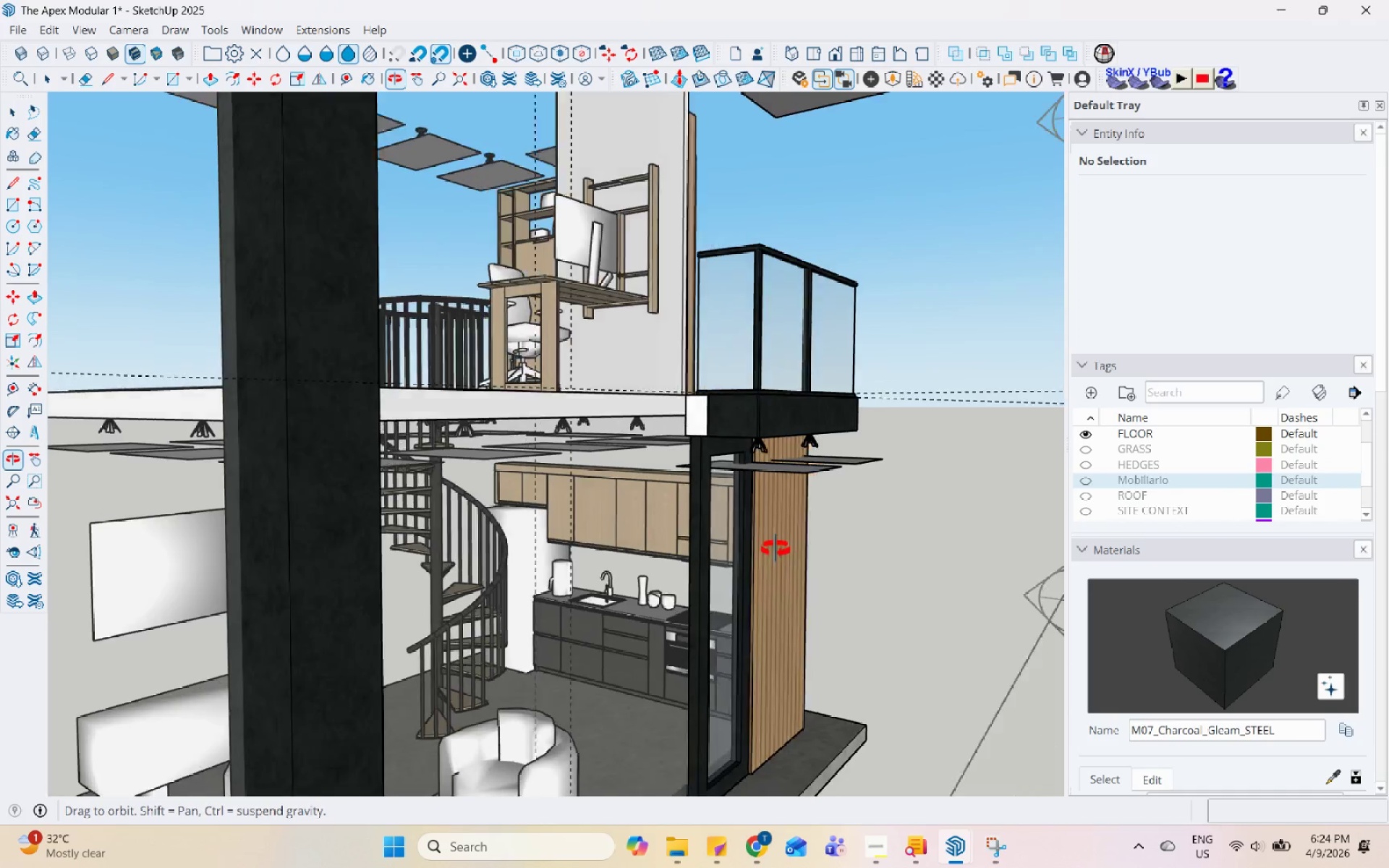 
scroll: coordinate [454, 465], scroll_direction: down, amount: 11.0
 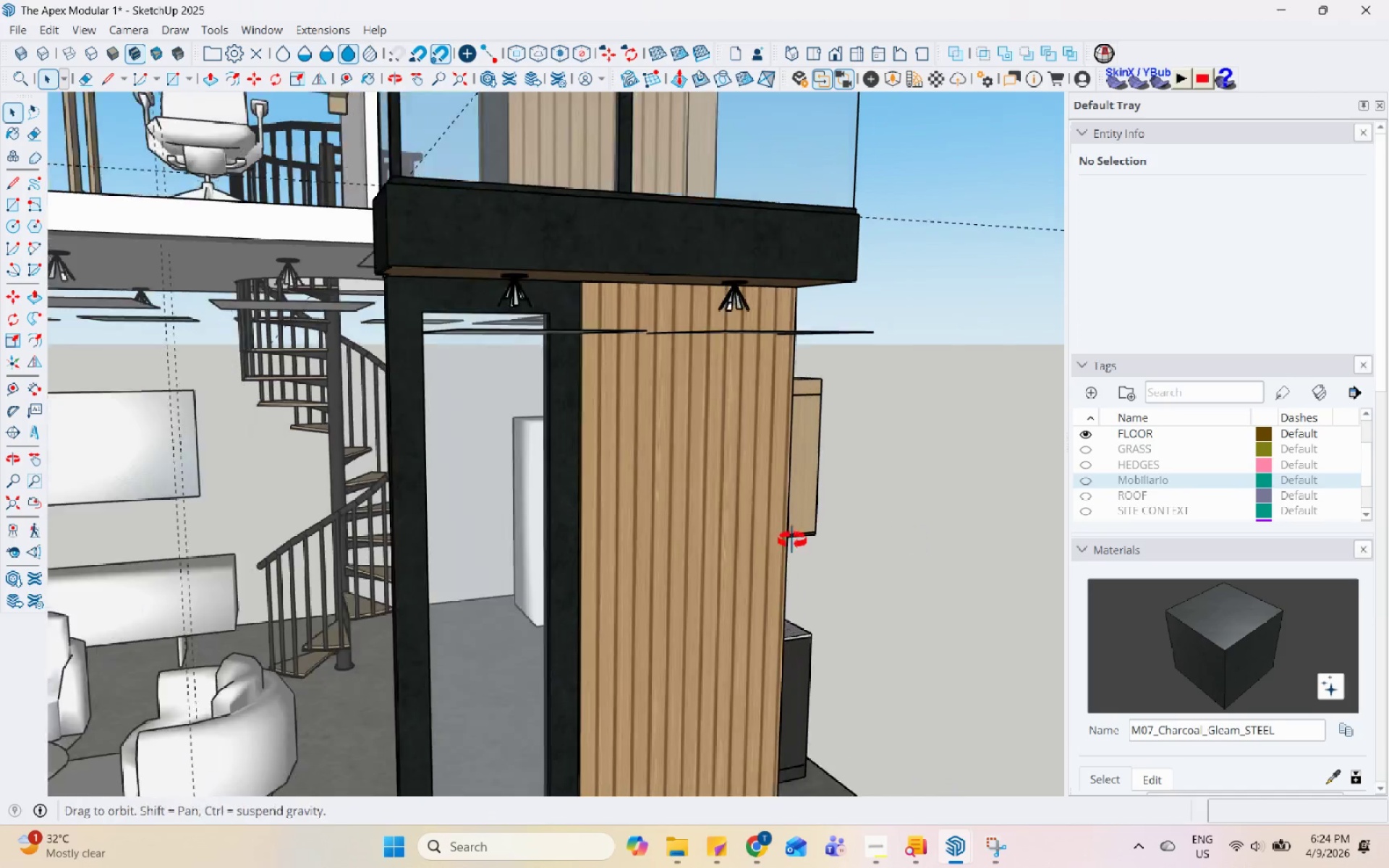 
left_click([814, 470])
 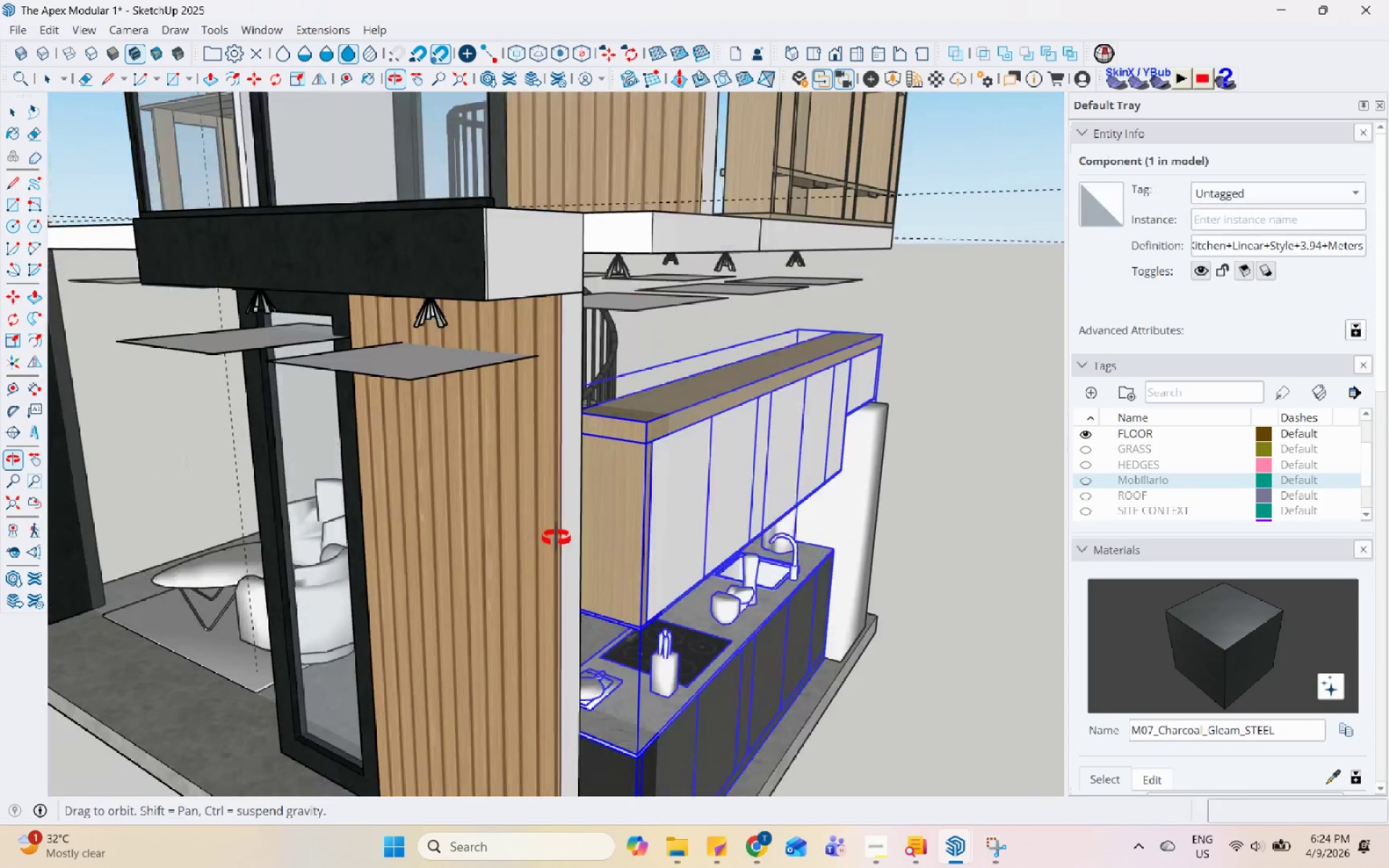 
scroll: coordinate [678, 525], scroll_direction: none, amount: 0.0
 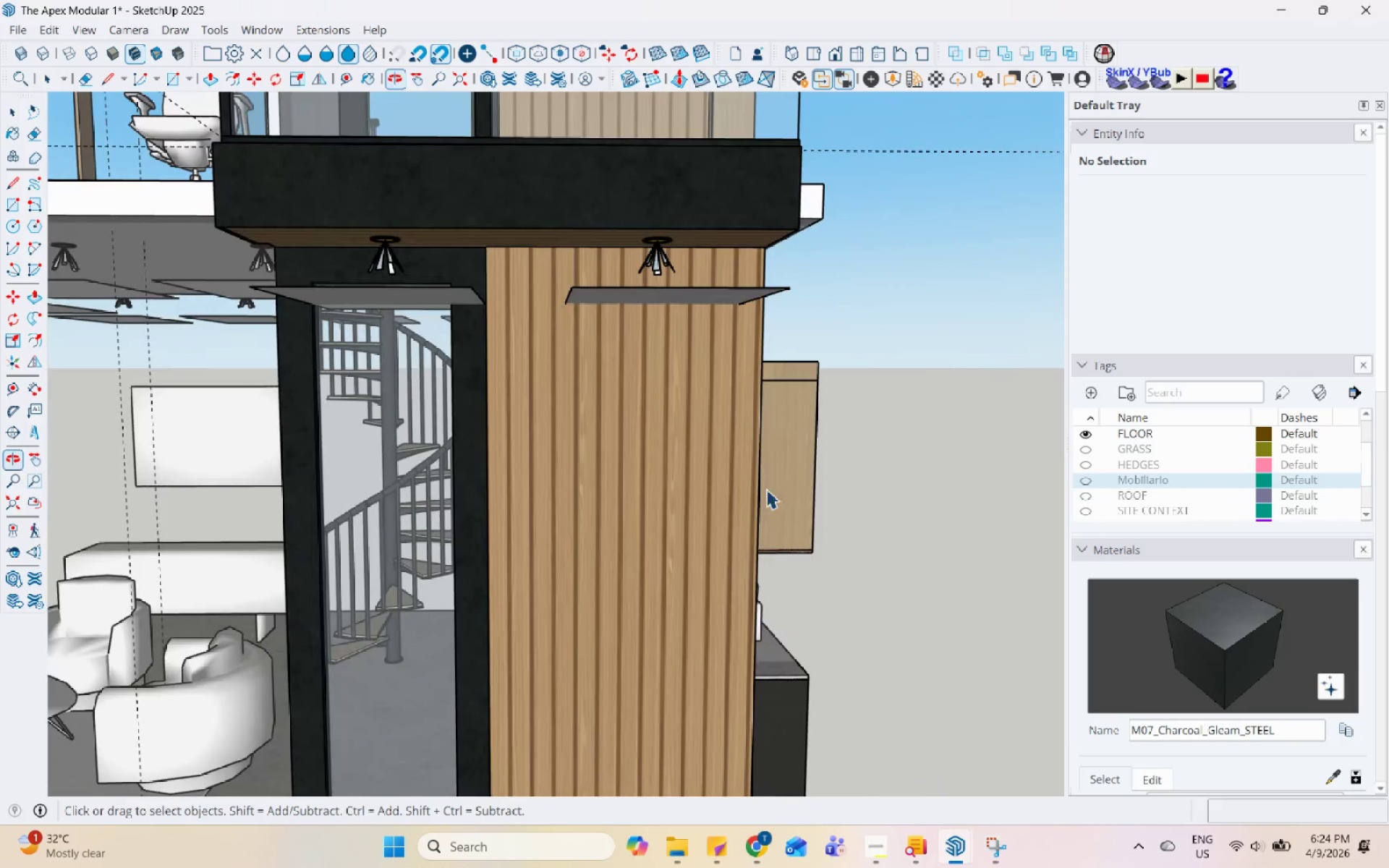 
scroll: coordinate [715, 497], scroll_direction: down, amount: 5.0
 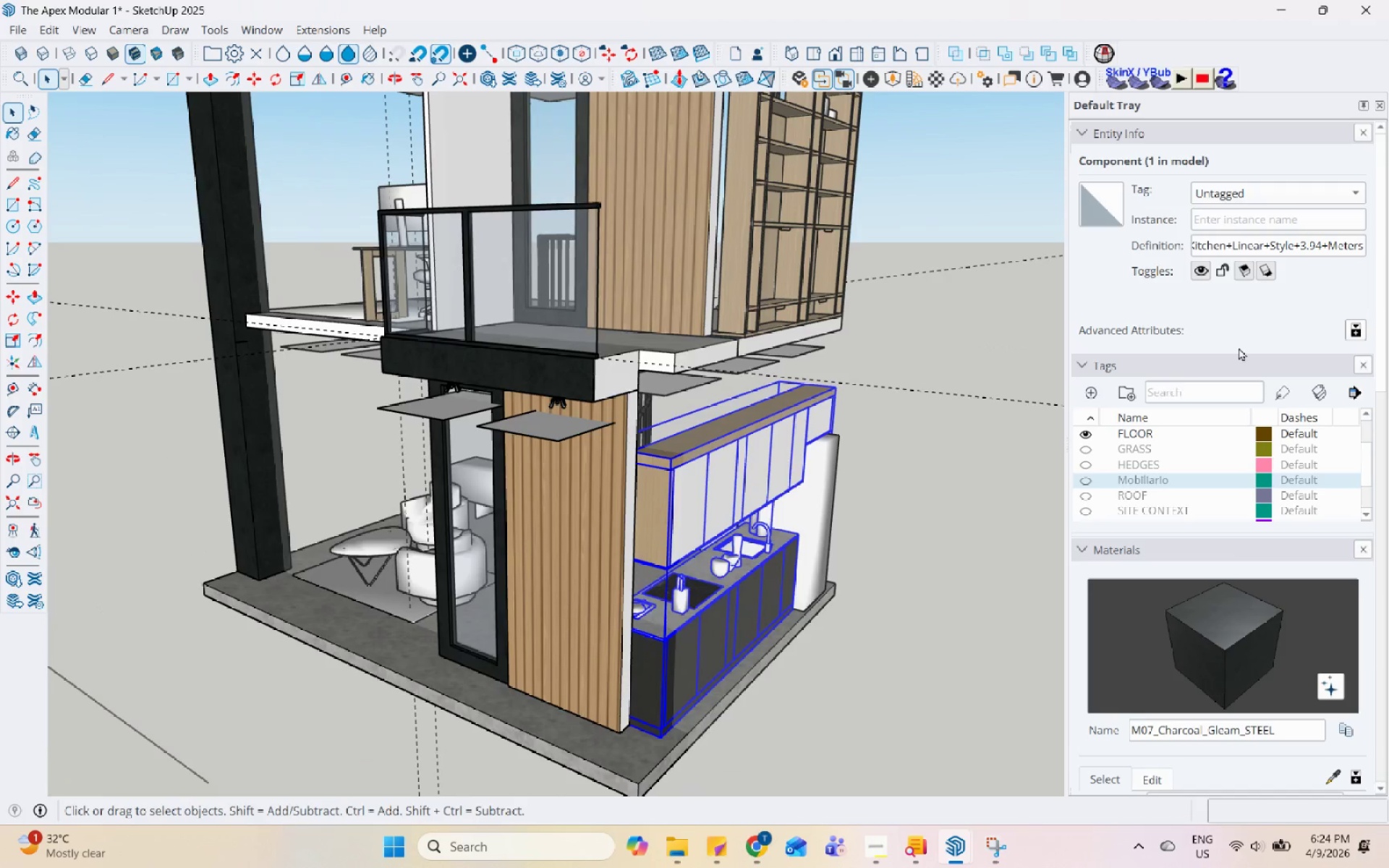 
scroll: coordinate [1226, 344], scroll_direction: up, amount: 3.0
 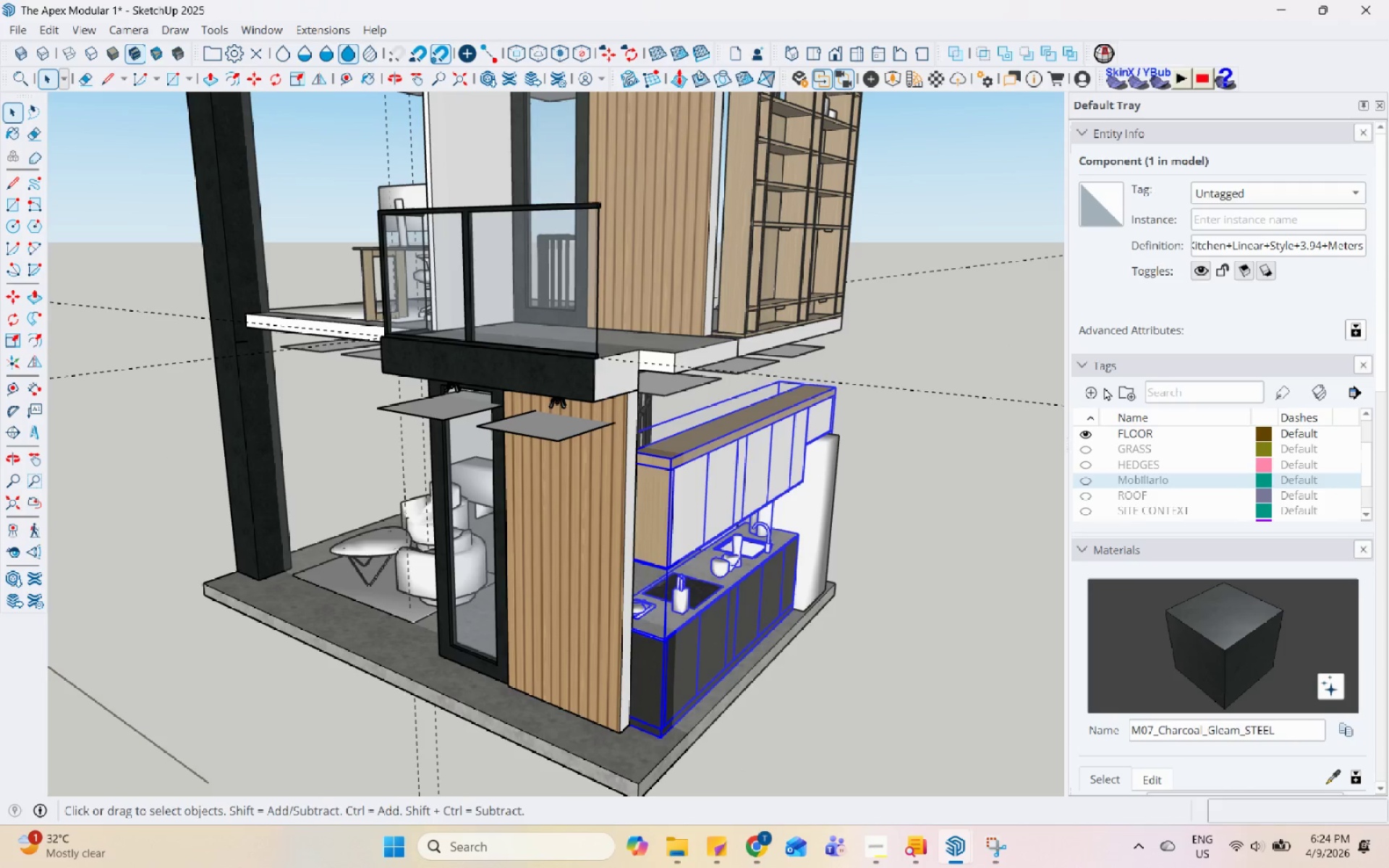 
left_click([1089, 393])
 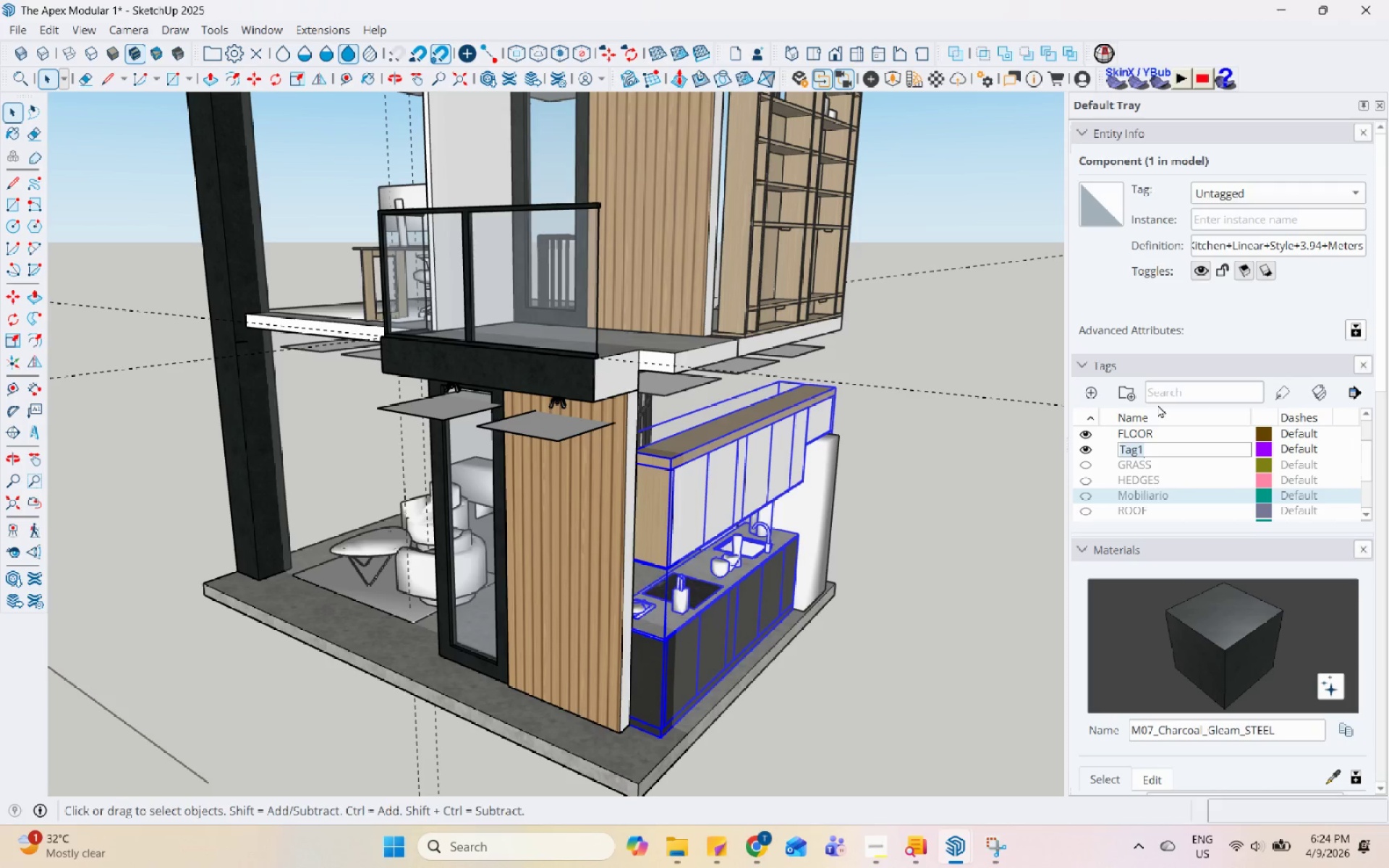 
type(i)
key(Backspace)
type(kitchenKITCHEN)
 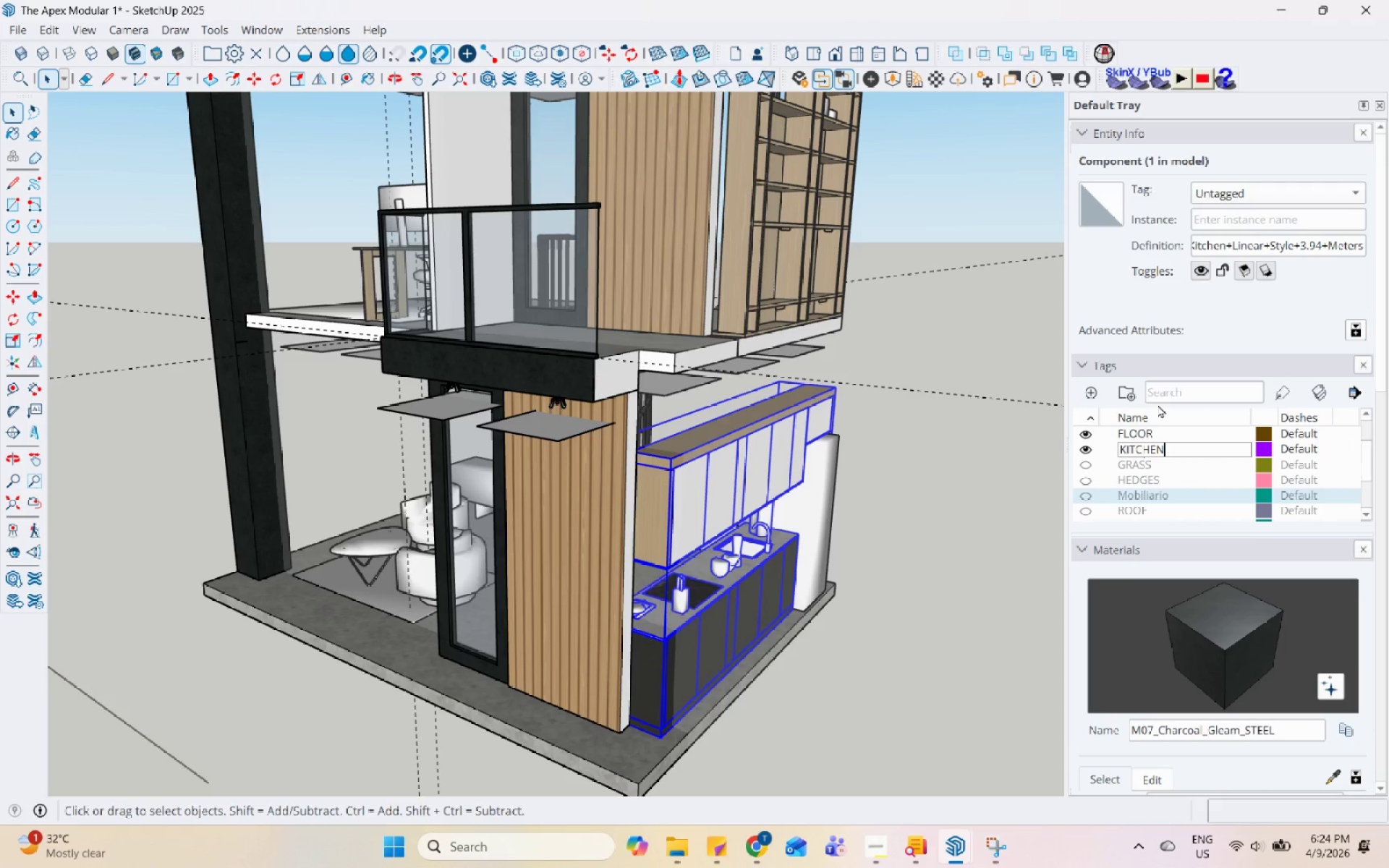 
left_click([1230, 190])
 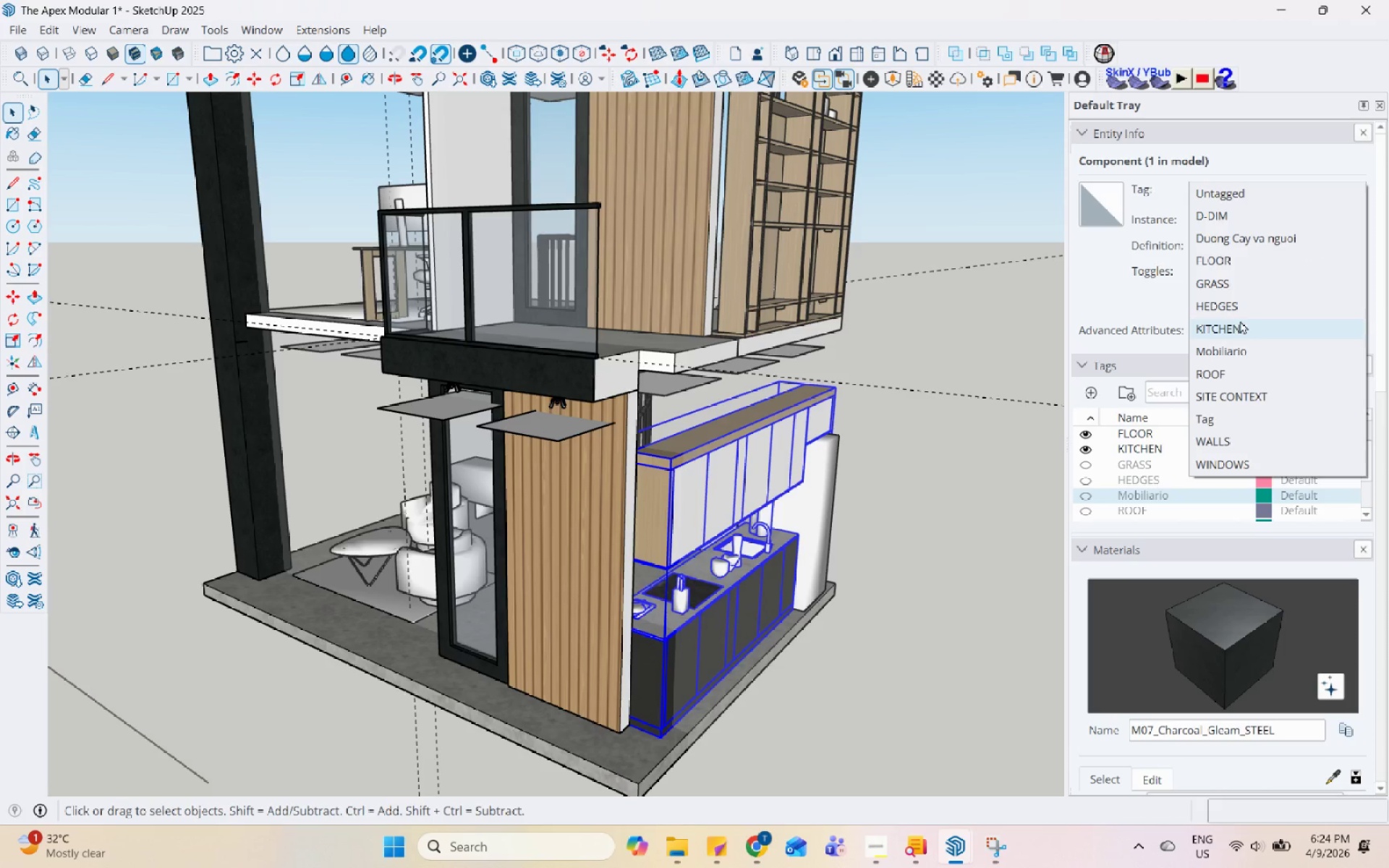 
left_click([1240, 326])
 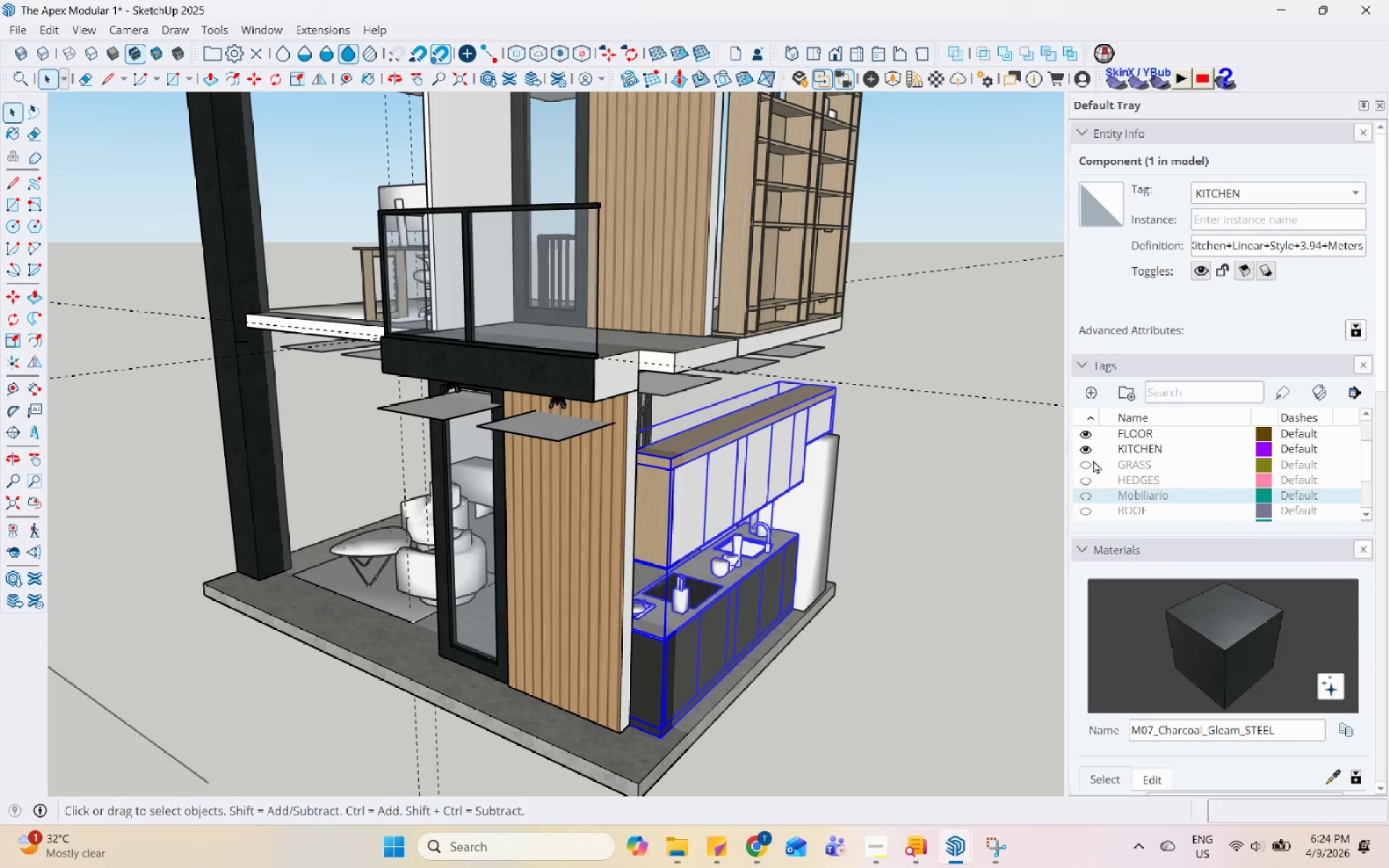 
left_click([1084, 450])
 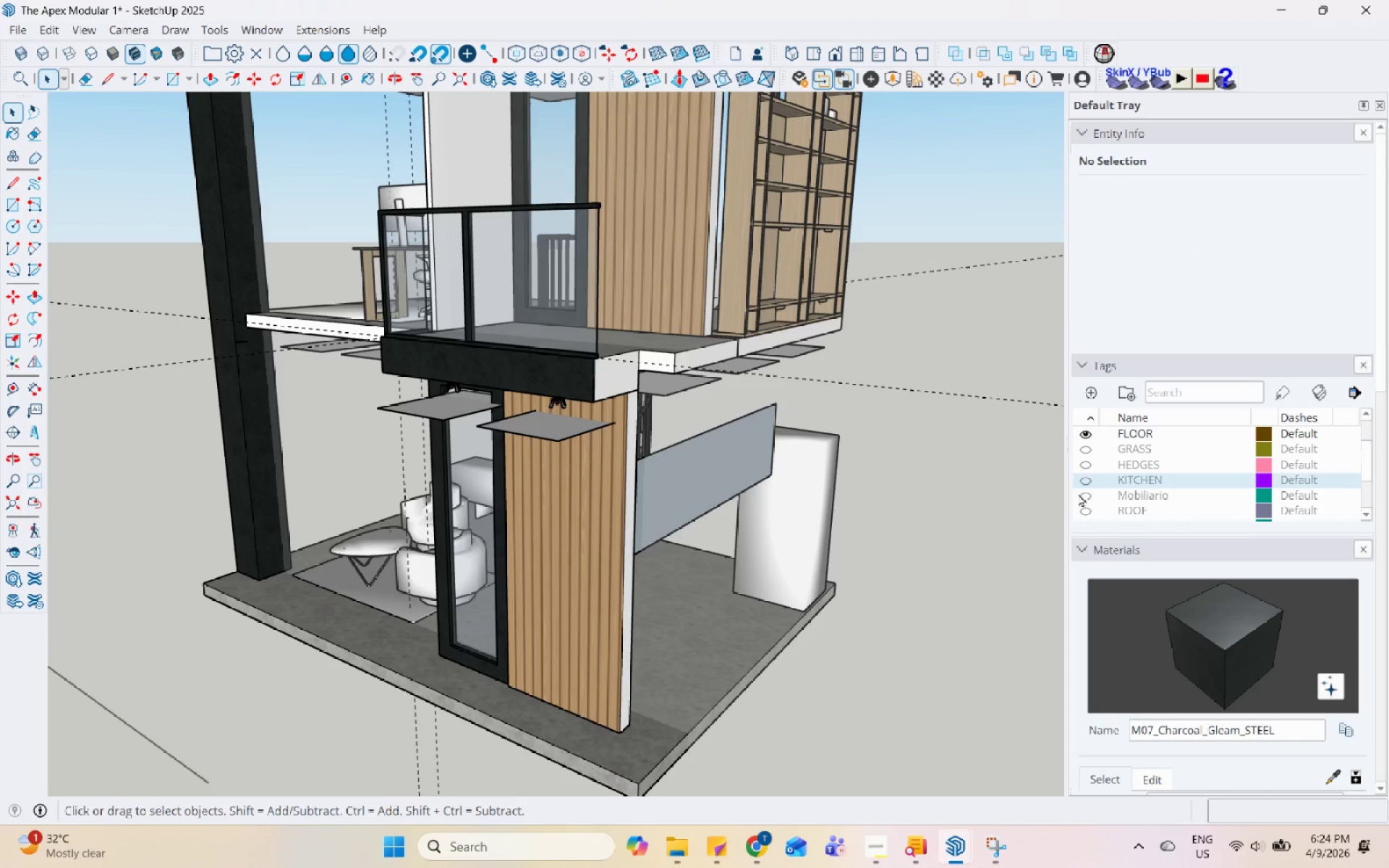 
left_click([1087, 474])
 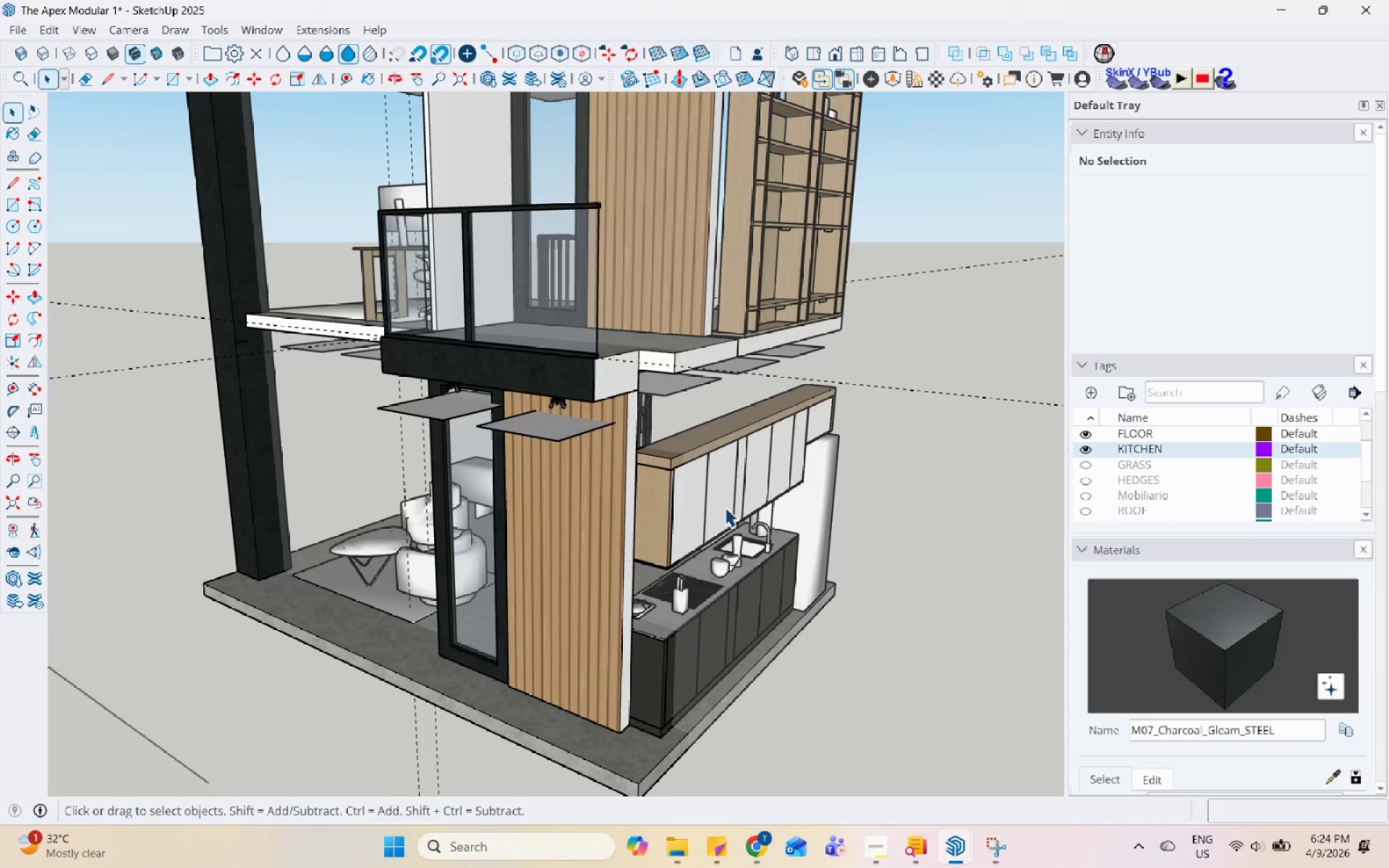 
scroll: coordinate [677, 441], scroll_direction: up, amount: 5.0
 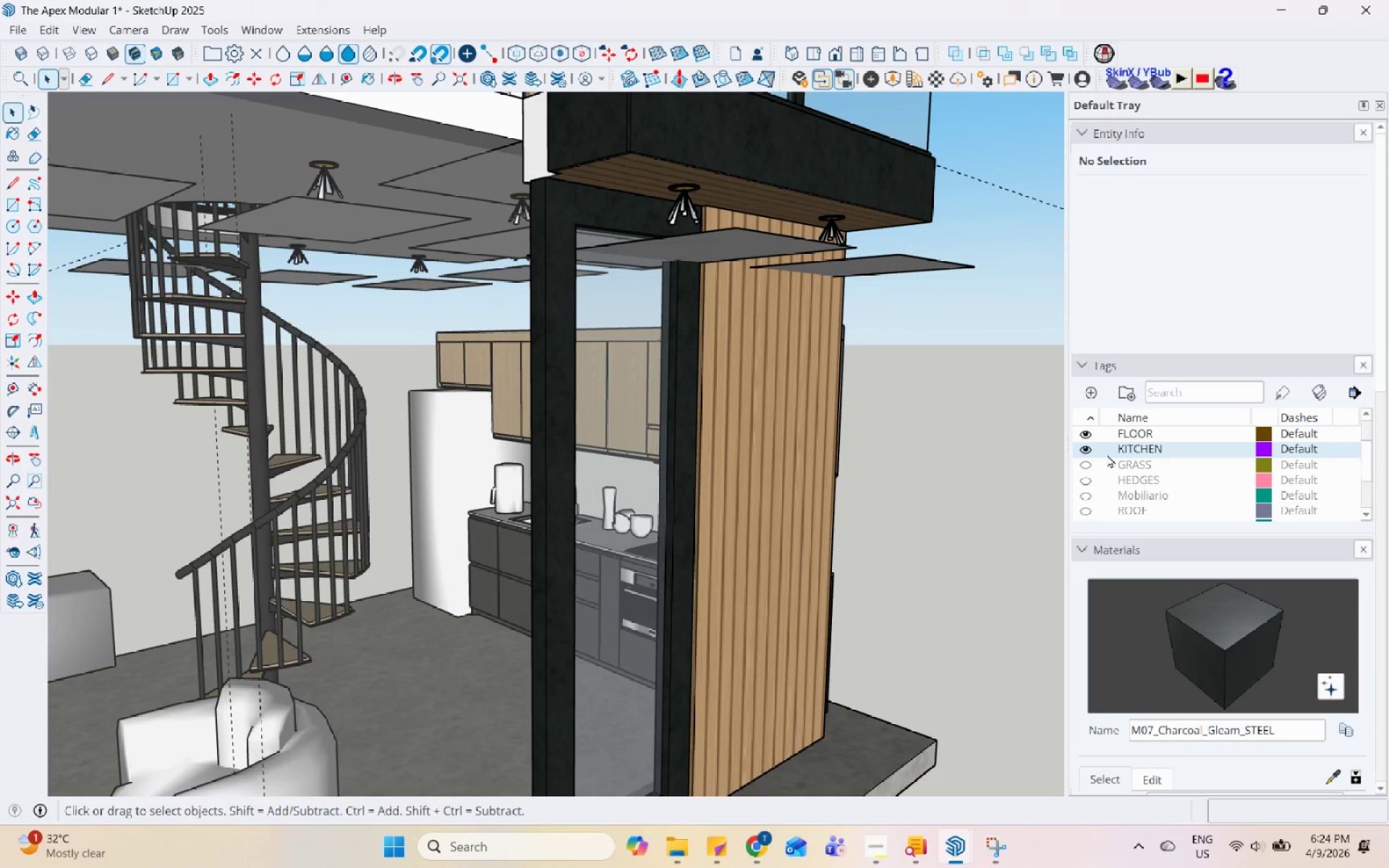 
left_click([1089, 452])
 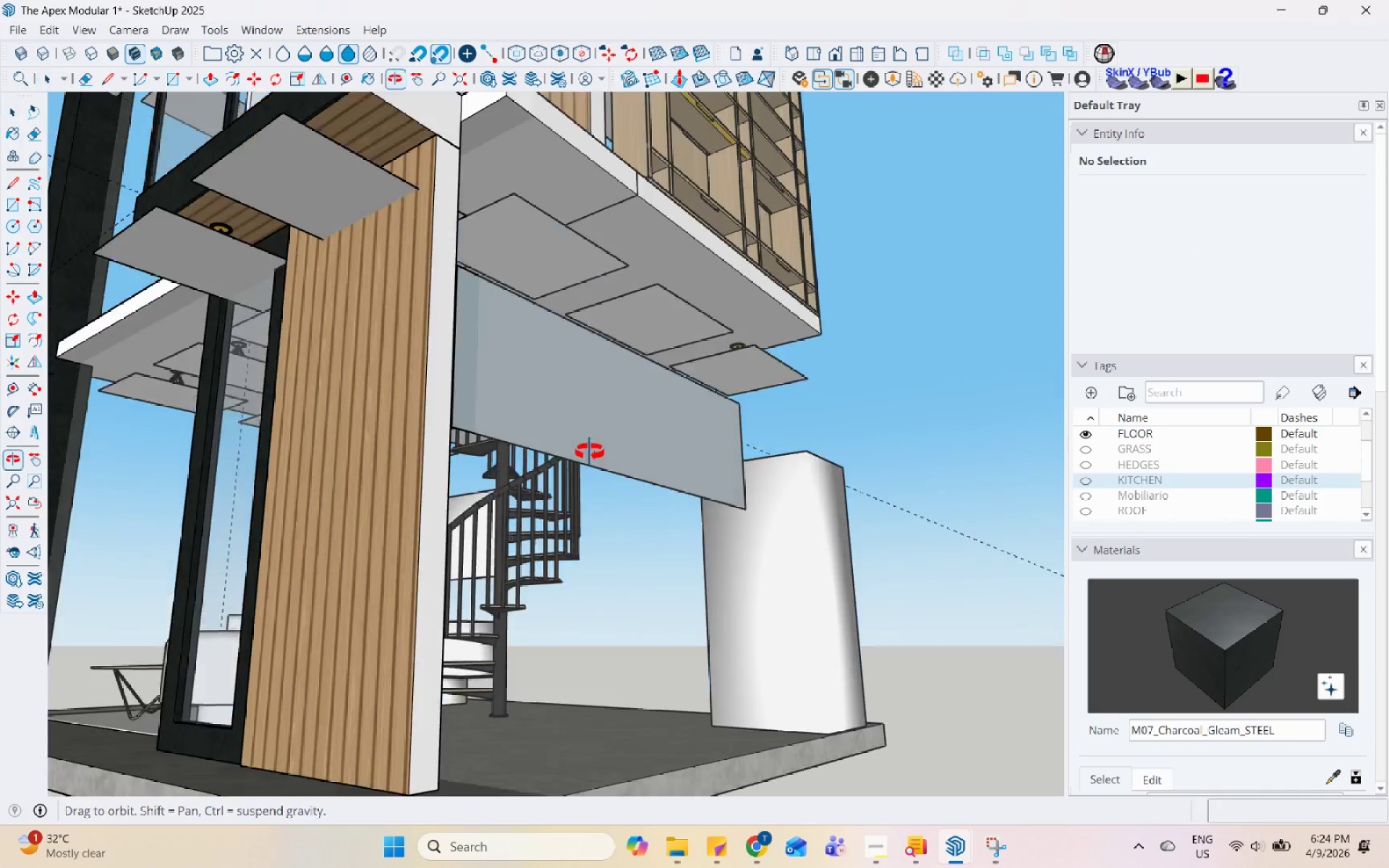 
left_click([596, 430])
 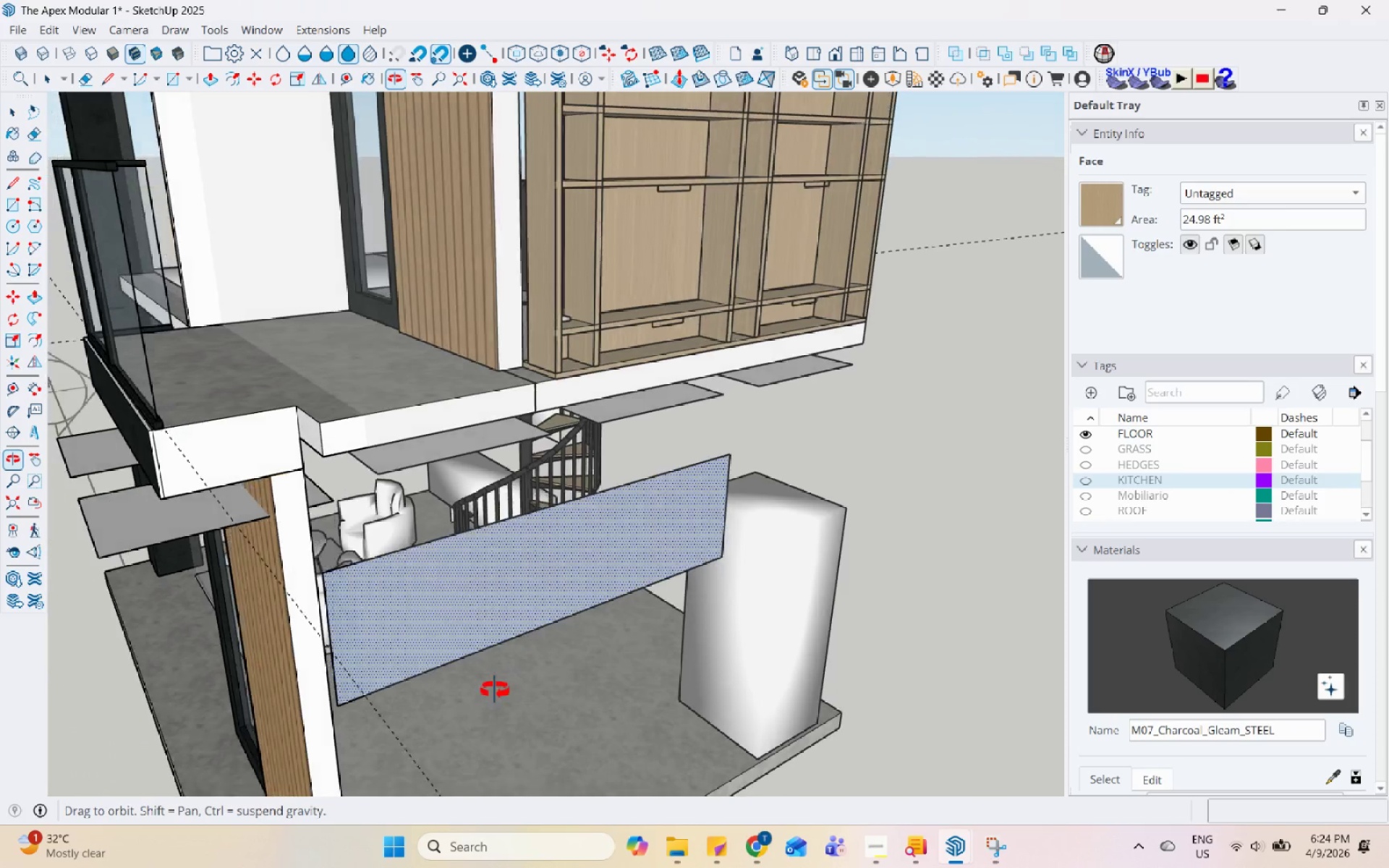 
double_click([668, 506])
 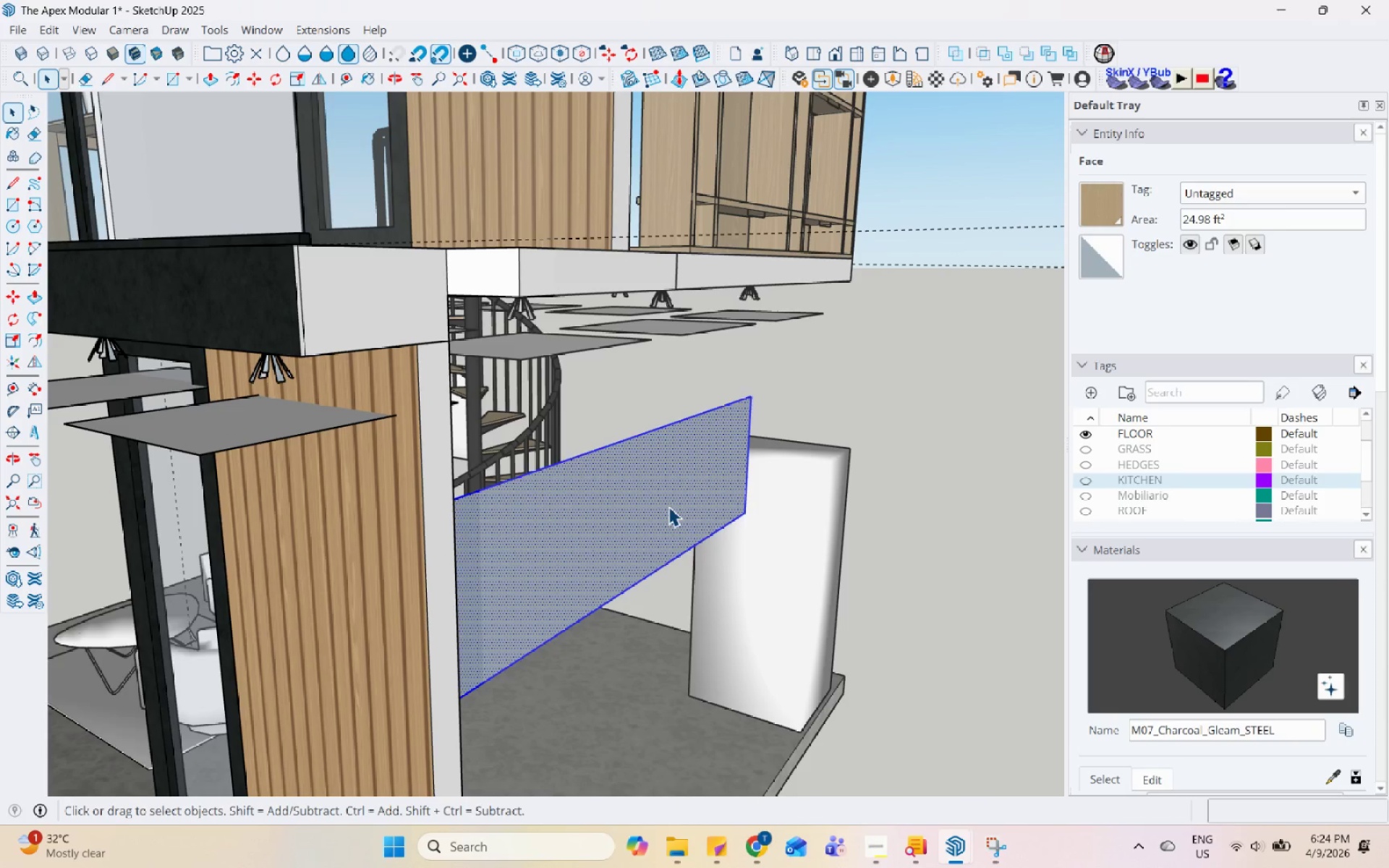 
scroll: coordinate [671, 633], scroll_direction: up, amount: 1.0
 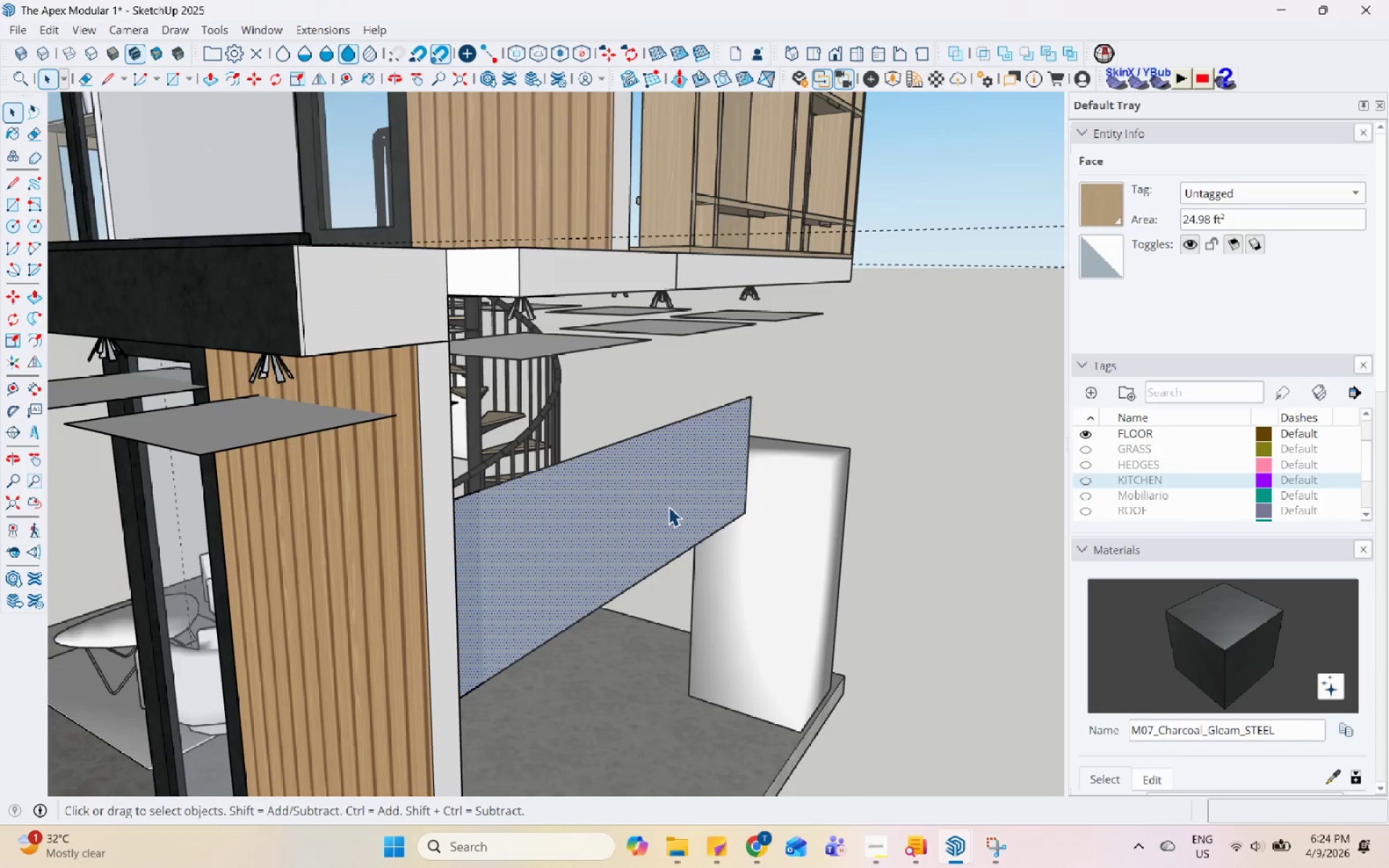 
right_click([668, 506])
 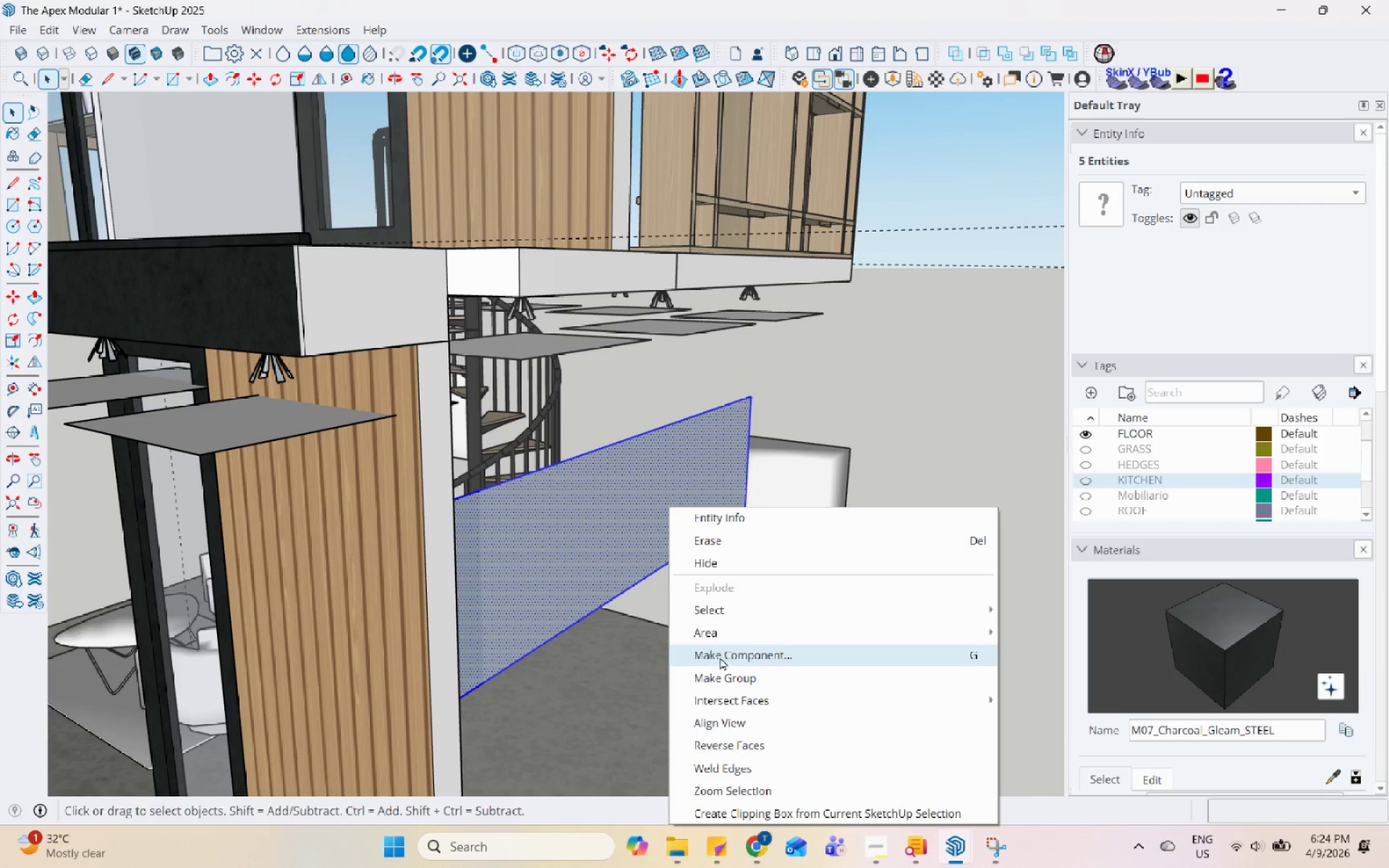 
left_click([726, 677])
 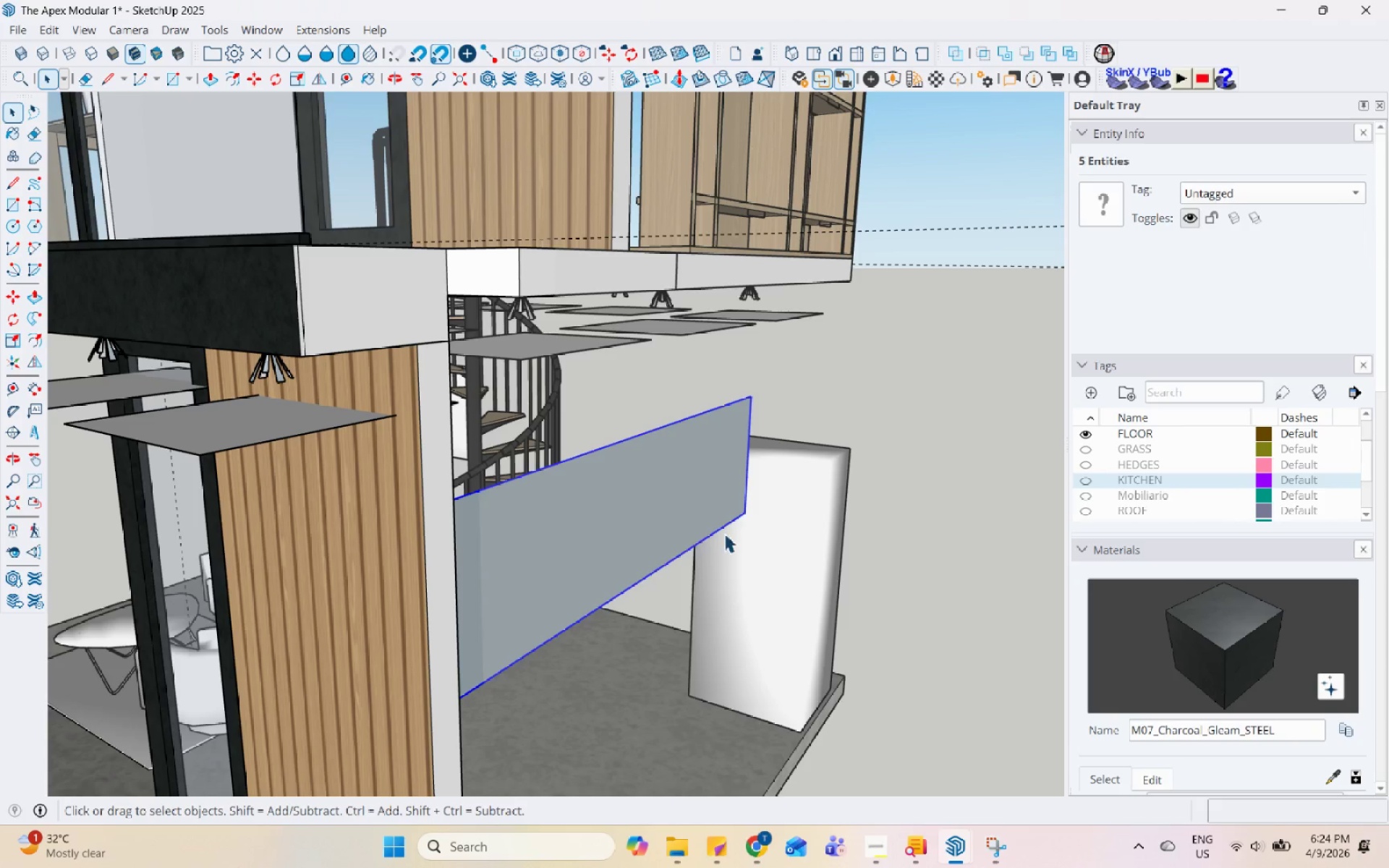 
scroll: coordinate [723, 532], scroll_direction: none, amount: 0.0
 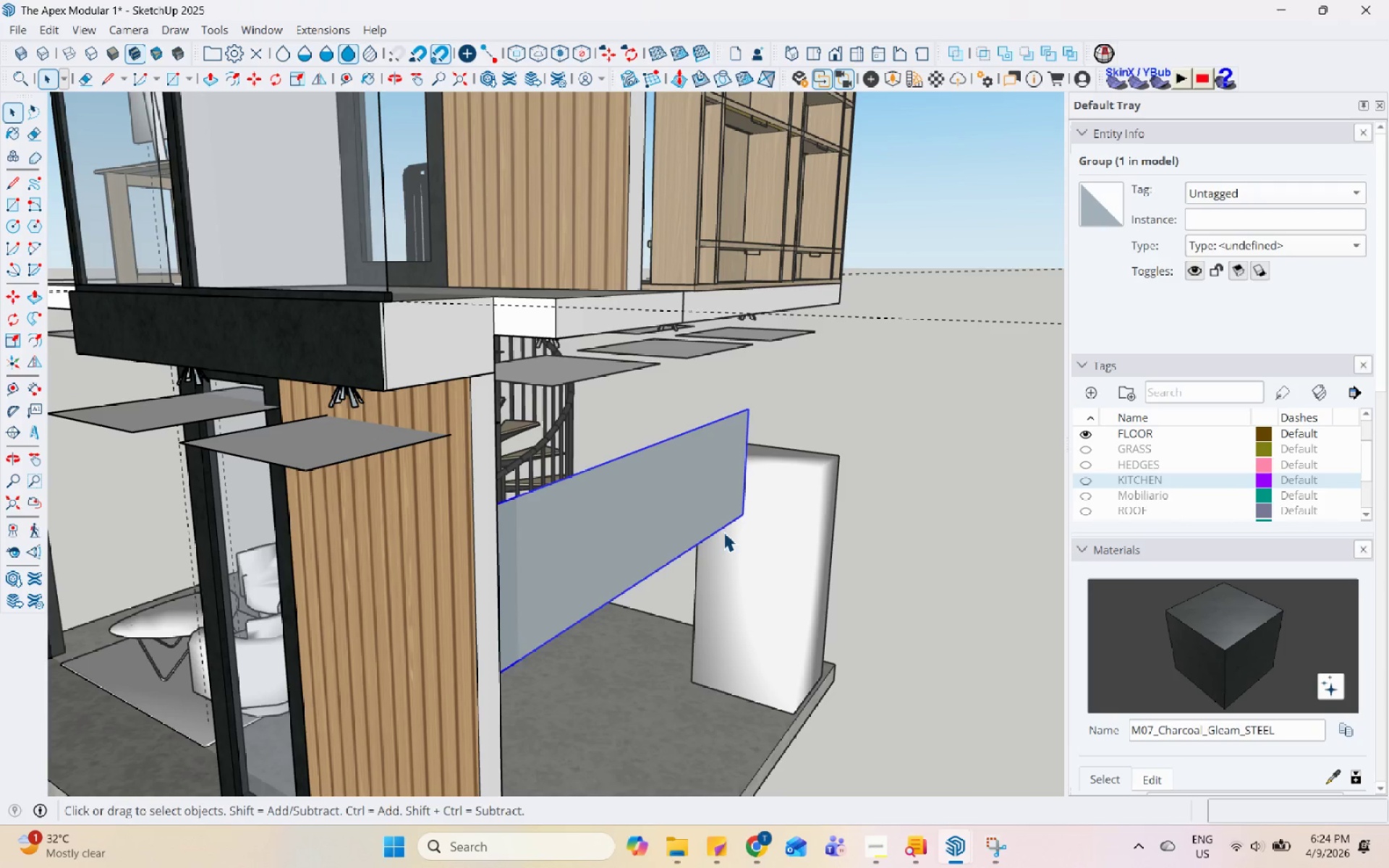 
key(A)
 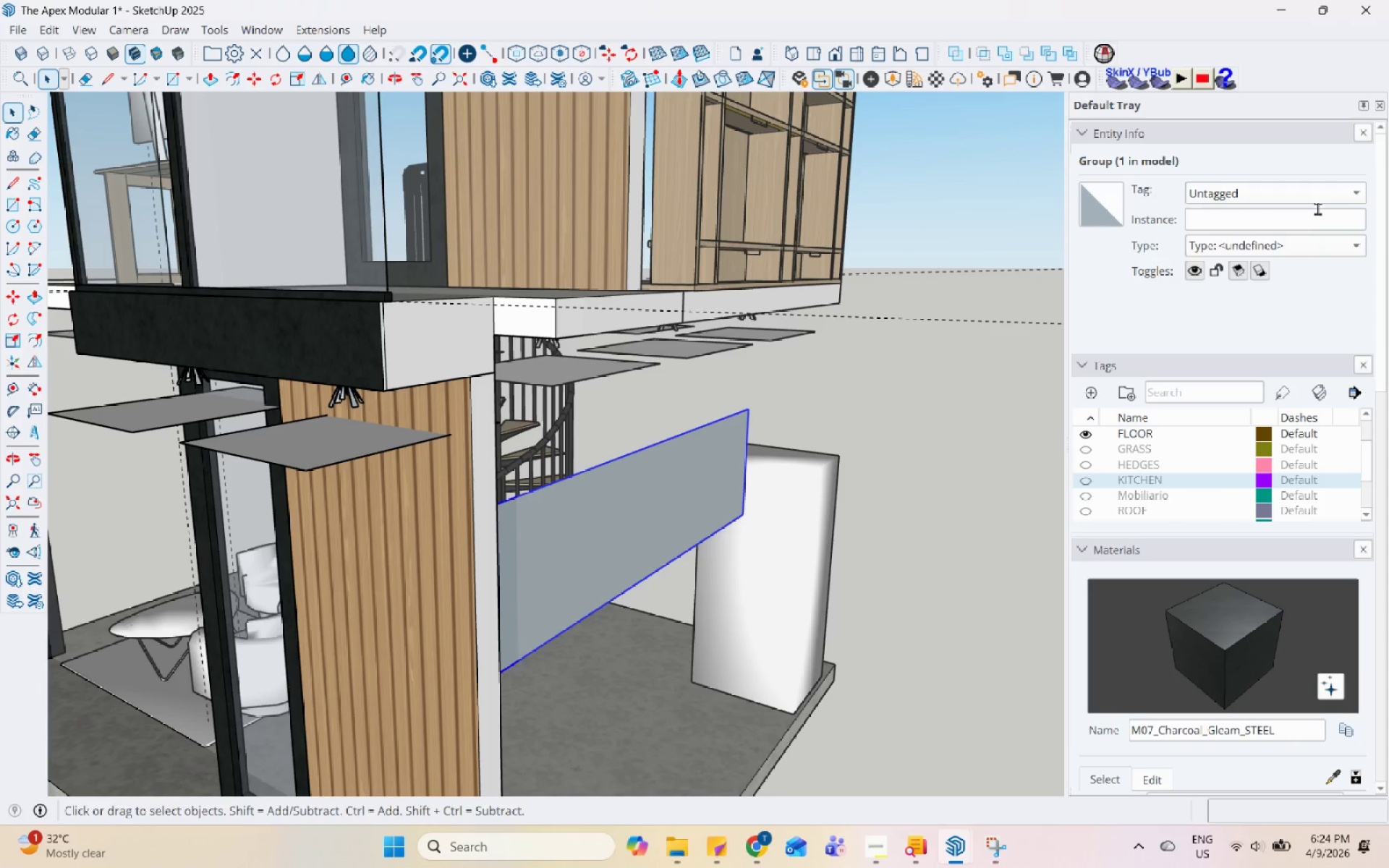 
left_click([1315, 189])
 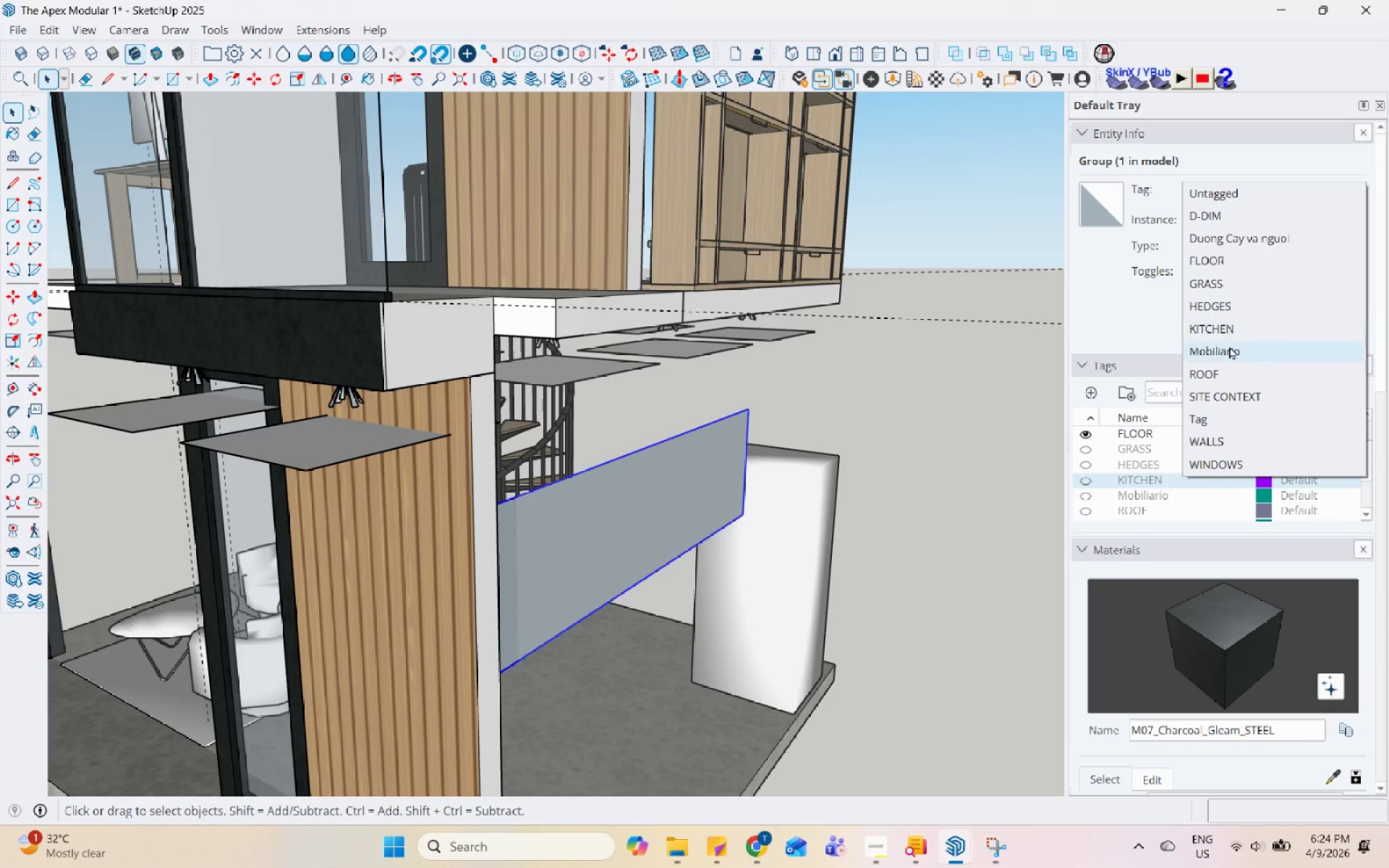 
left_click([1241, 327])
 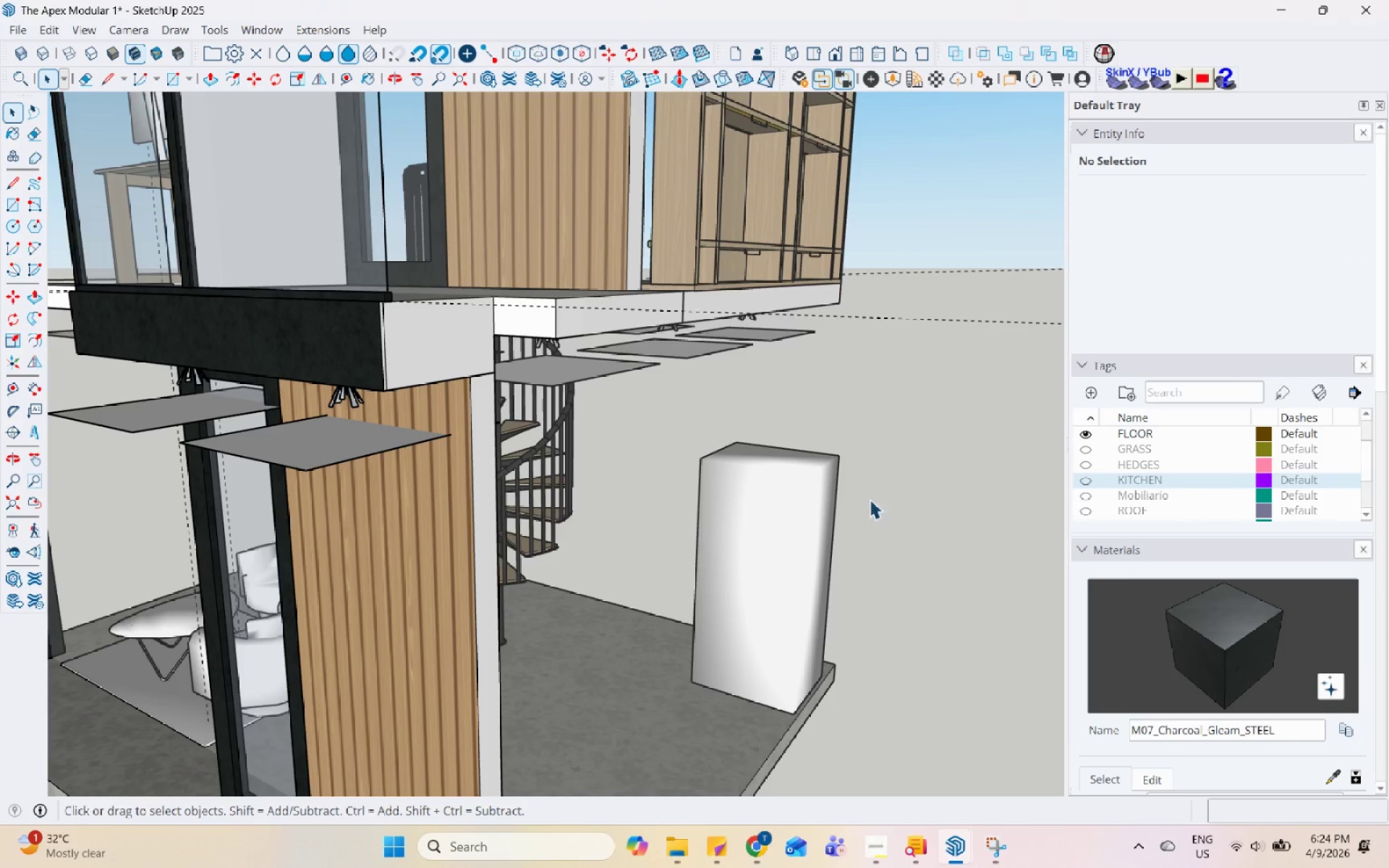 
left_click([746, 479])
 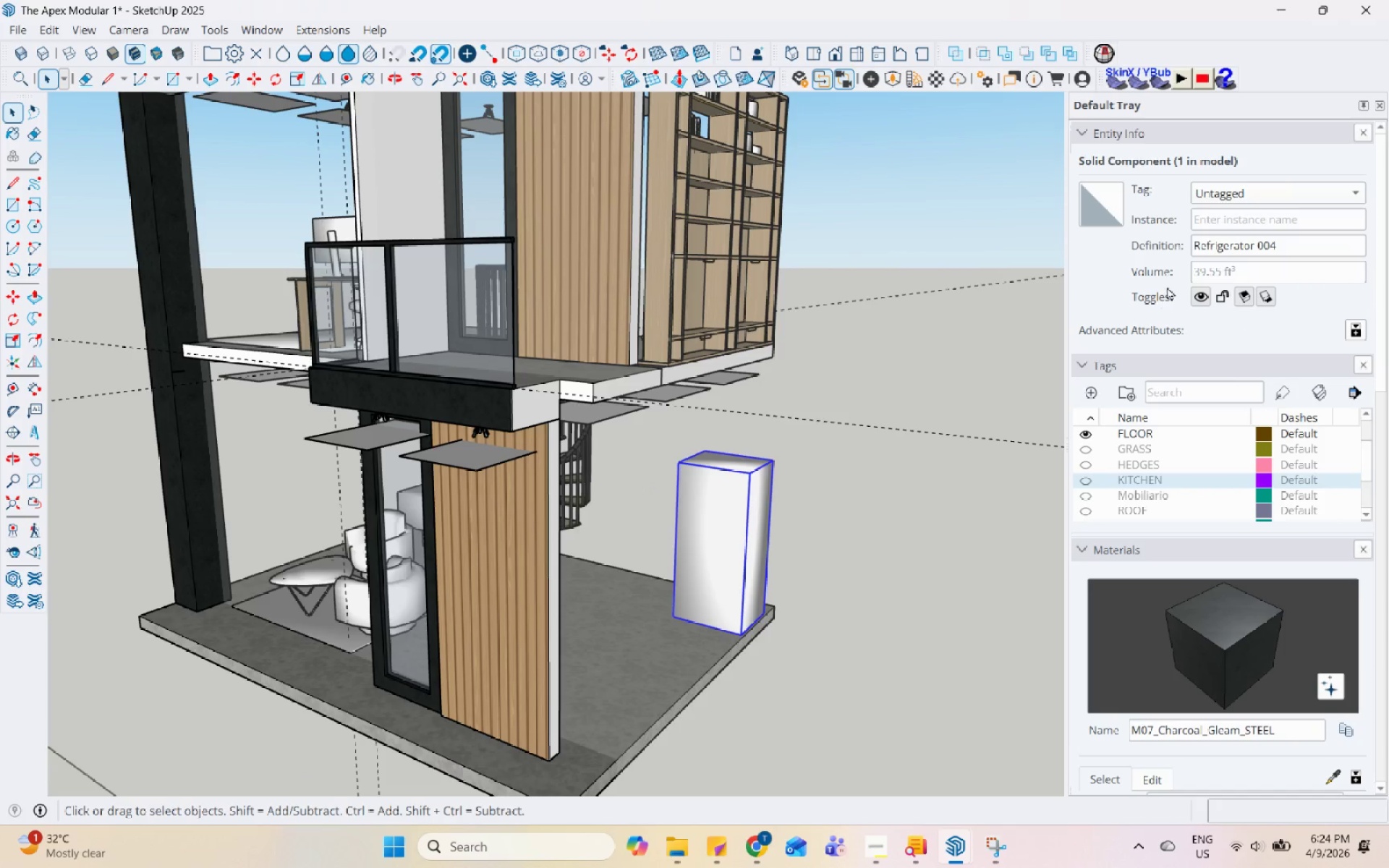 
scroll: coordinate [632, 472], scroll_direction: down, amount: 2.0
 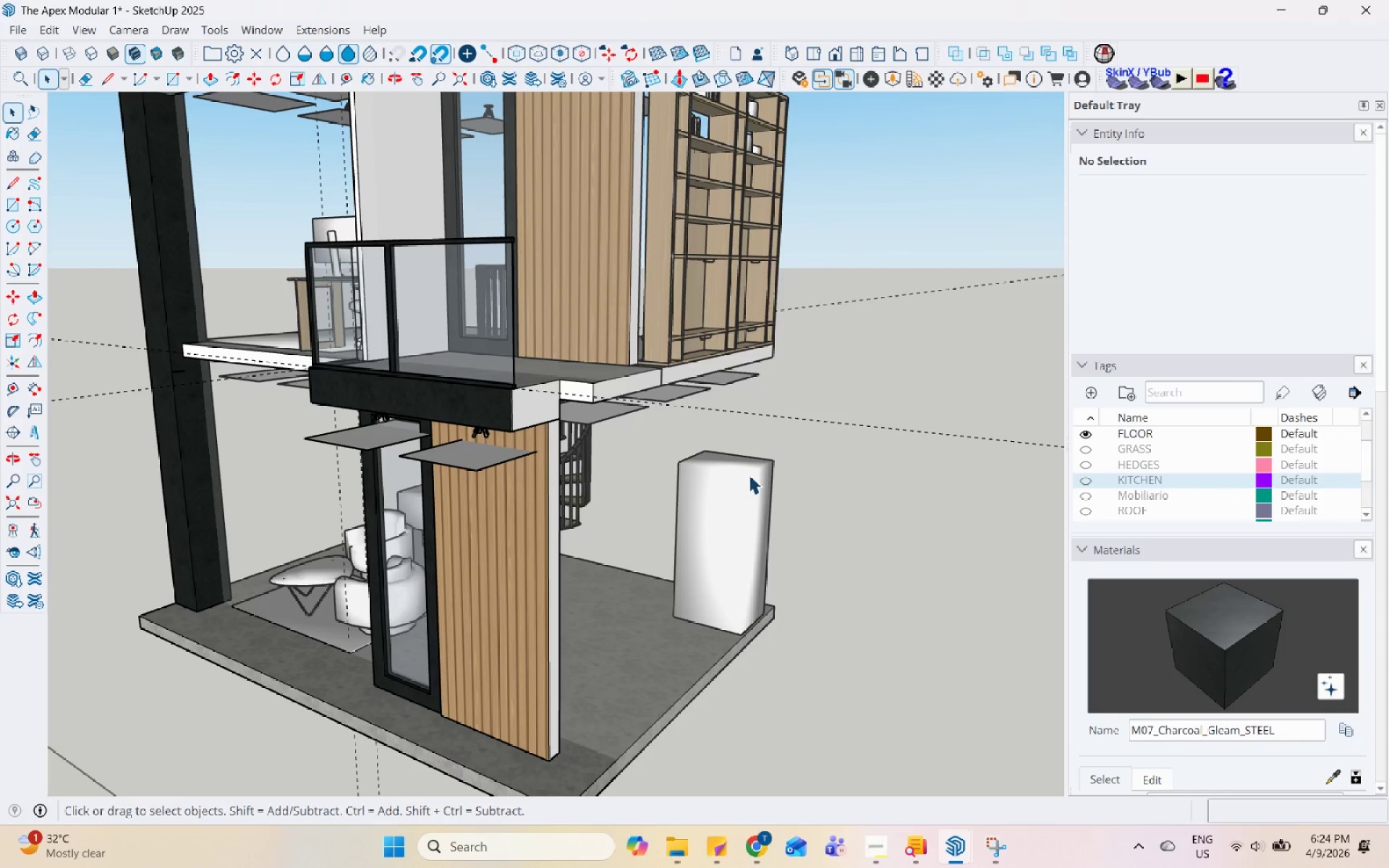 
left_click([1232, 183])
 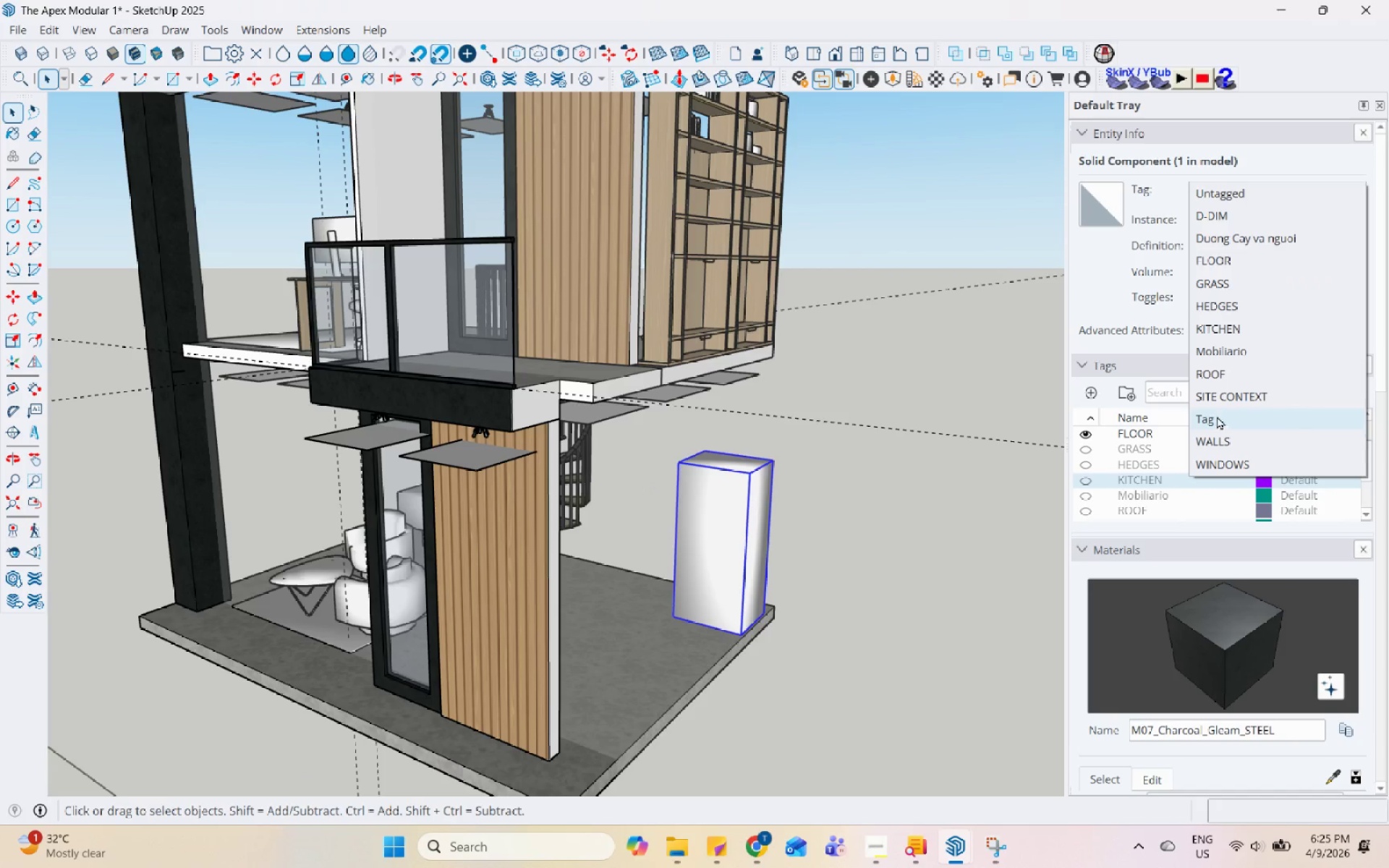 
left_click([1226, 327])
 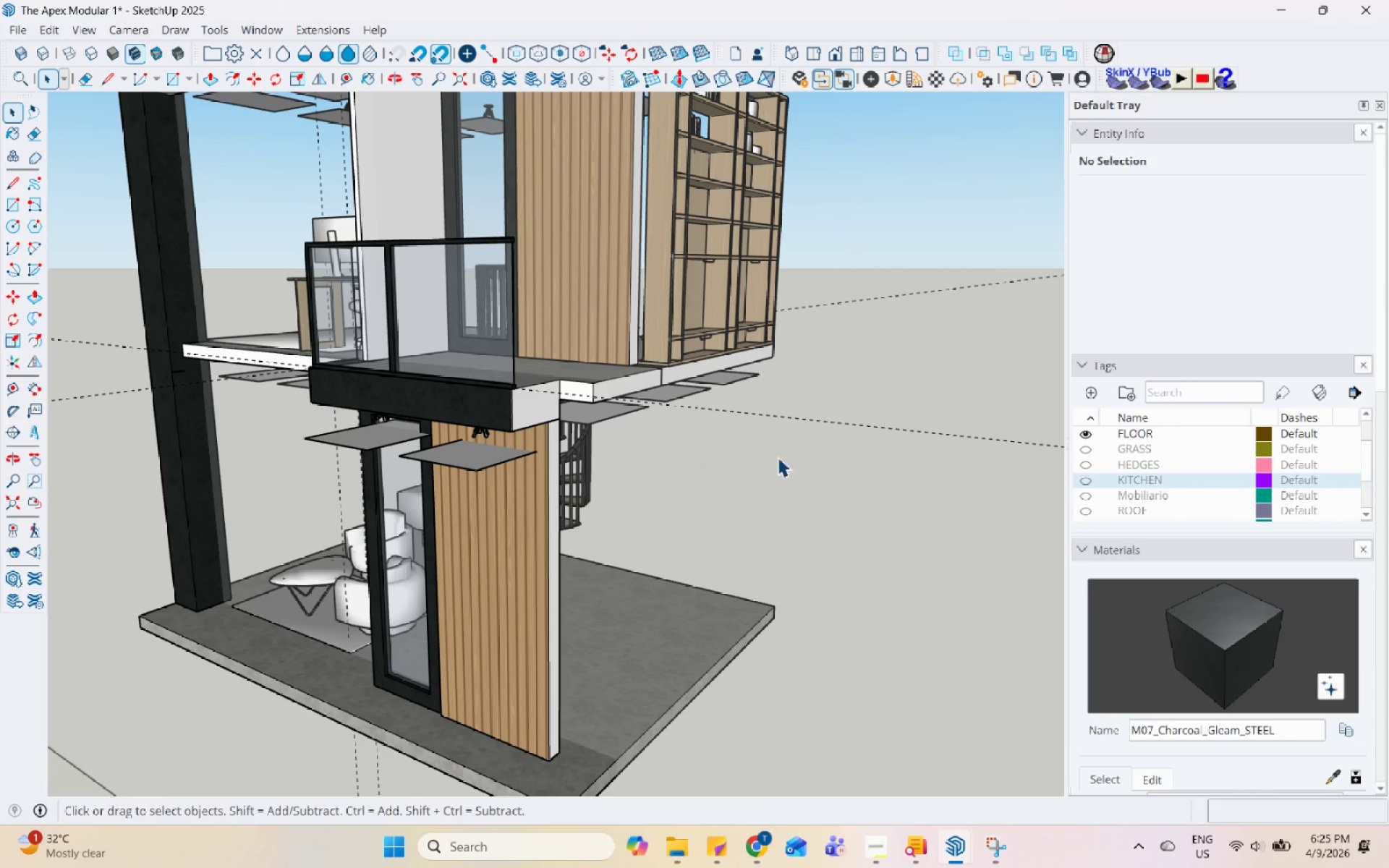 
scroll: coordinate [752, 448], scroll_direction: down, amount: 3.0
 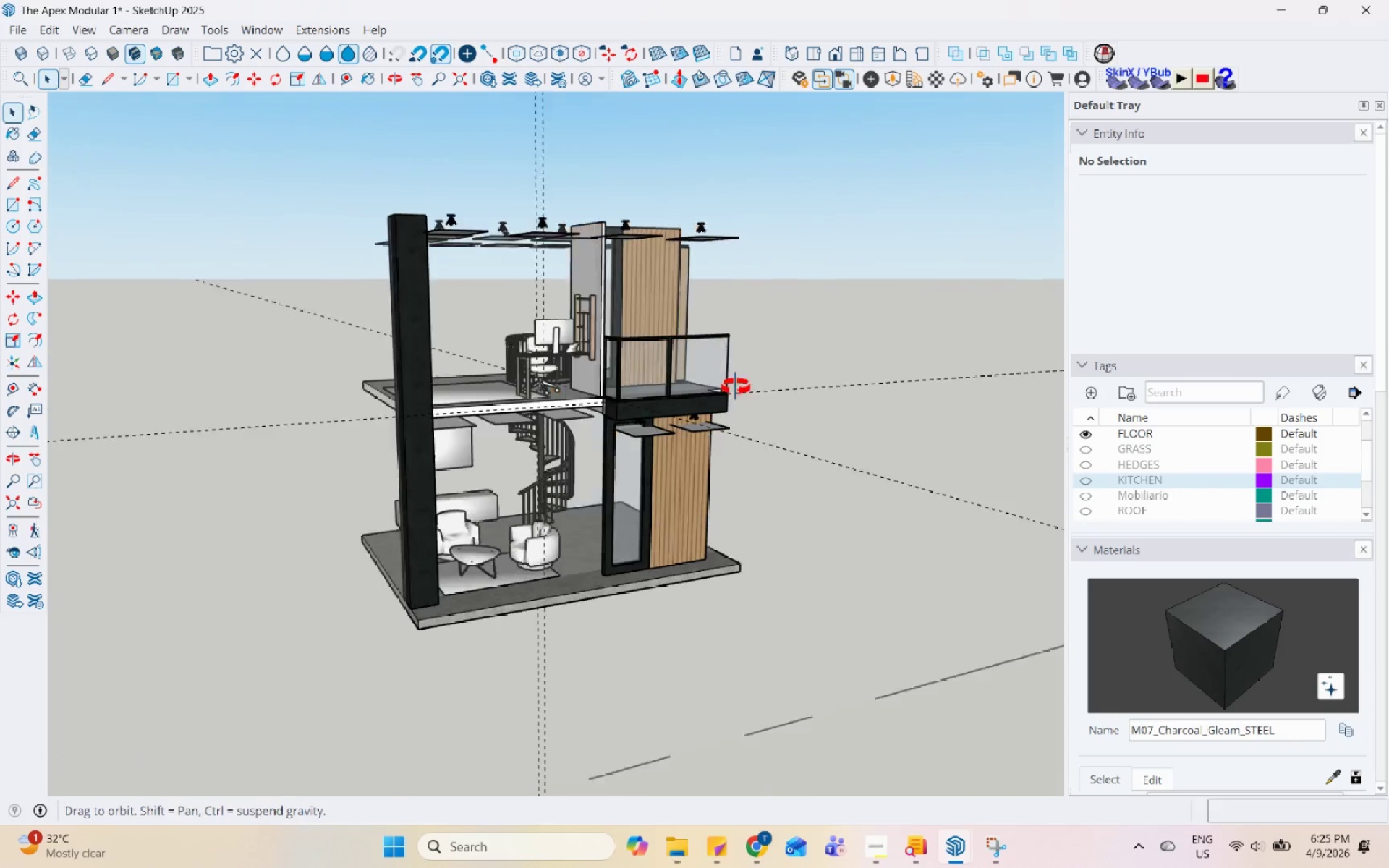 
scroll: coordinate [455, 424], scroll_direction: up, amount: 2.0
 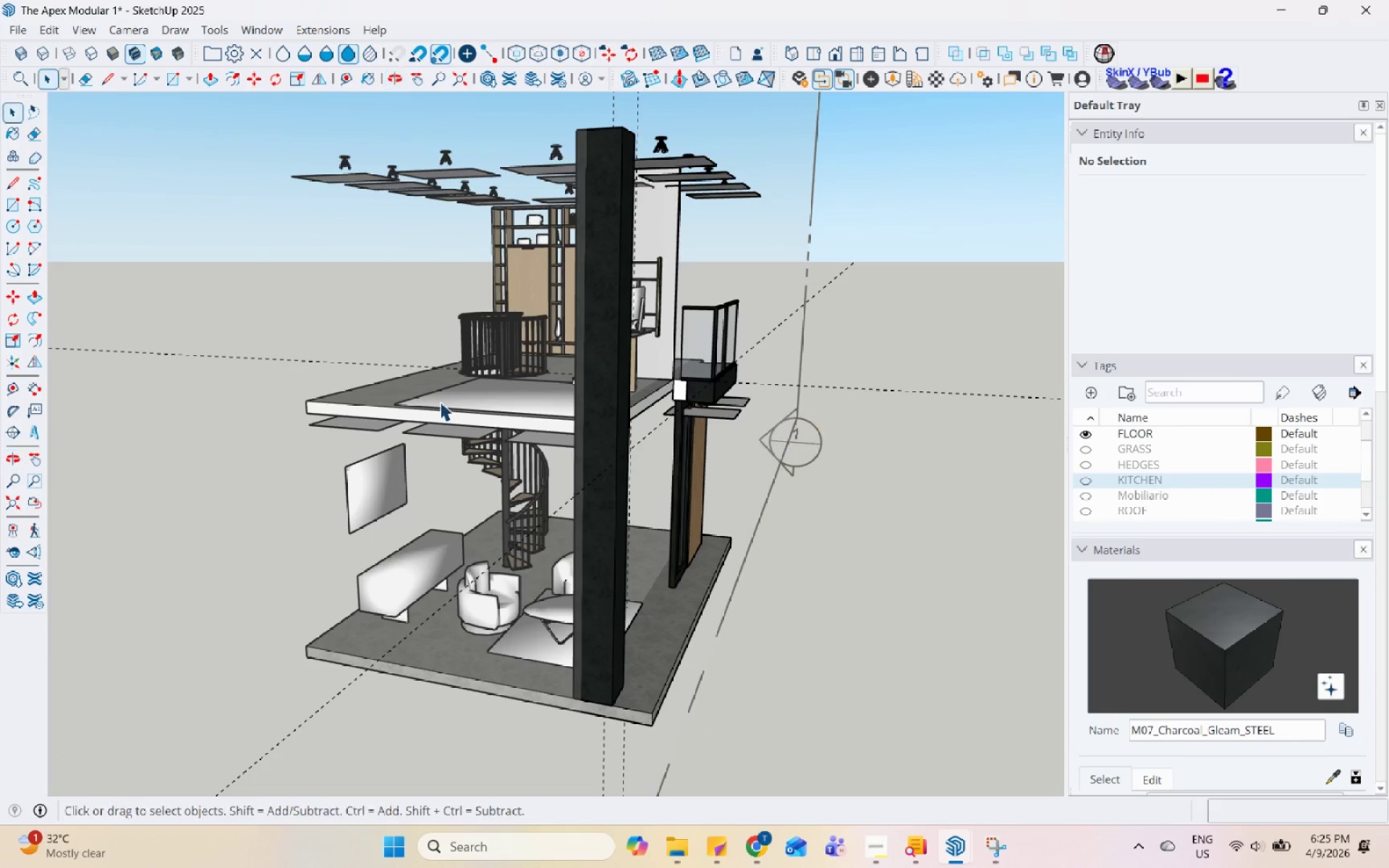 
left_click([433, 406])
 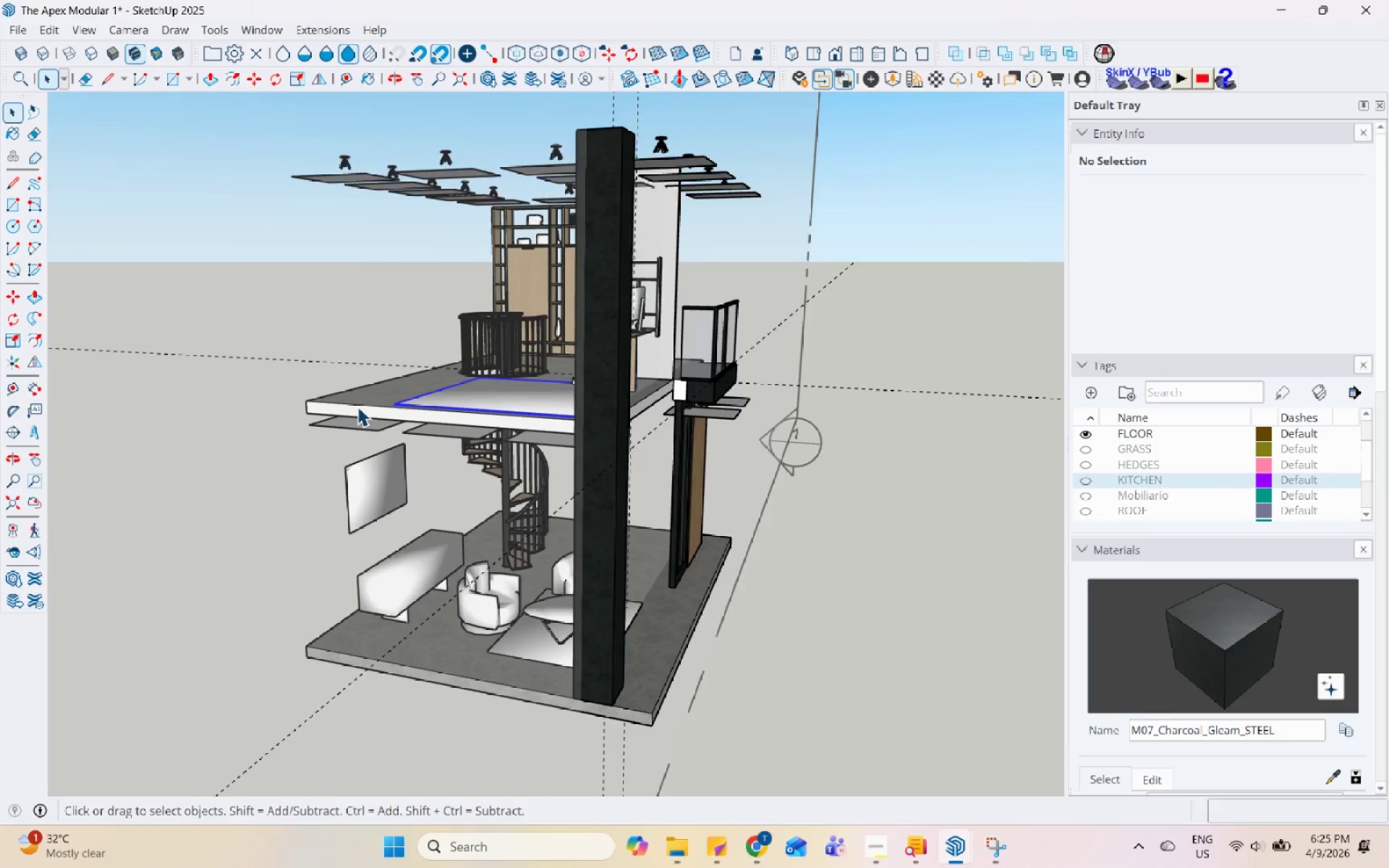 
left_click([357, 407])
 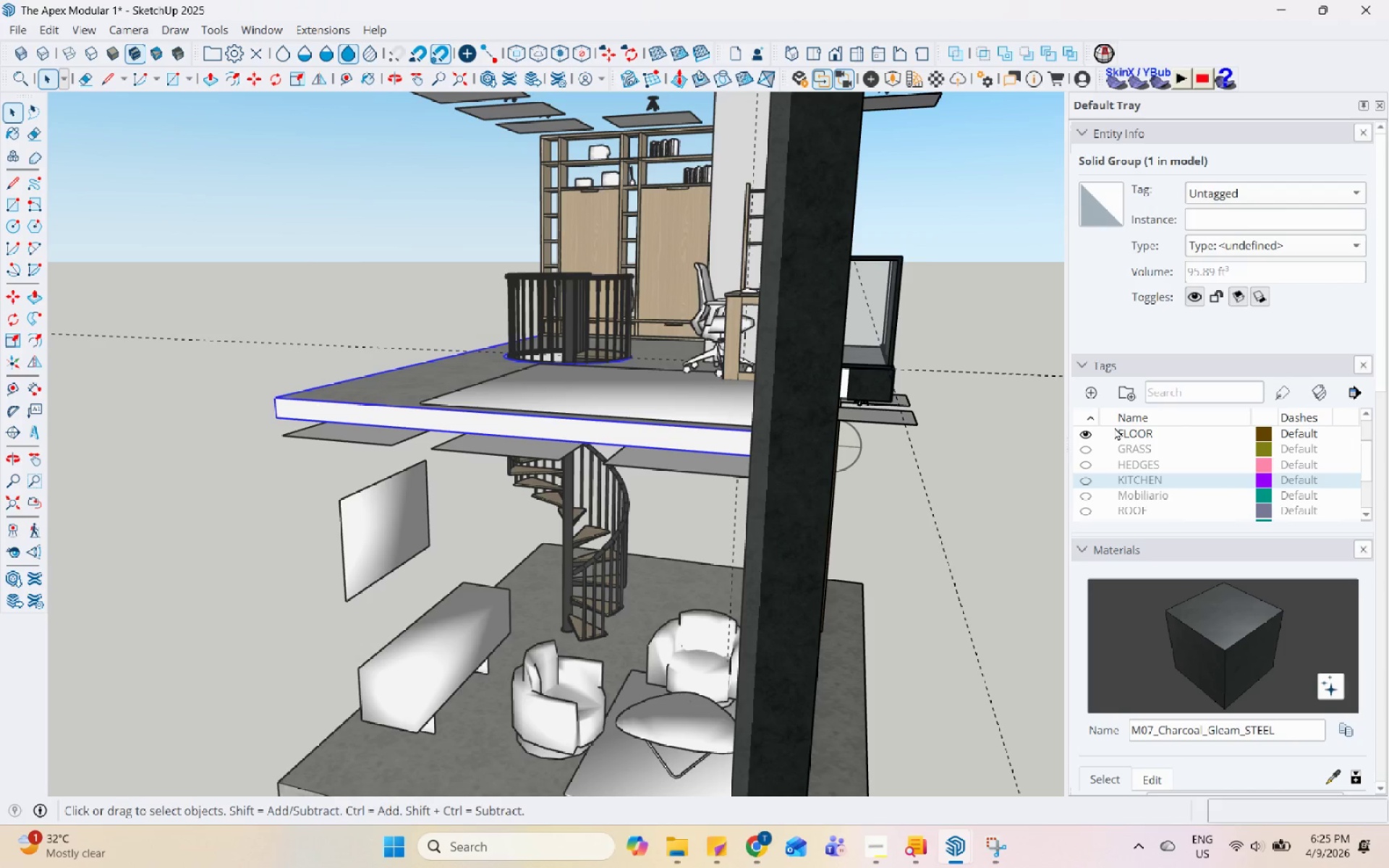 
scroll: coordinate [356, 407], scroll_direction: up, amount: 4.0
 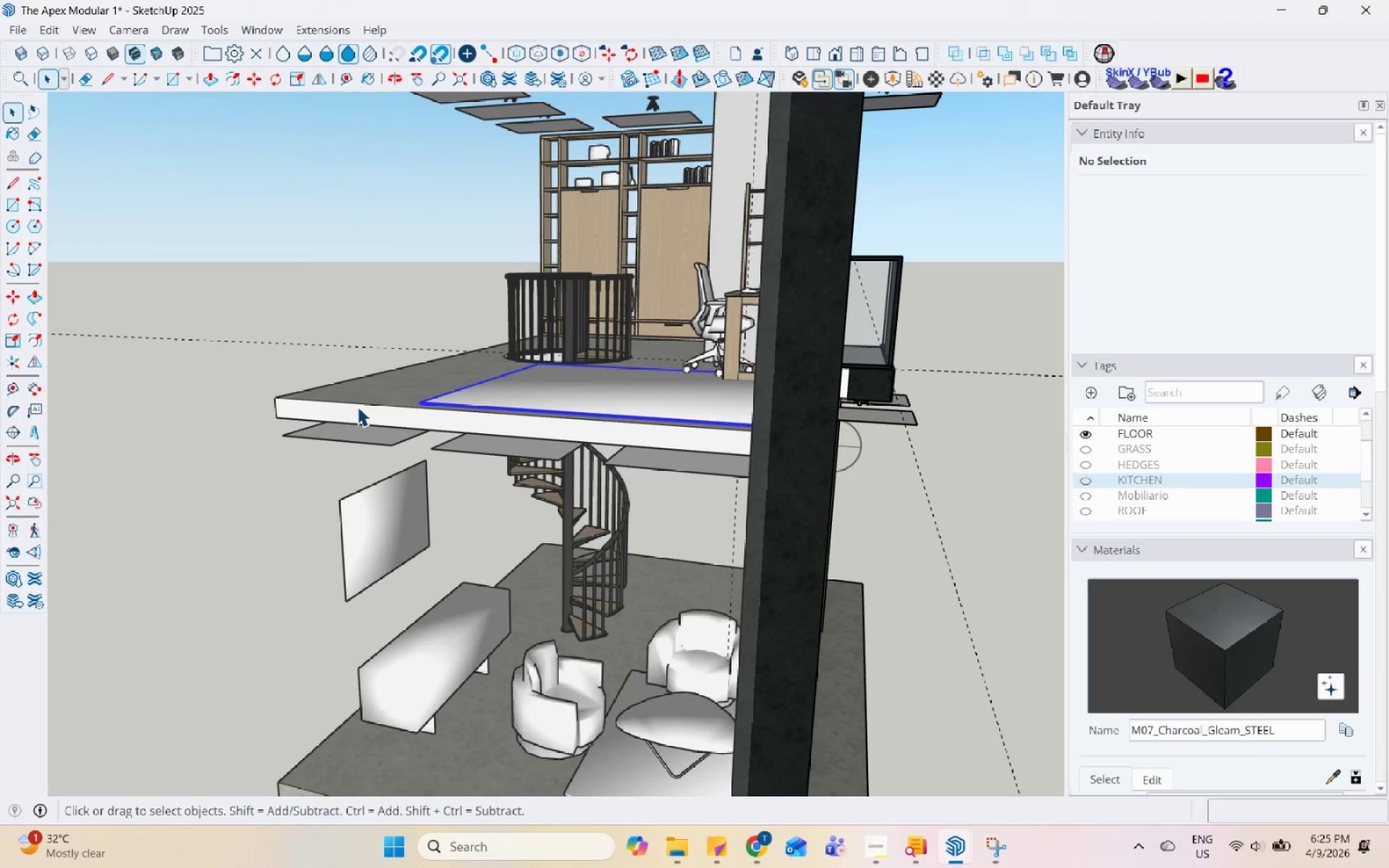 
left_click([1260, 201])
 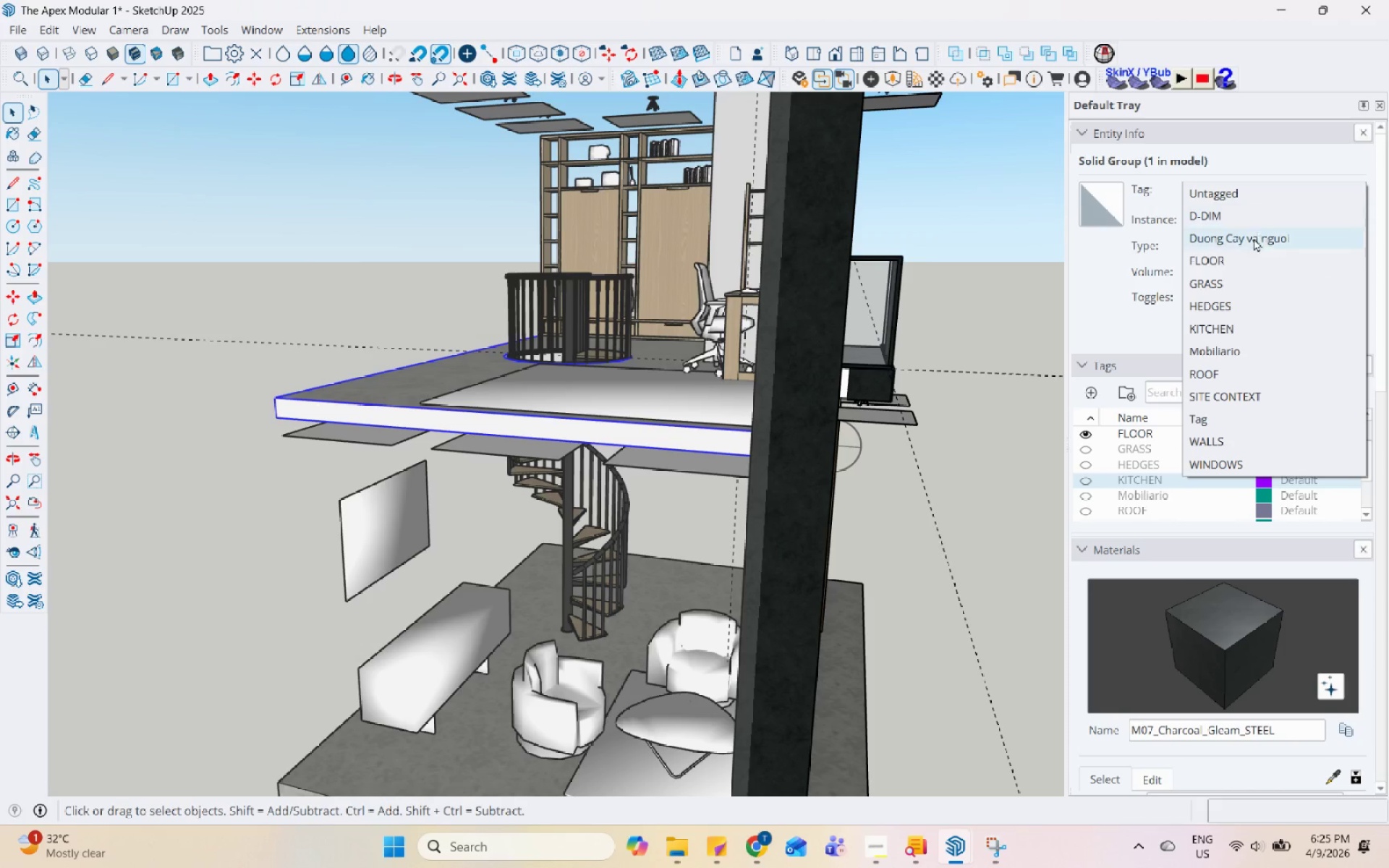 
left_click([1244, 258])
 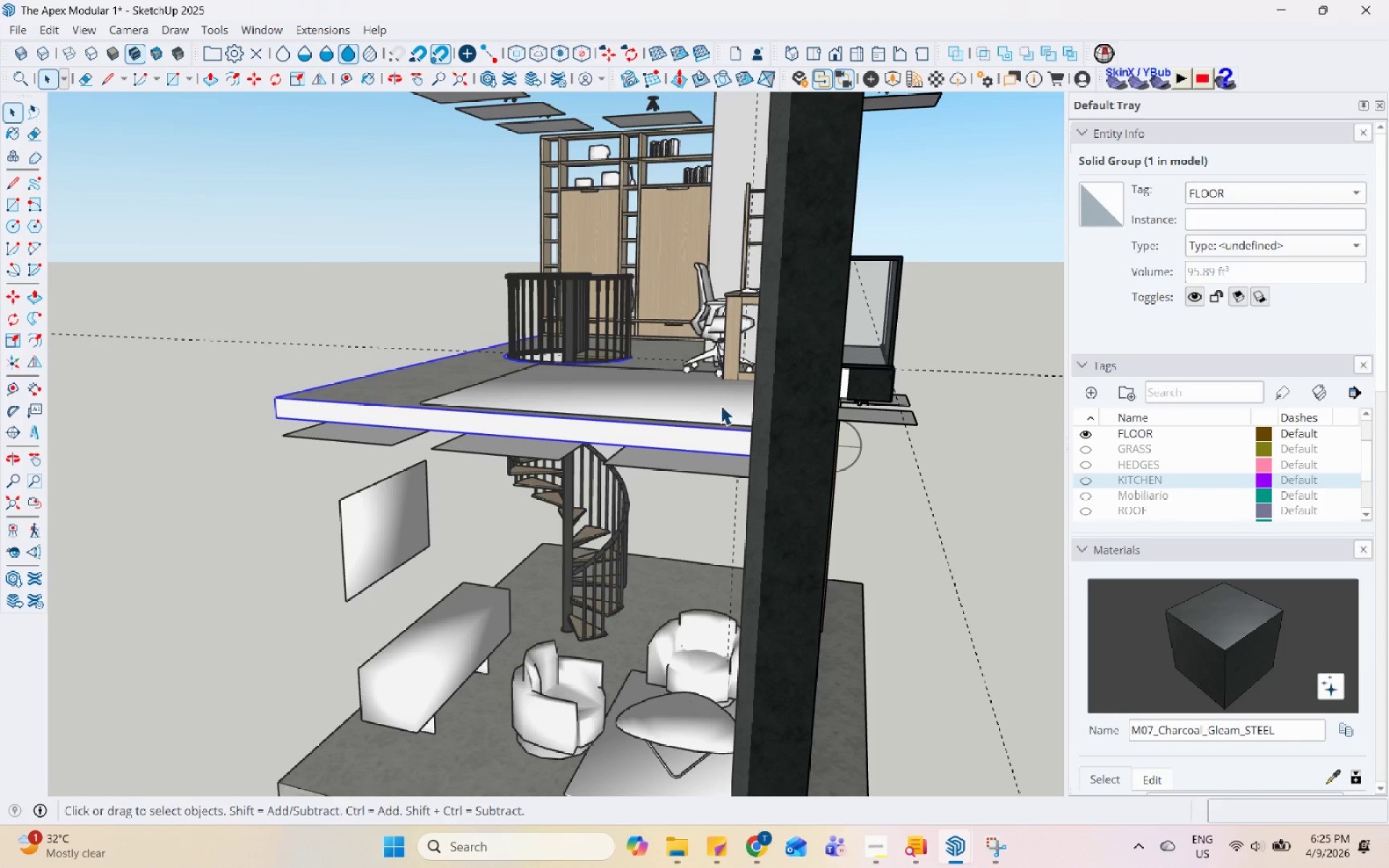 
left_click([433, 670])
 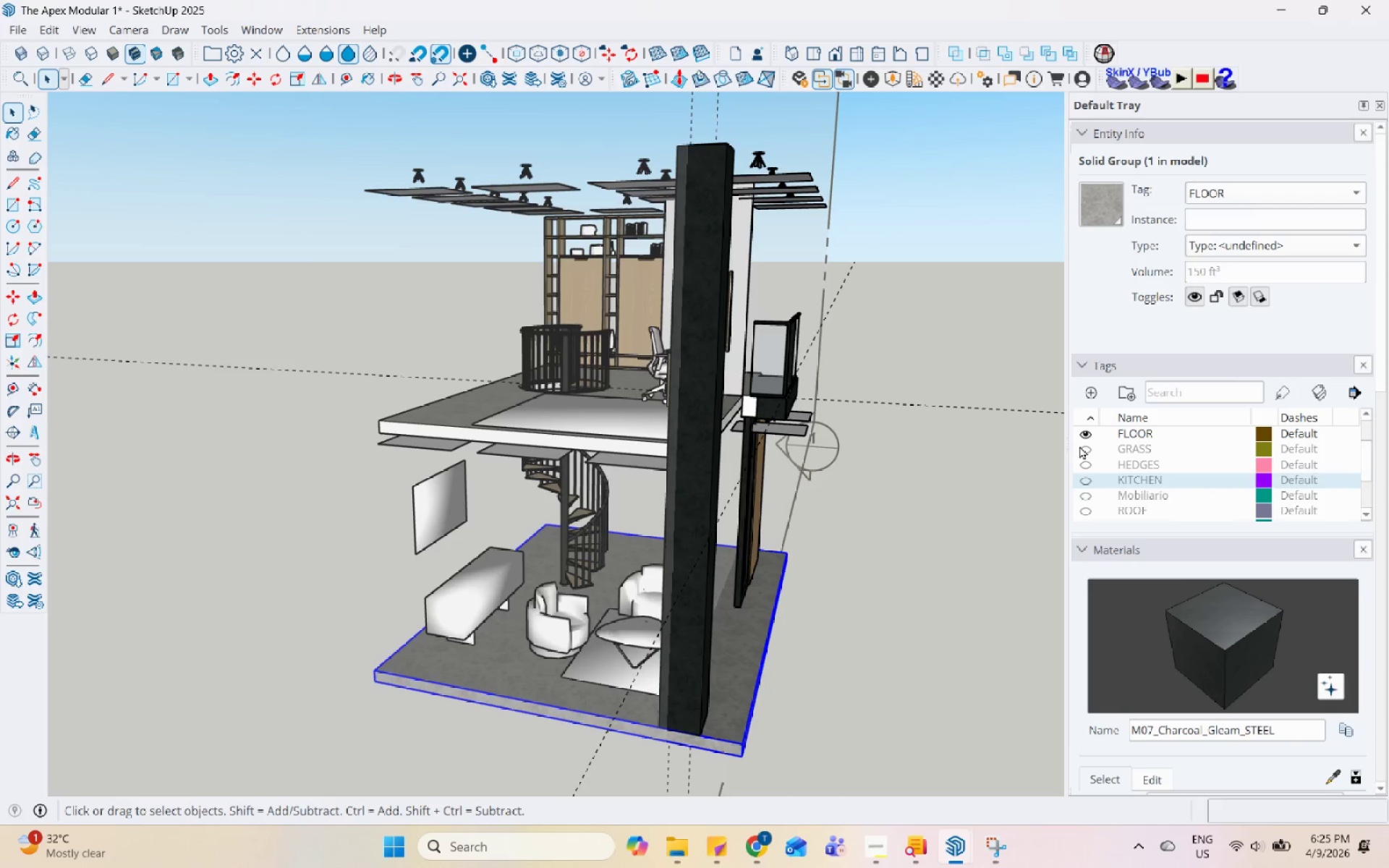 
scroll: coordinate [556, 460], scroll_direction: down, amount: 4.0
 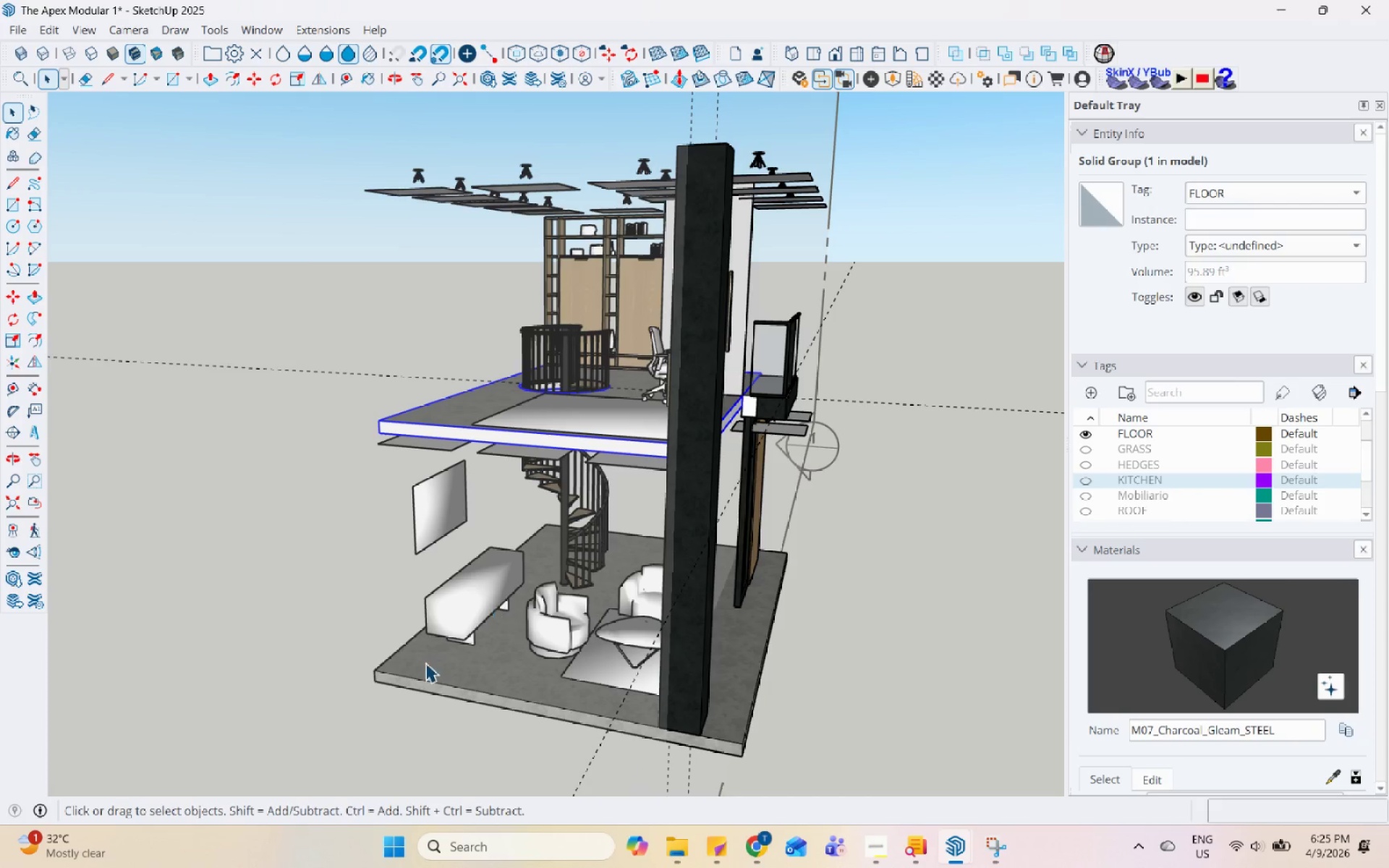 
left_click([1082, 430])
 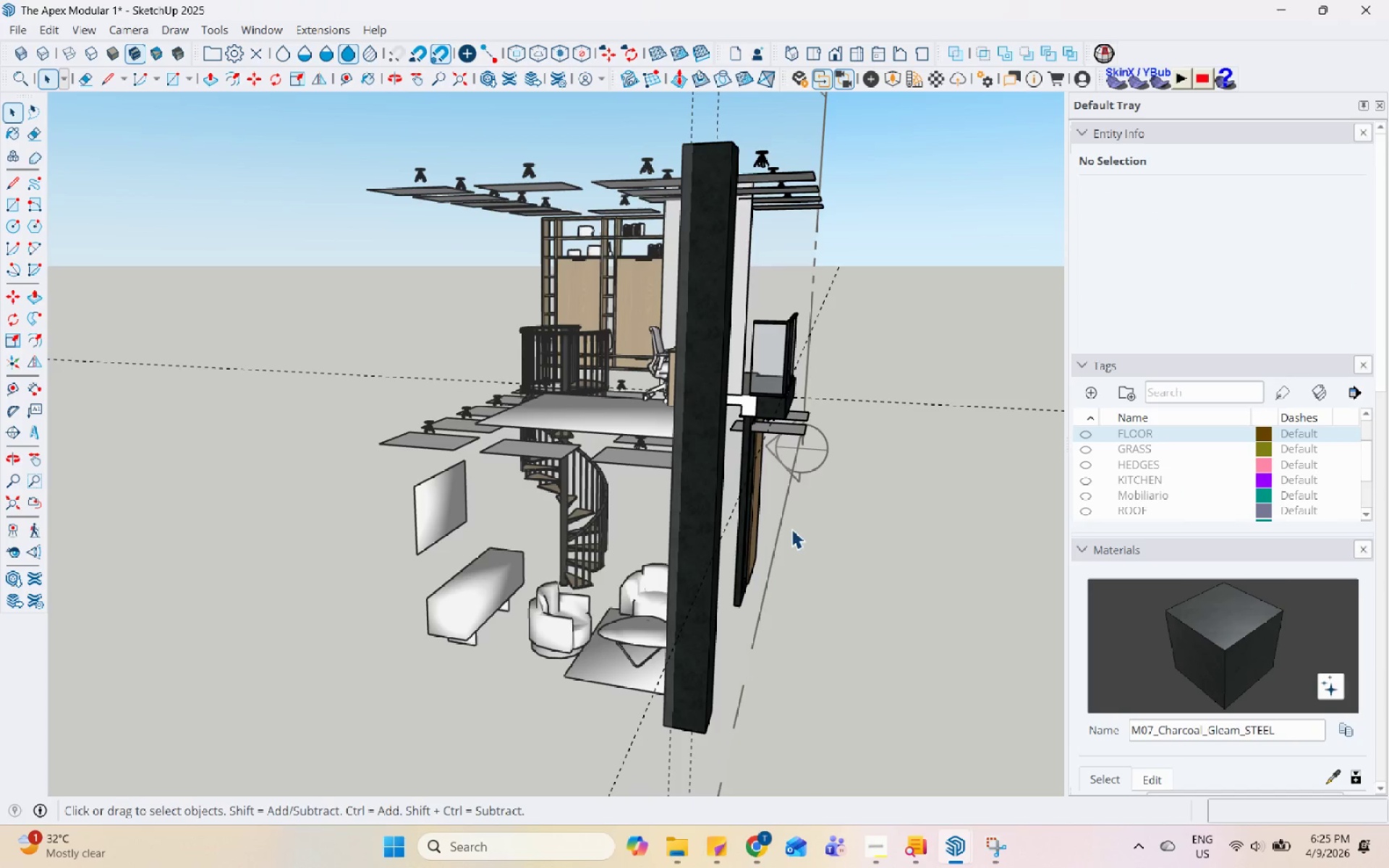 
left_click([618, 501])
 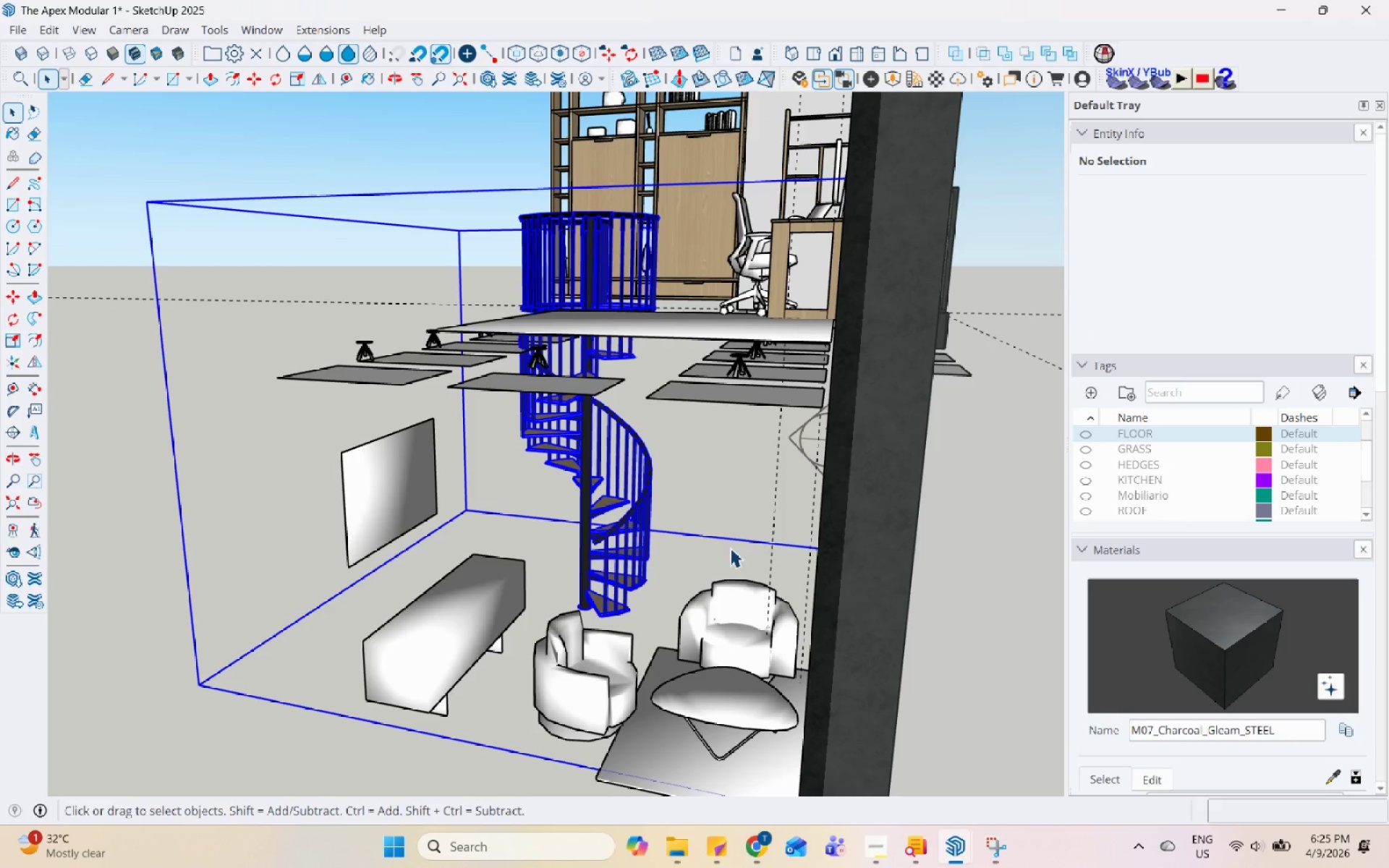 
scroll: coordinate [520, 536], scroll_direction: up, amount: 2.0
 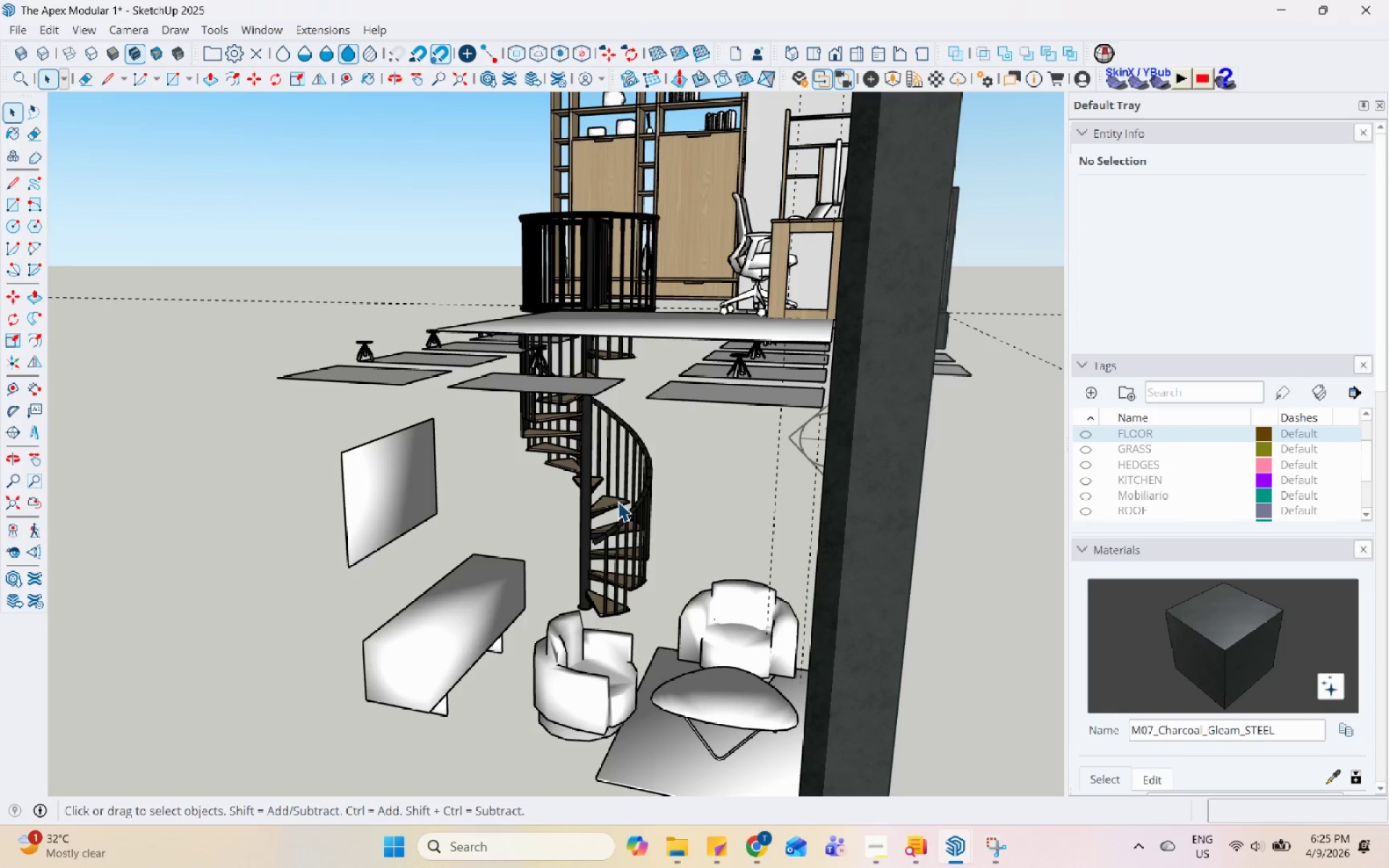 
scroll: coordinate [624, 495], scroll_direction: down, amount: 2.0
 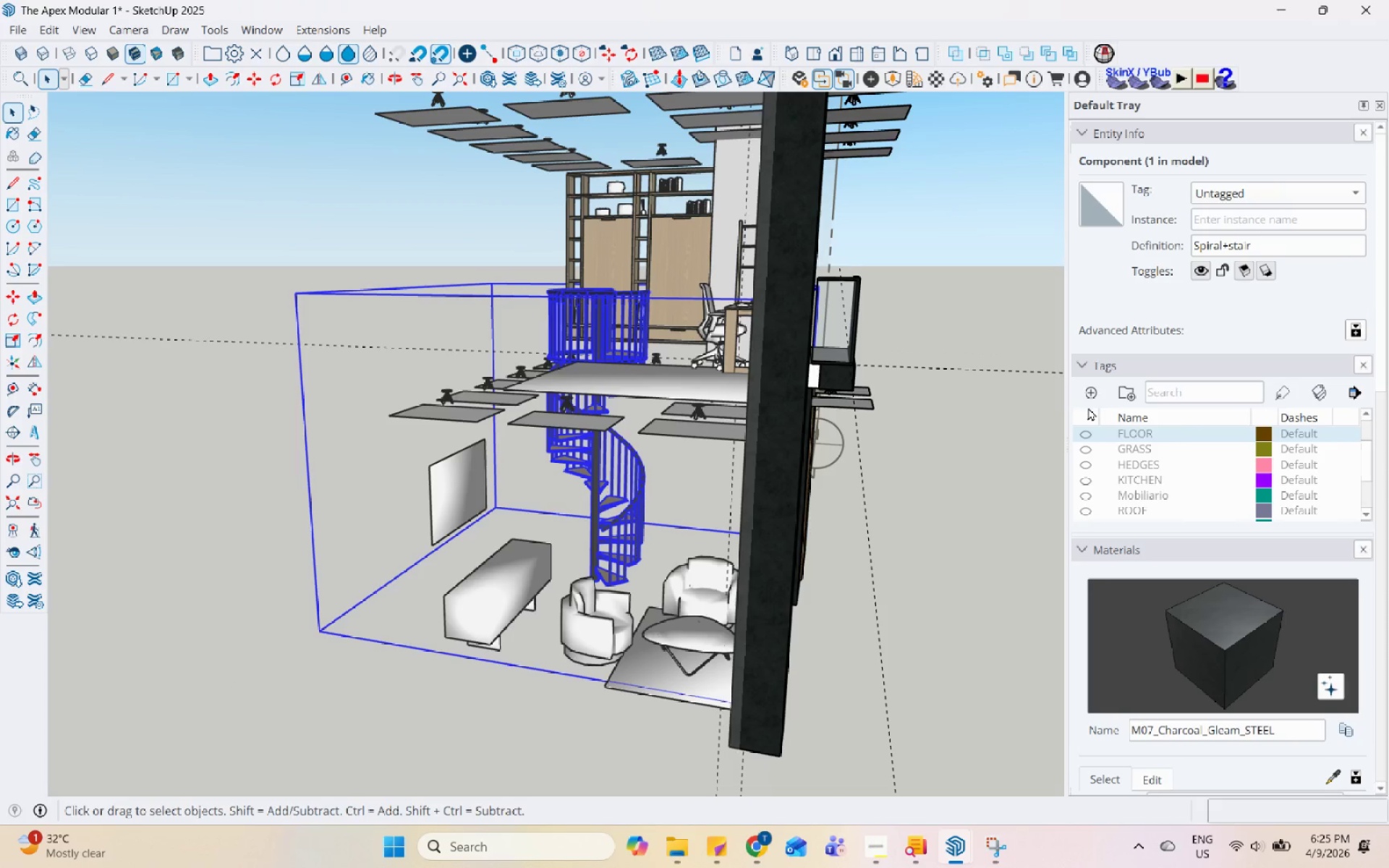 
scroll: coordinate [1149, 480], scroll_direction: none, amount: 0.0
 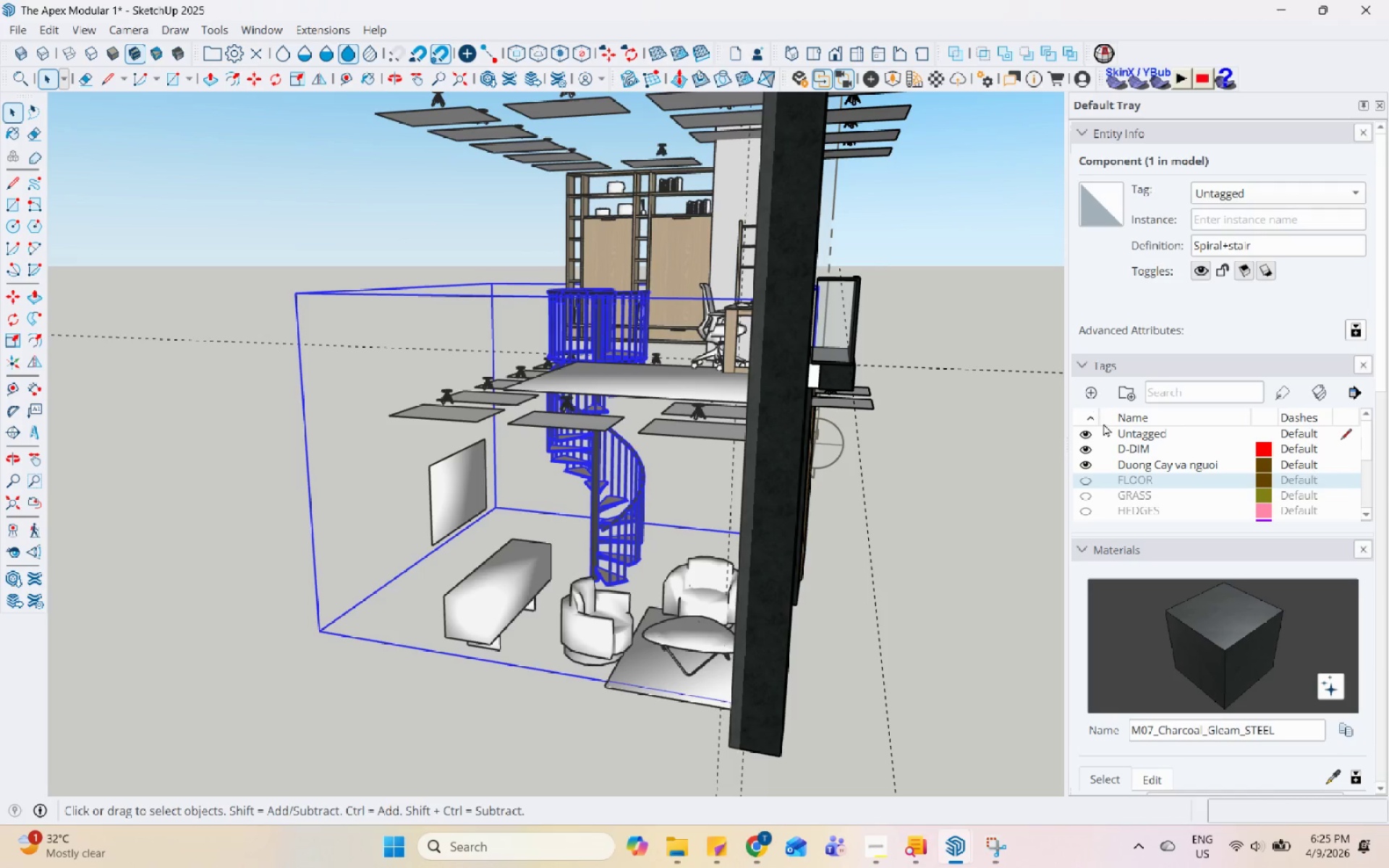 
left_click([1139, 461])
 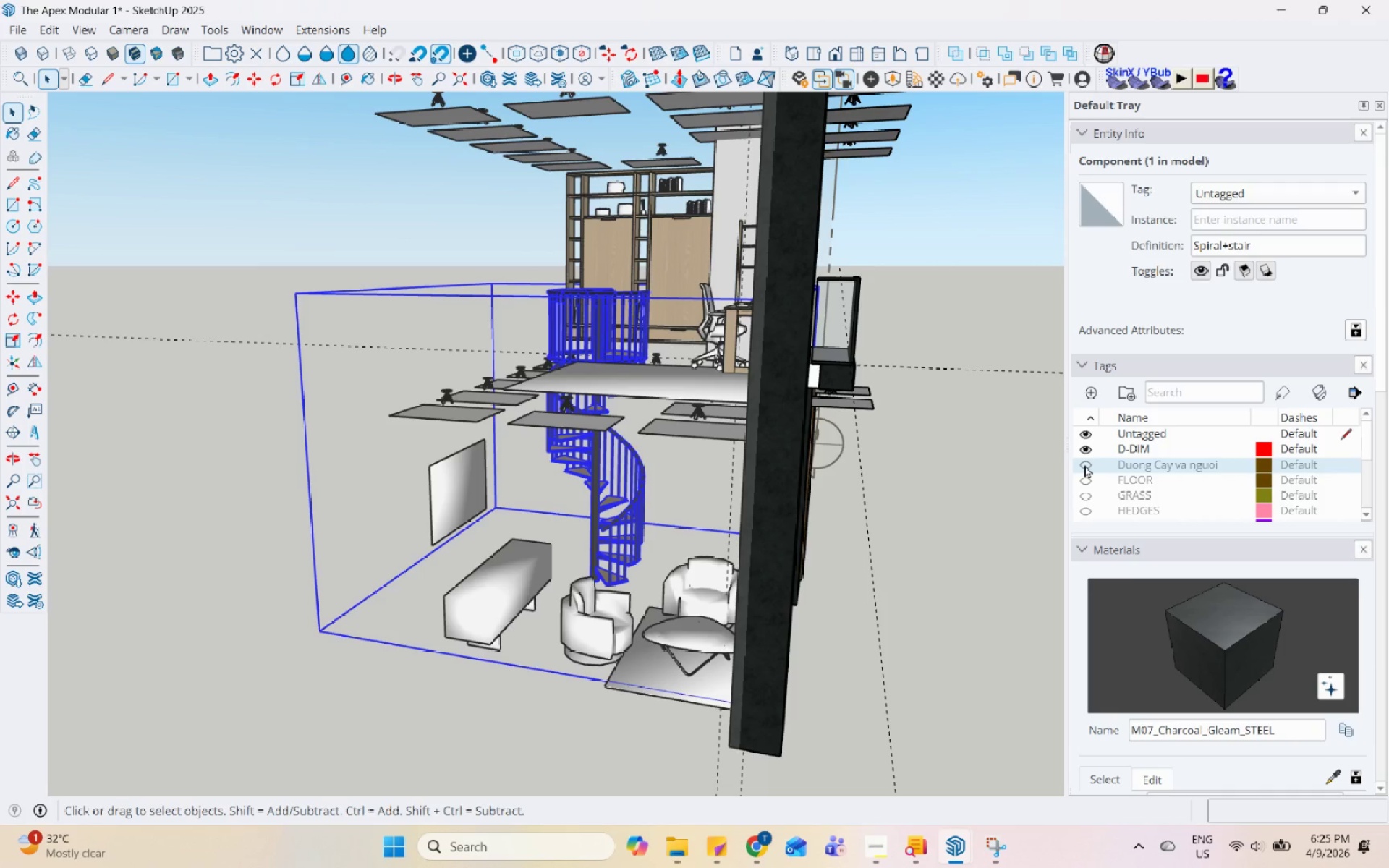 
double_click([1084, 464])
 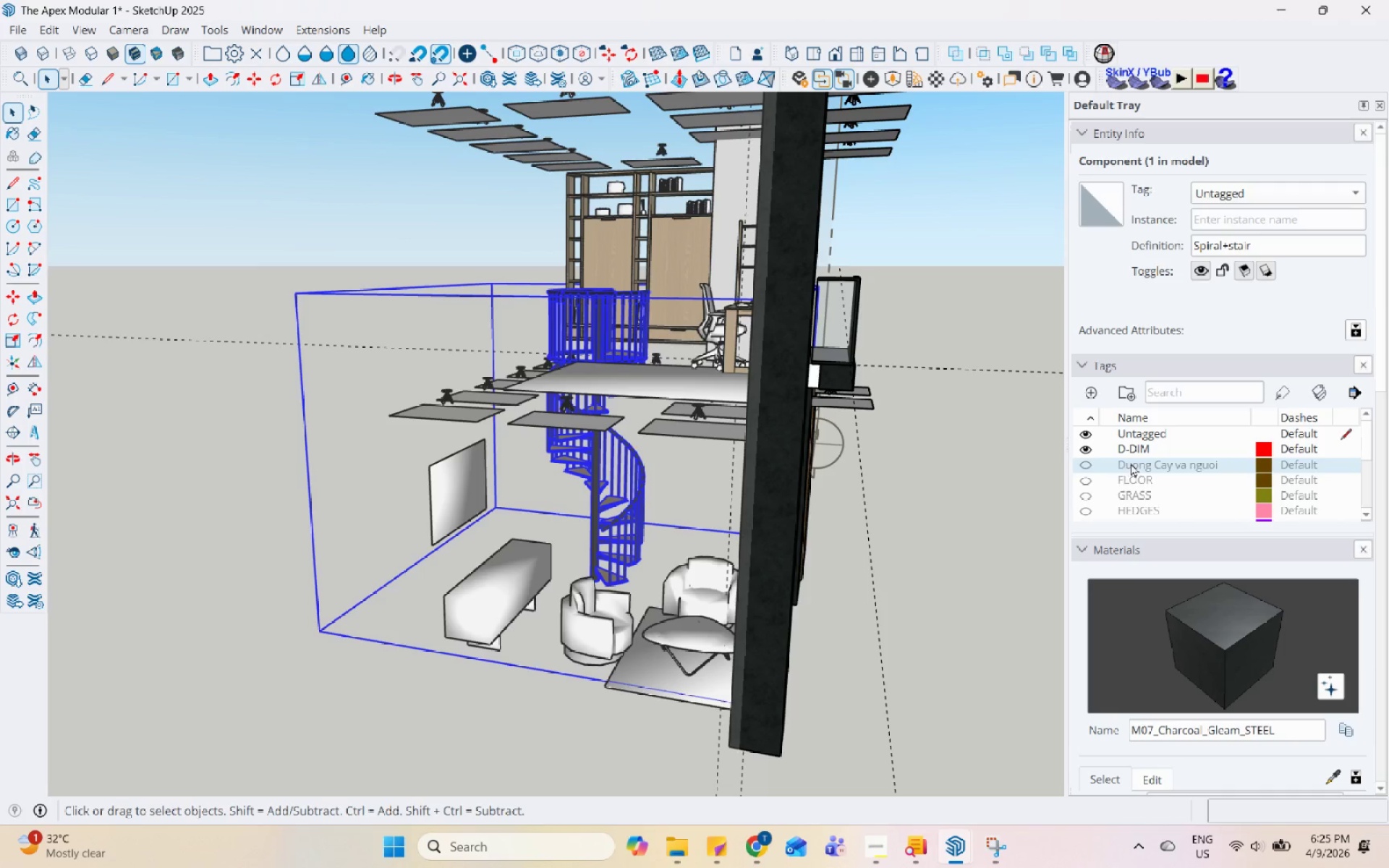 
left_click([1137, 461])
 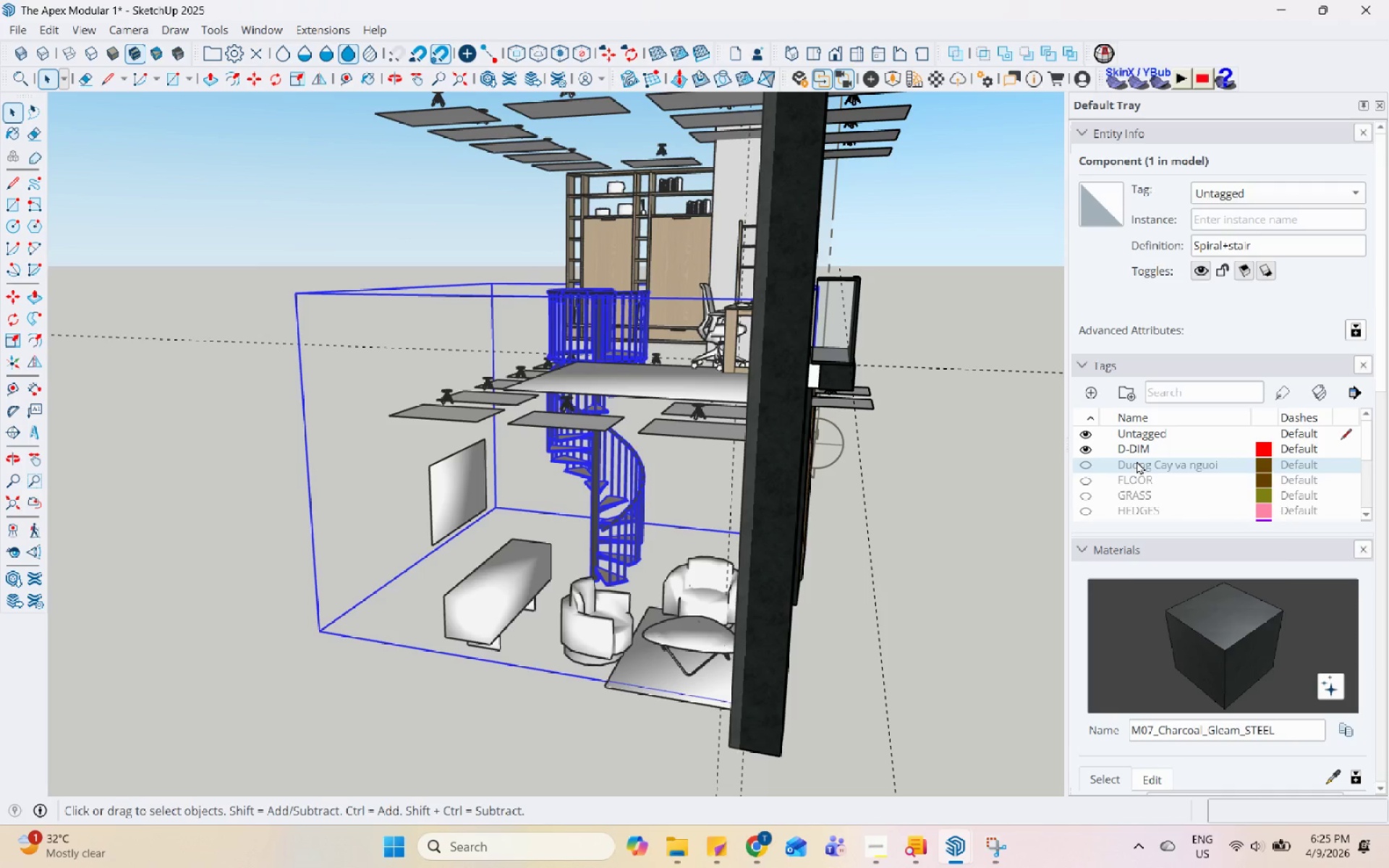 
right_click([1137, 461])
 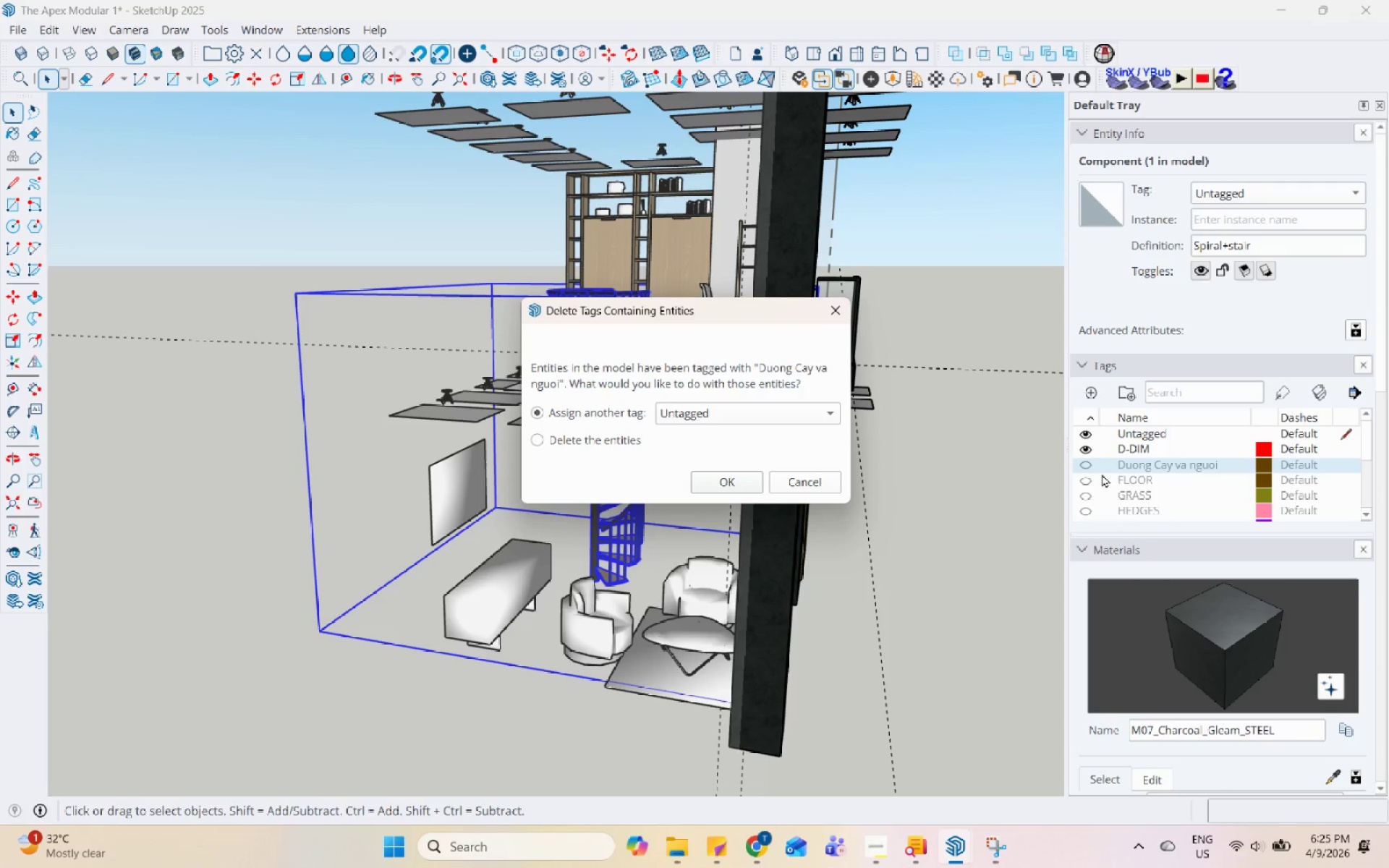 
left_click([714, 482])
 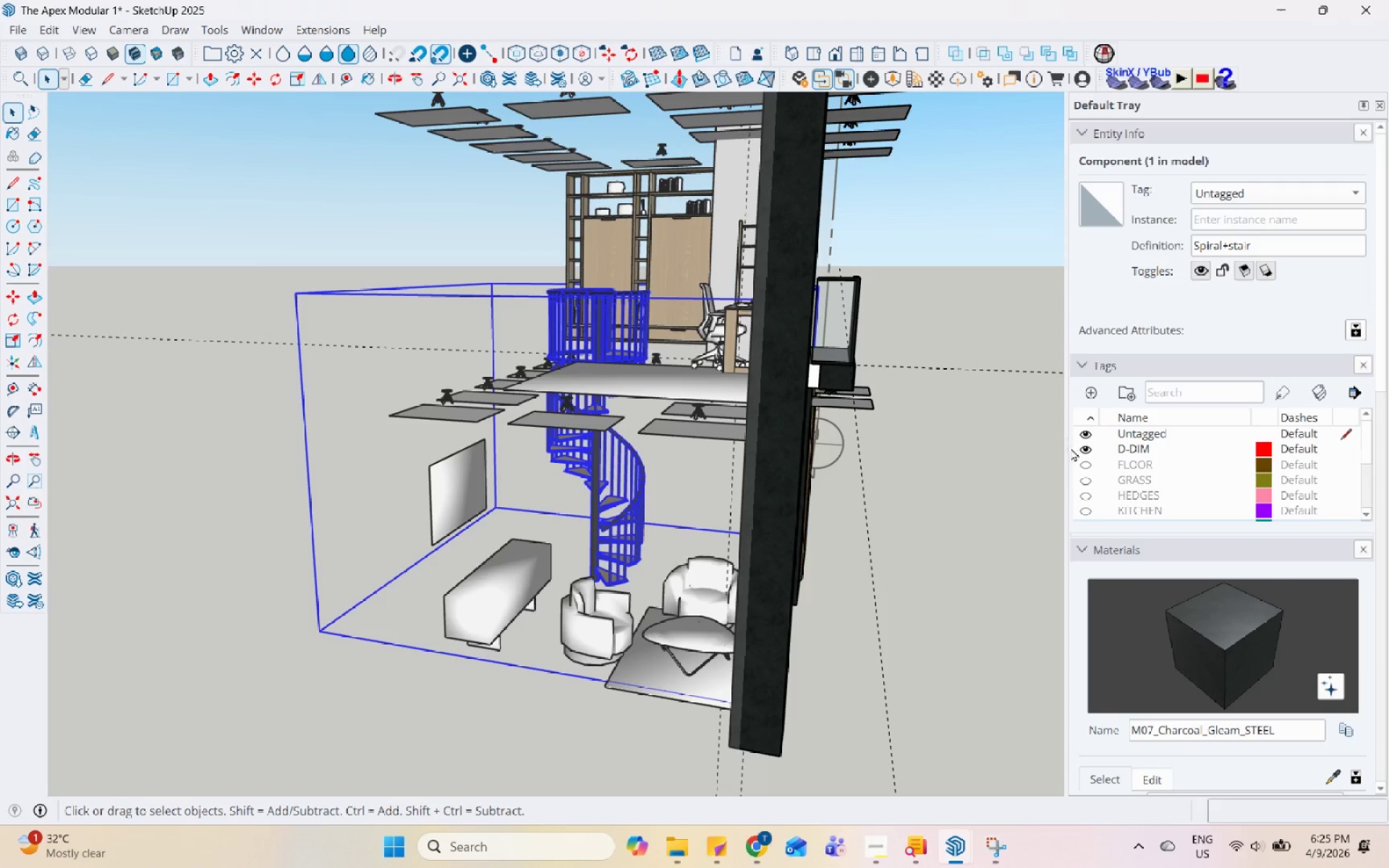 
double_click([1080, 449])
 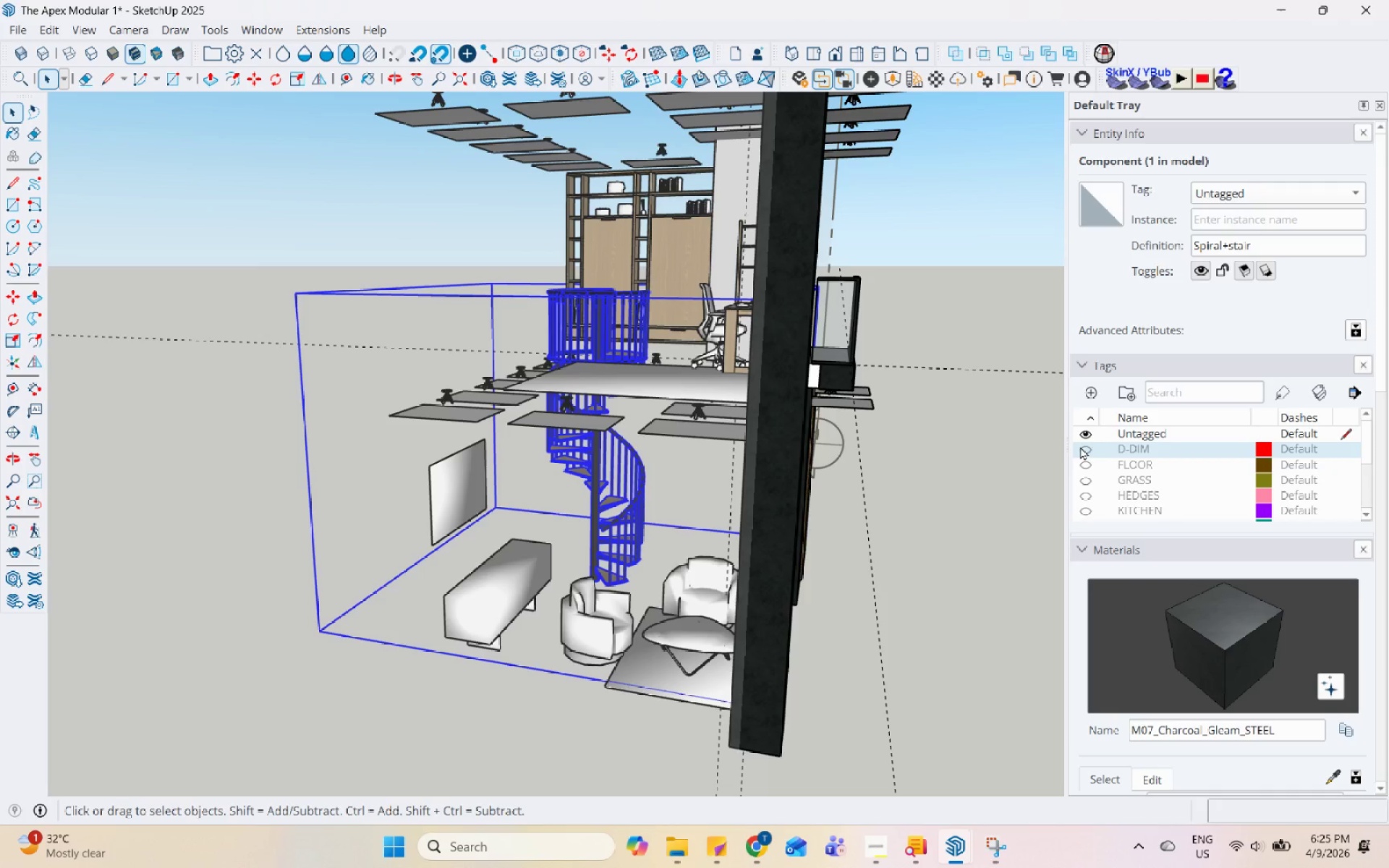 
double_click([1080, 446])
 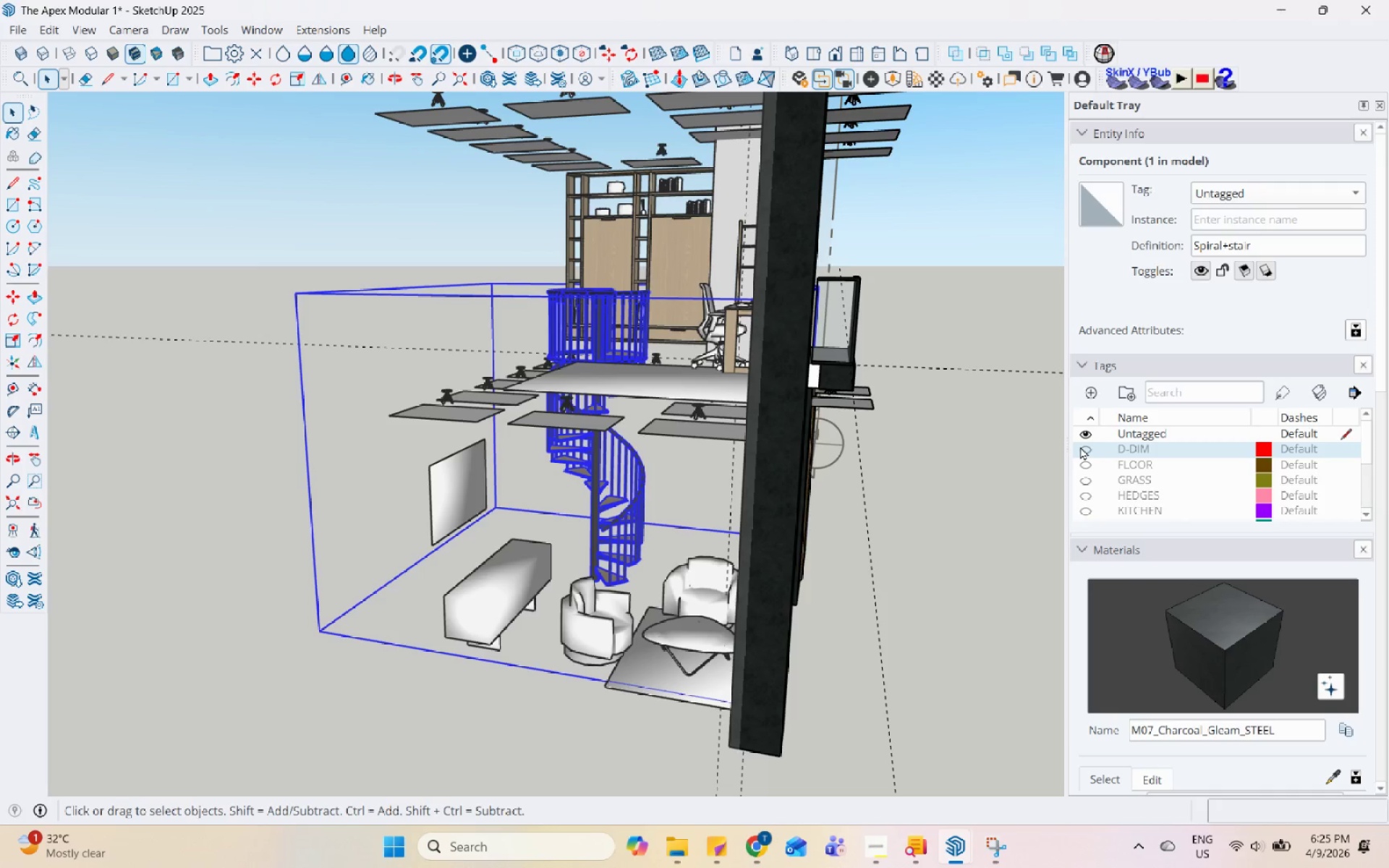 
triple_click([1080, 446])
 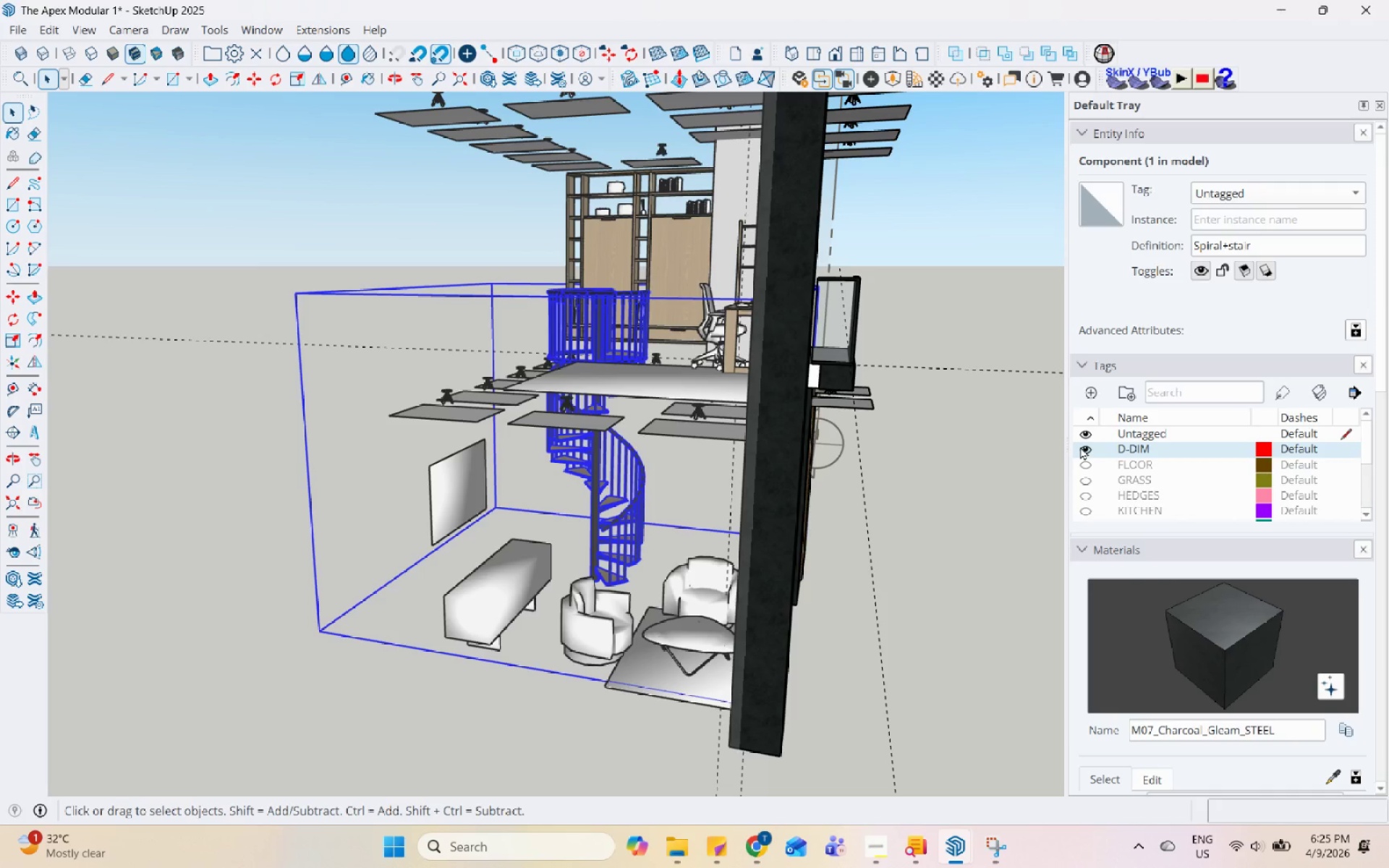 
triple_click([1080, 446])
 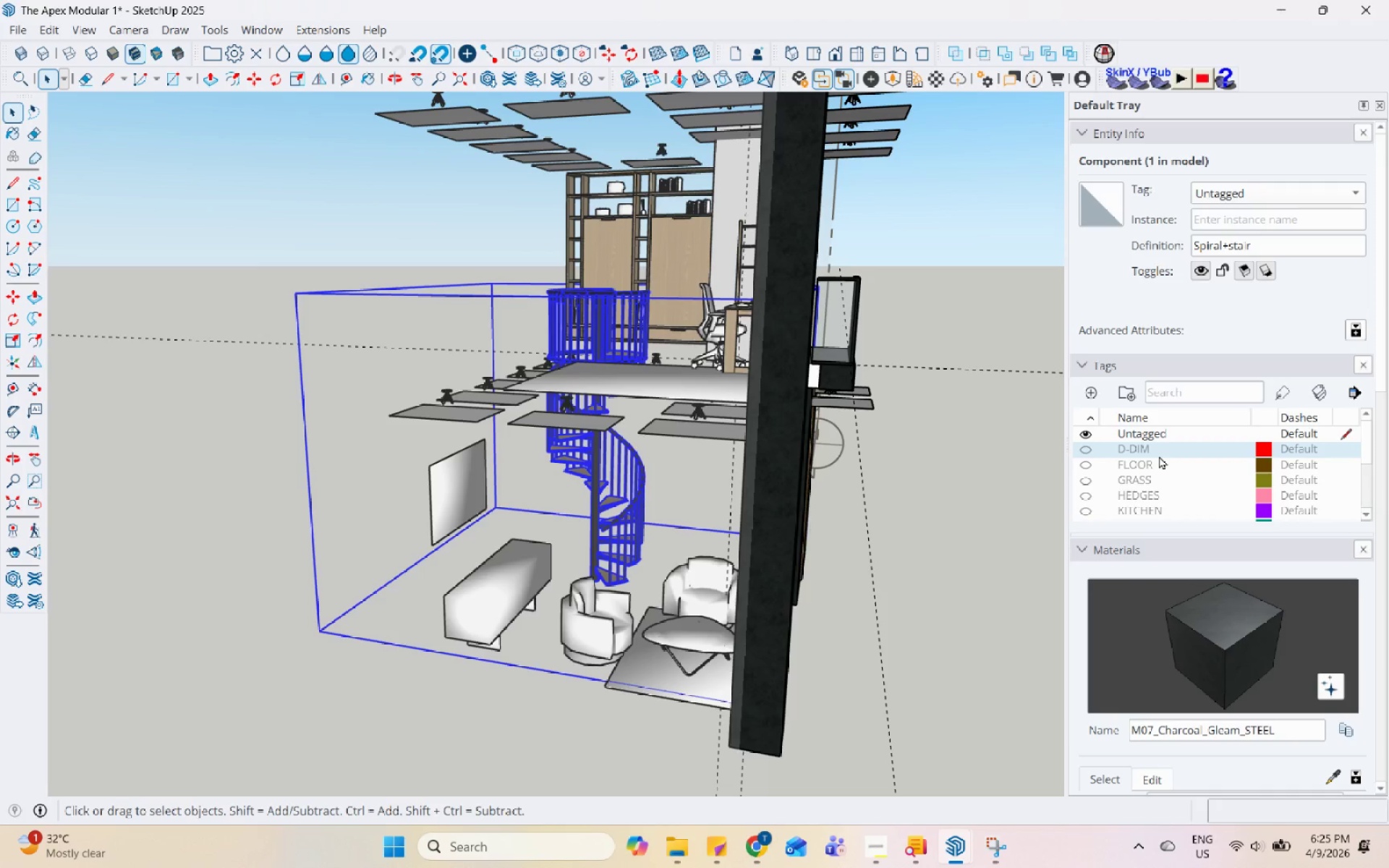 
right_click([1160, 454])
 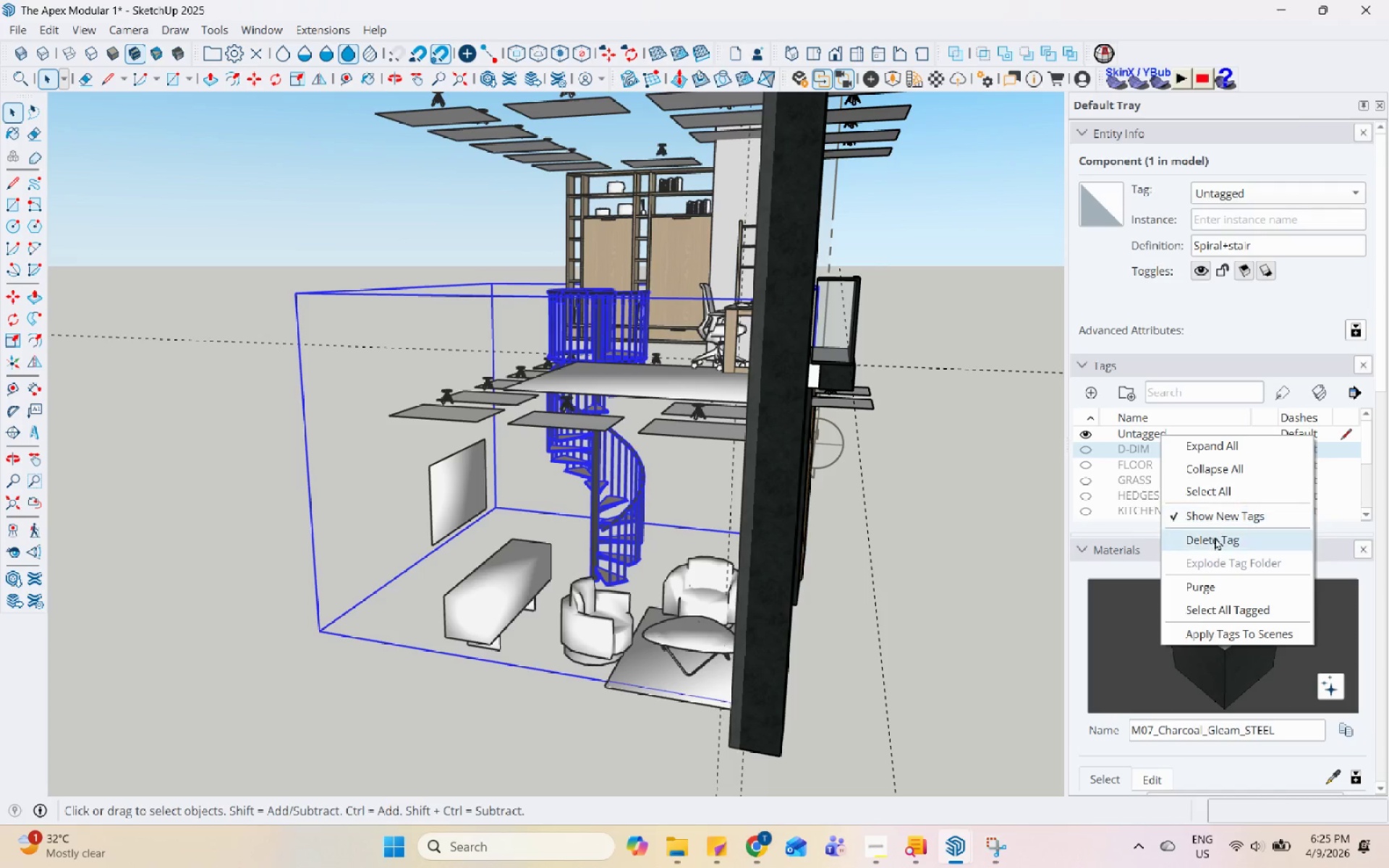 
left_click([1215, 545])
 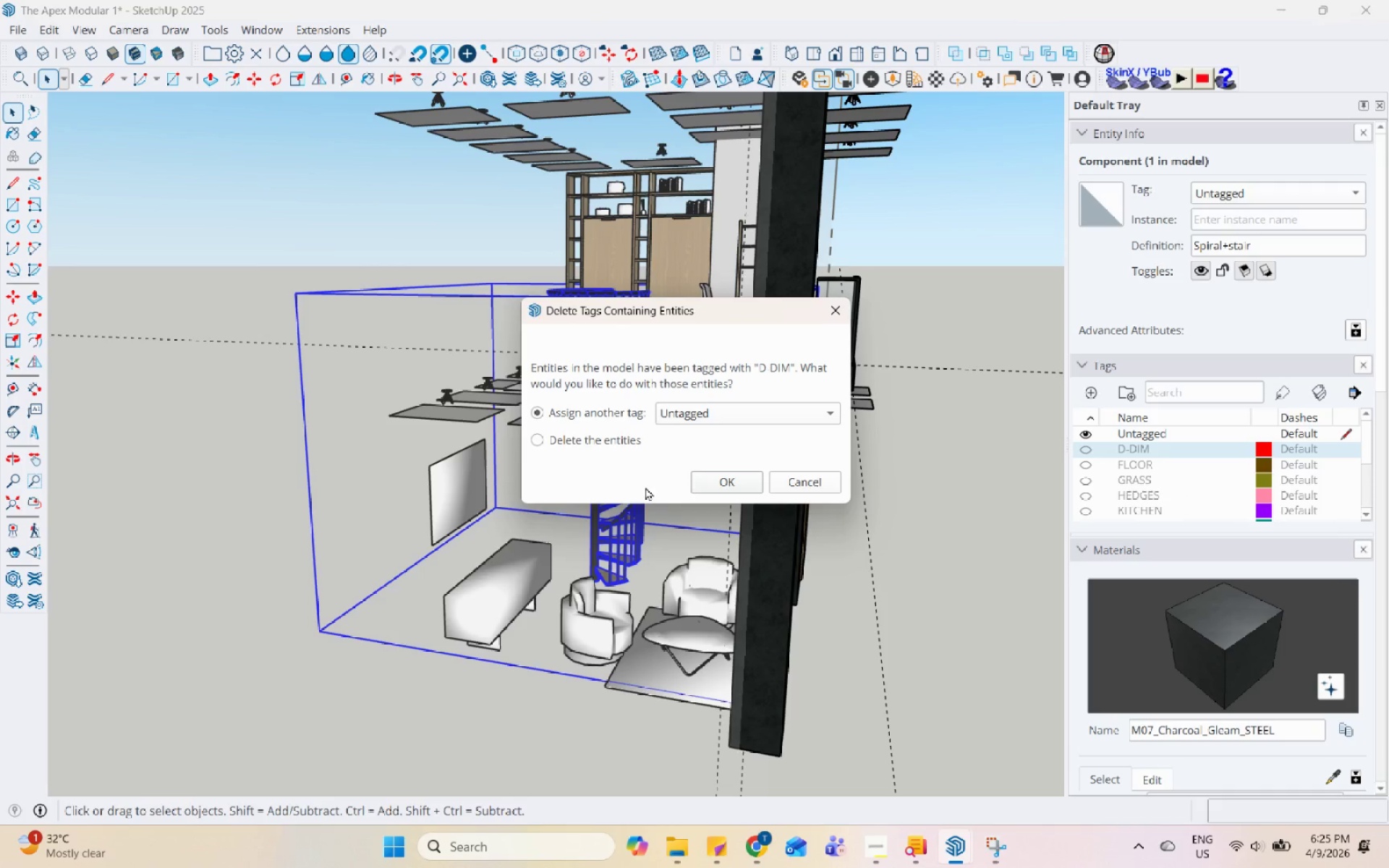 
left_click([708, 485])
 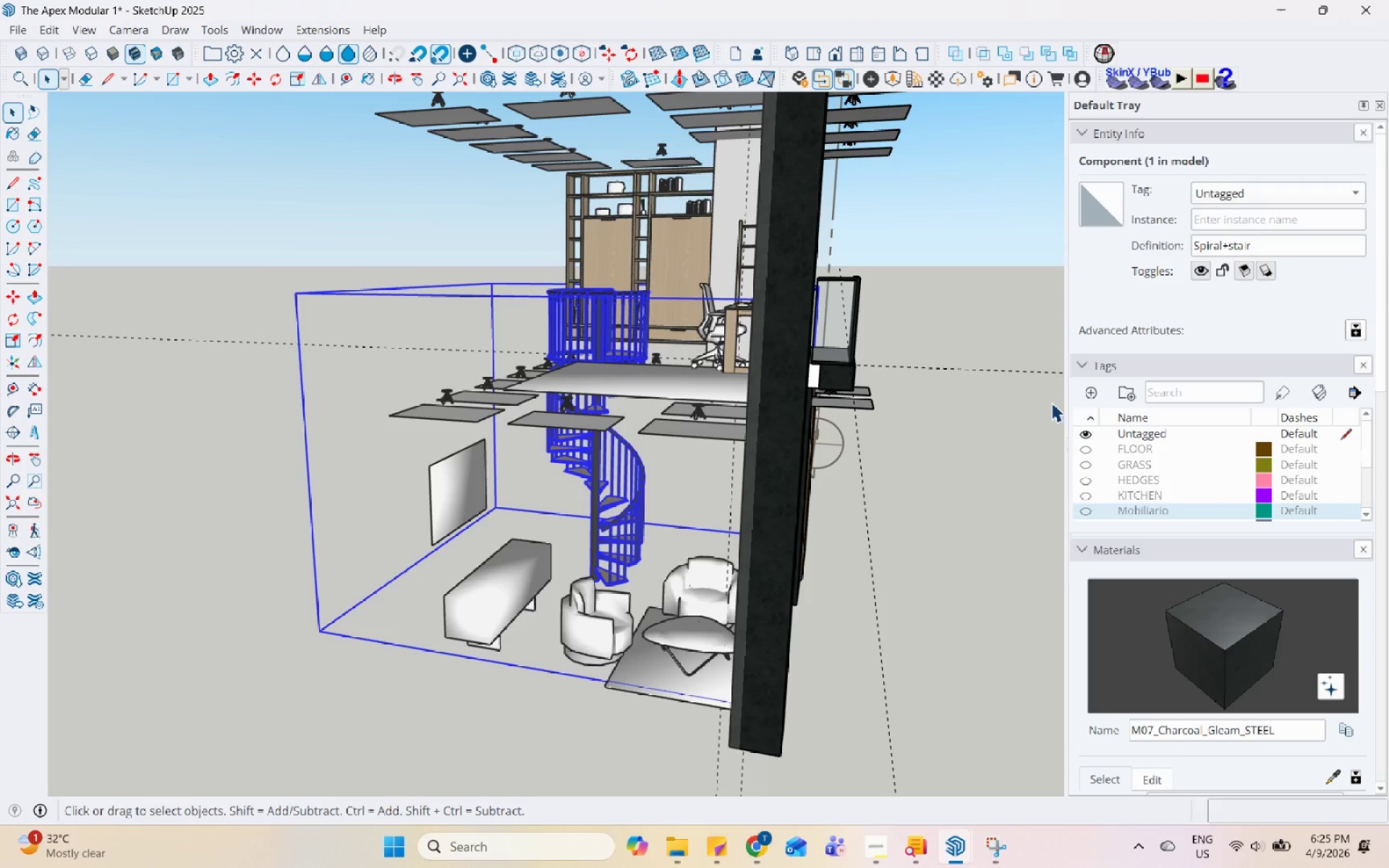 
left_click([1100, 391])
 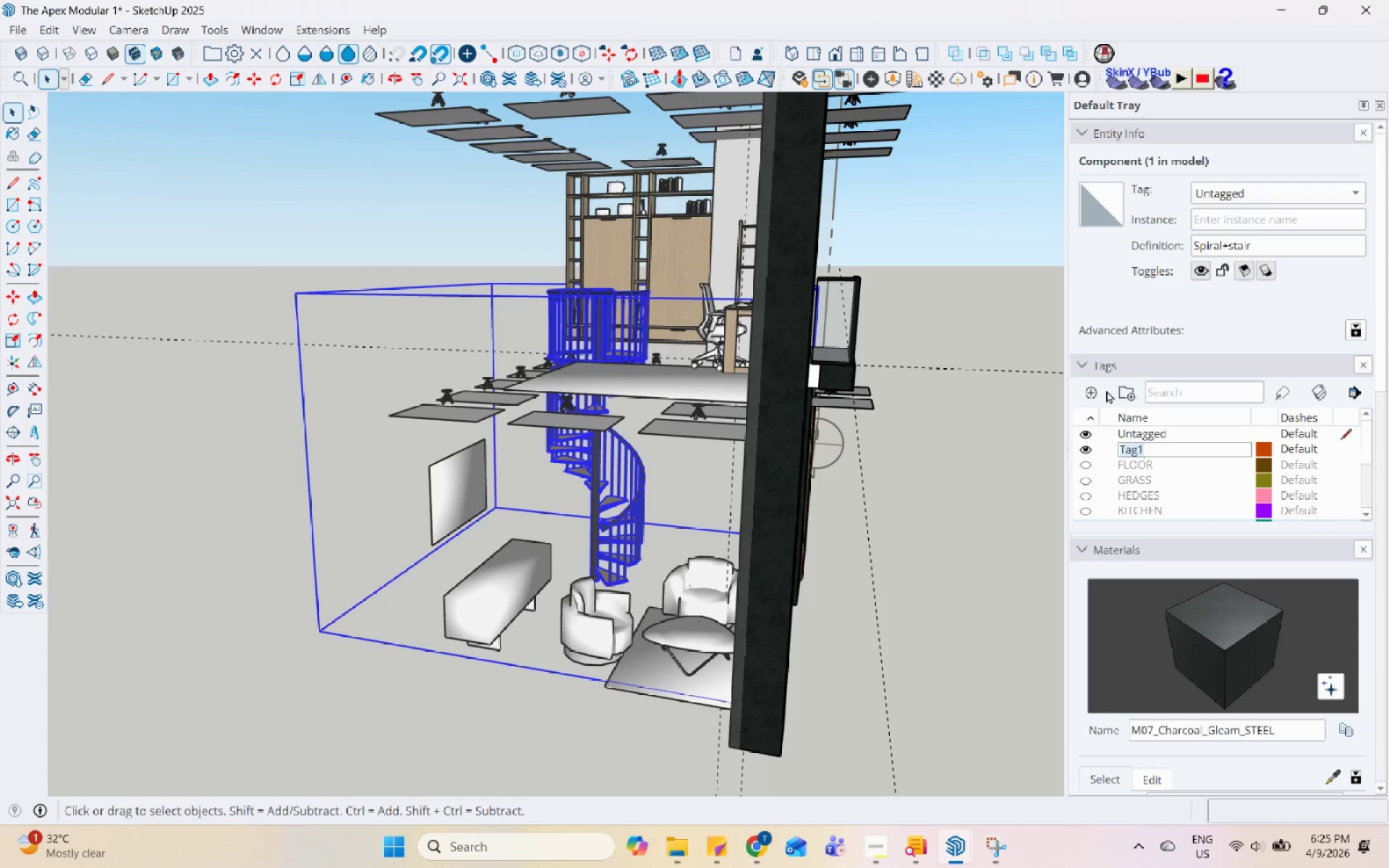 
type(spi)
key(Backspace)
key(Backspace)
key(Backspace)
type(SPIRAL STAIR)
 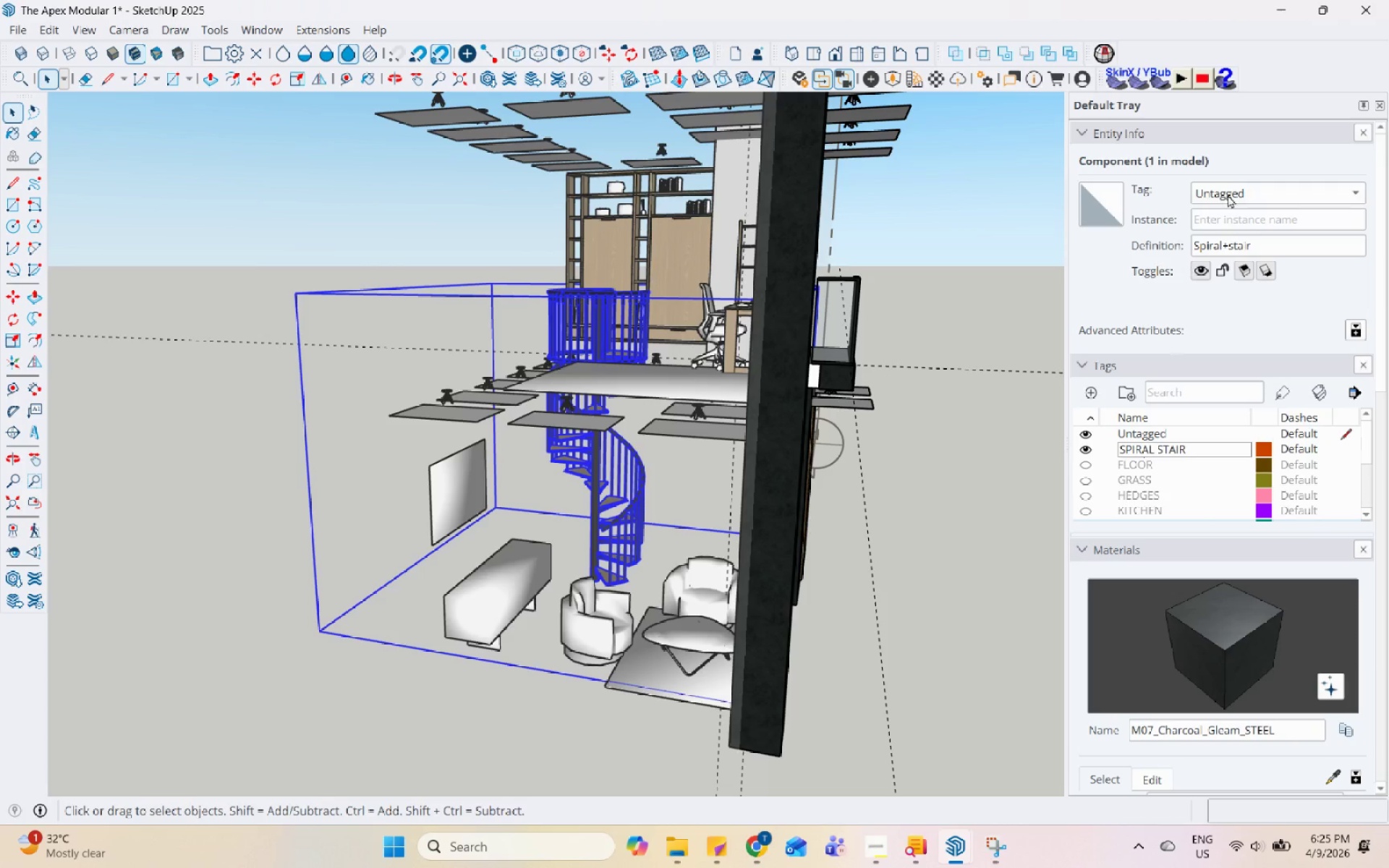 
left_click([1236, 190])
 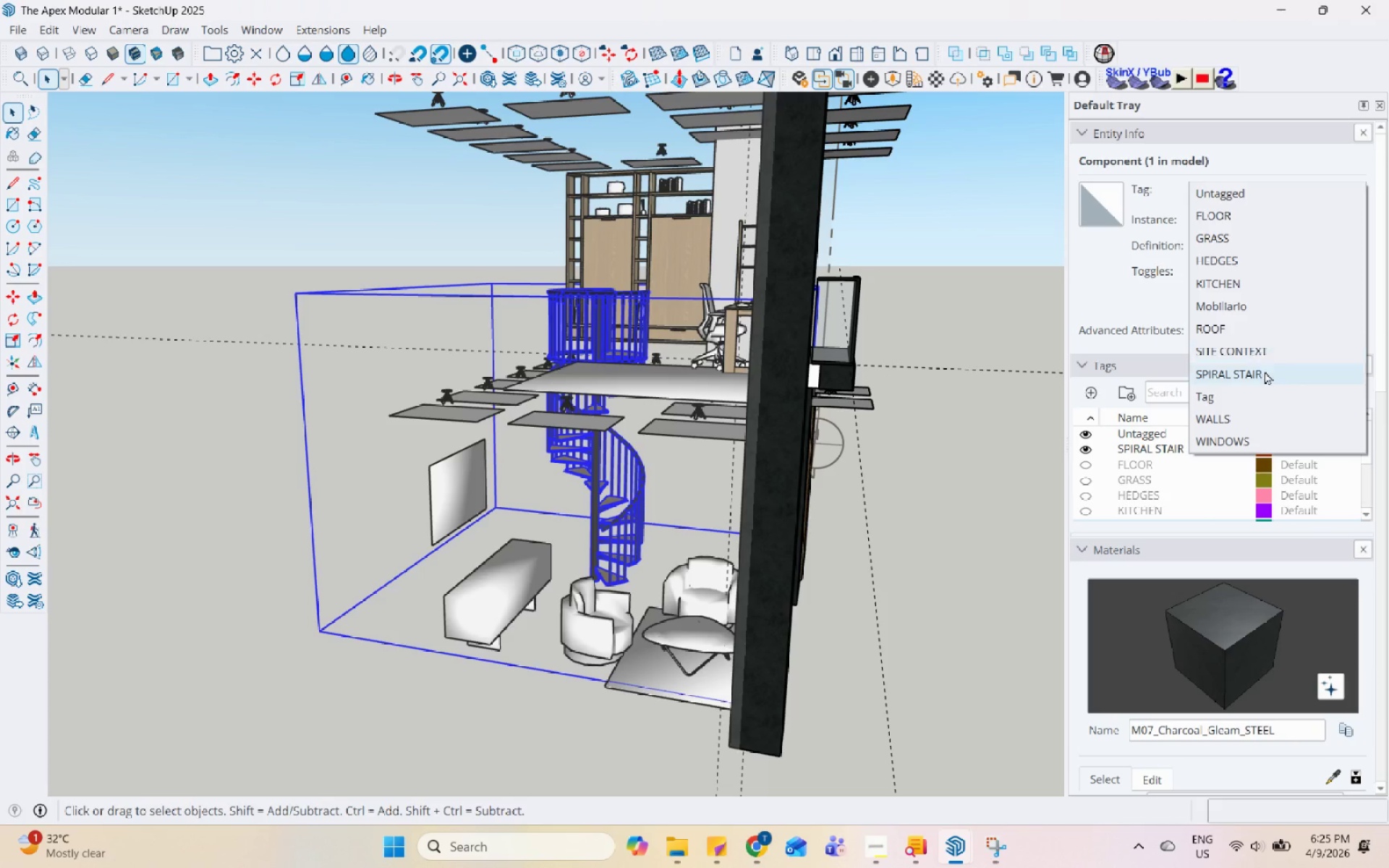 
left_click([1274, 373])
 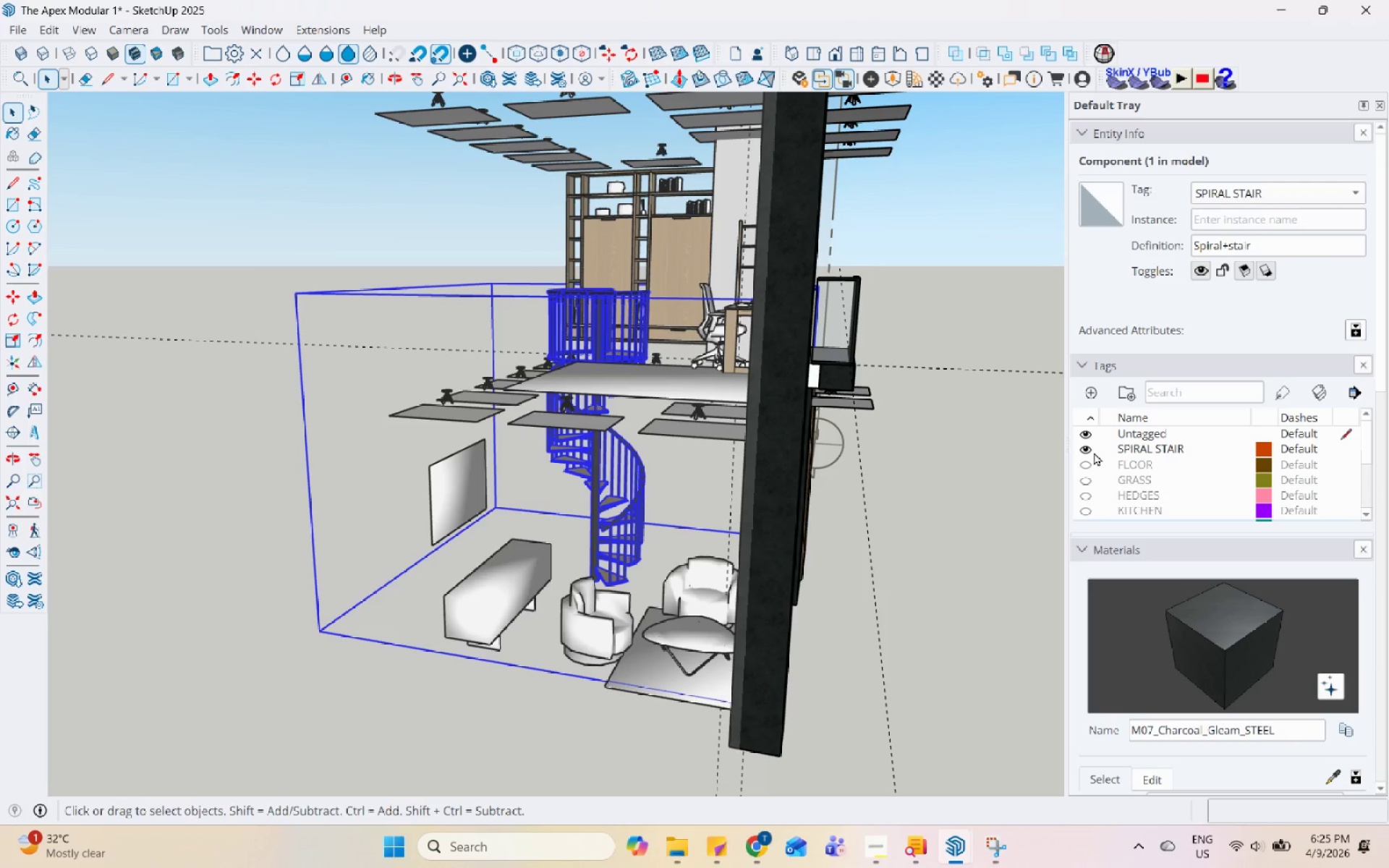 
left_click([1082, 454])
 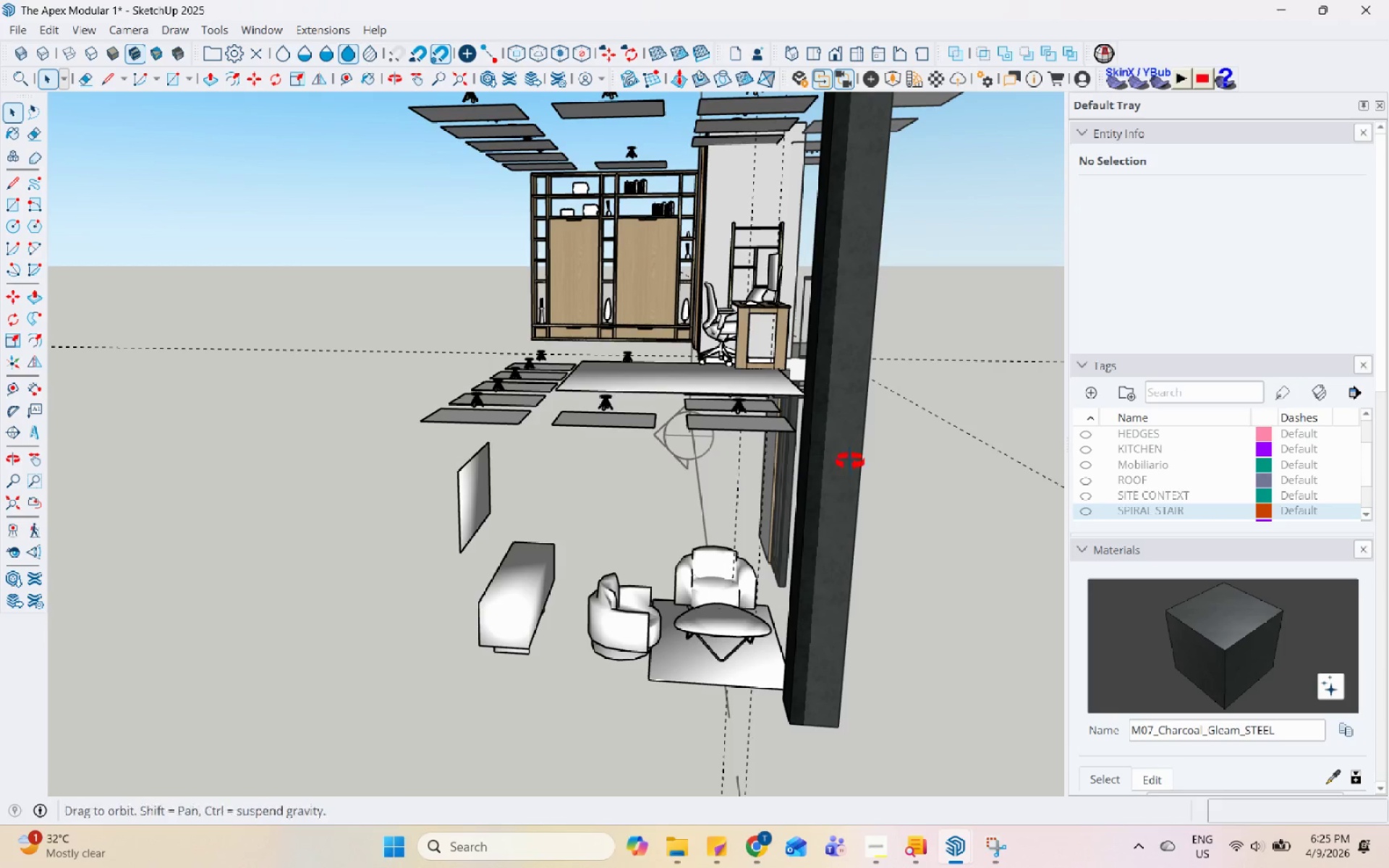 
left_click([721, 378])
 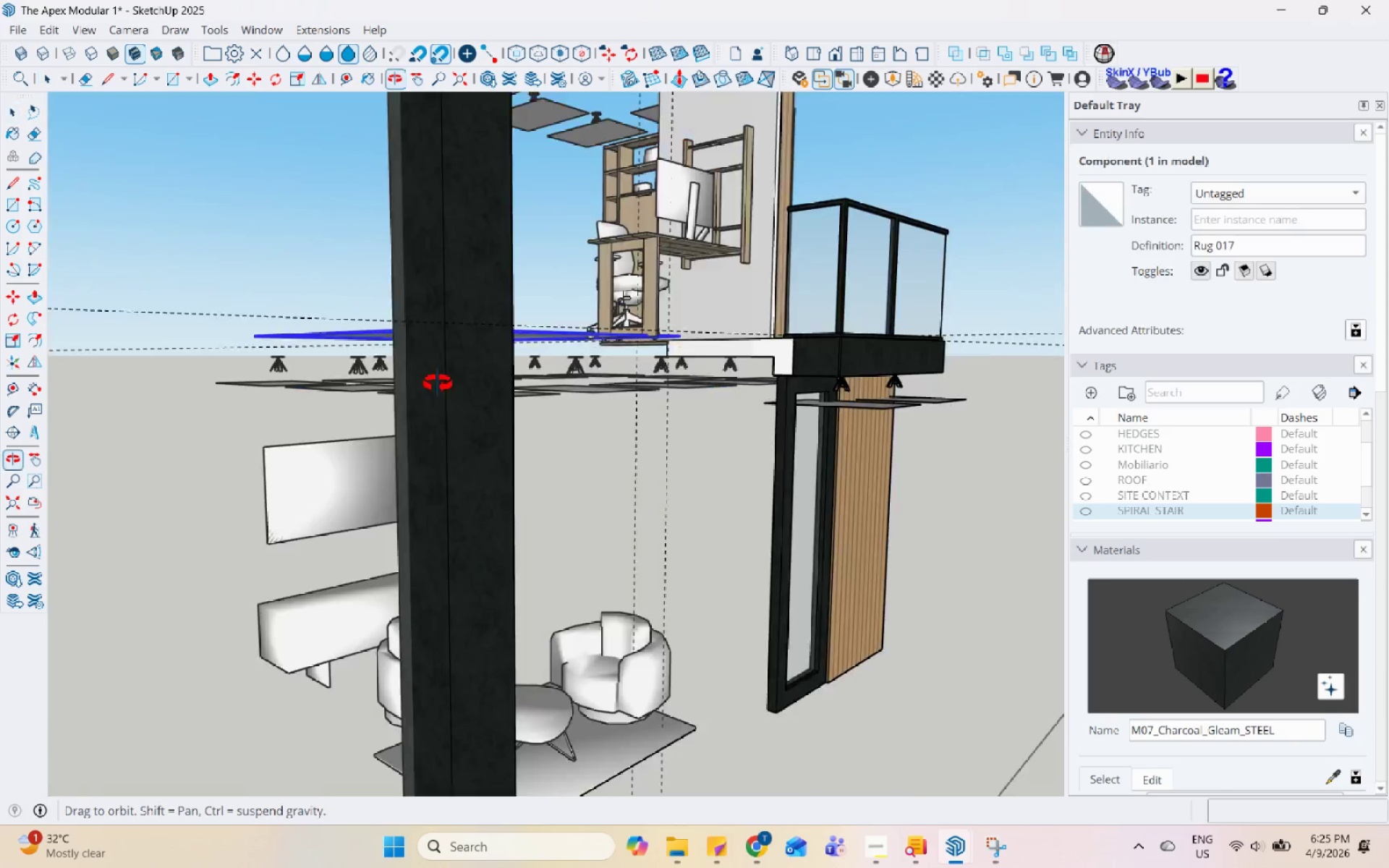 
scroll: coordinate [713, 393], scroll_direction: up, amount: 4.0
 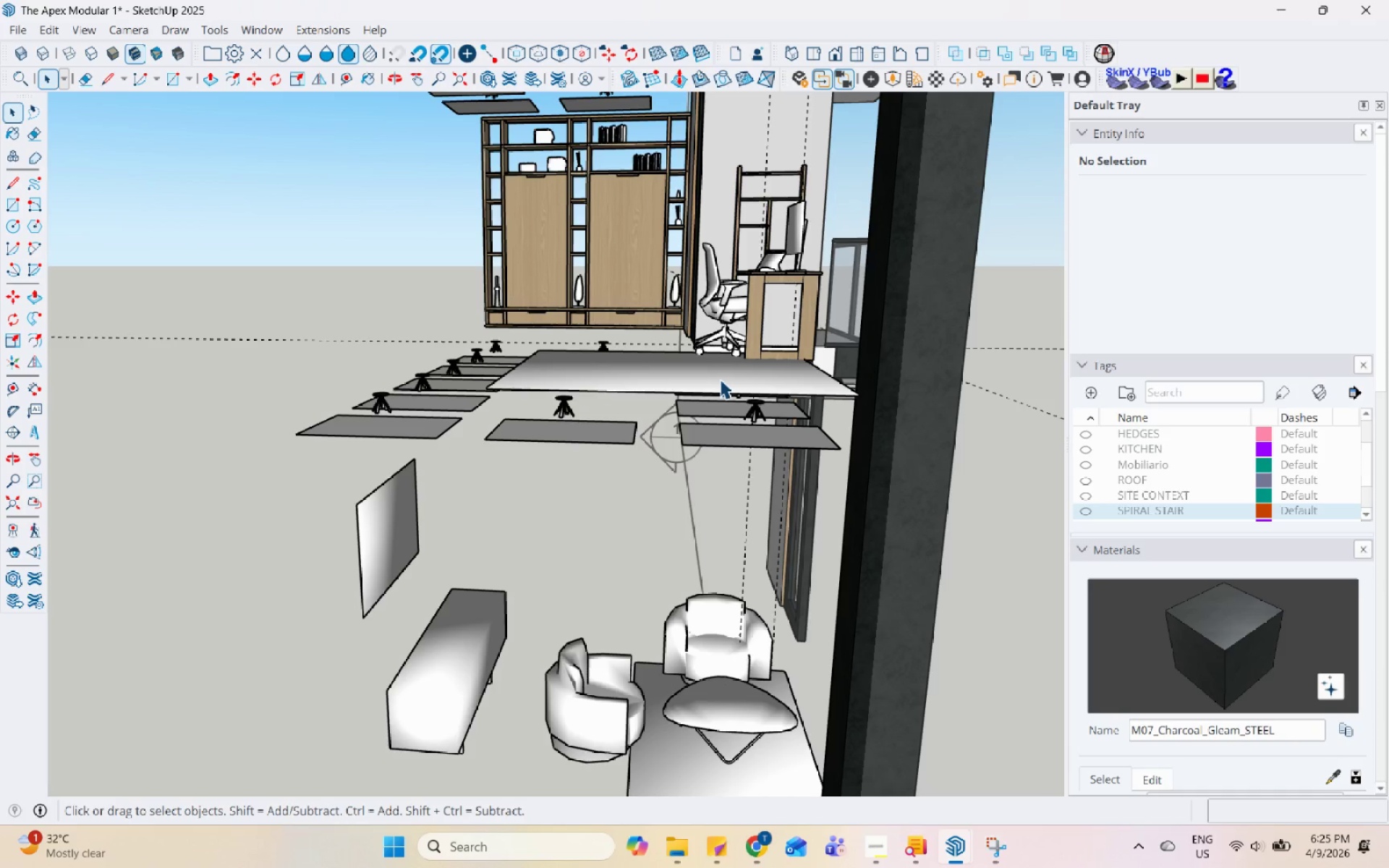 
left_click([514, 281])
 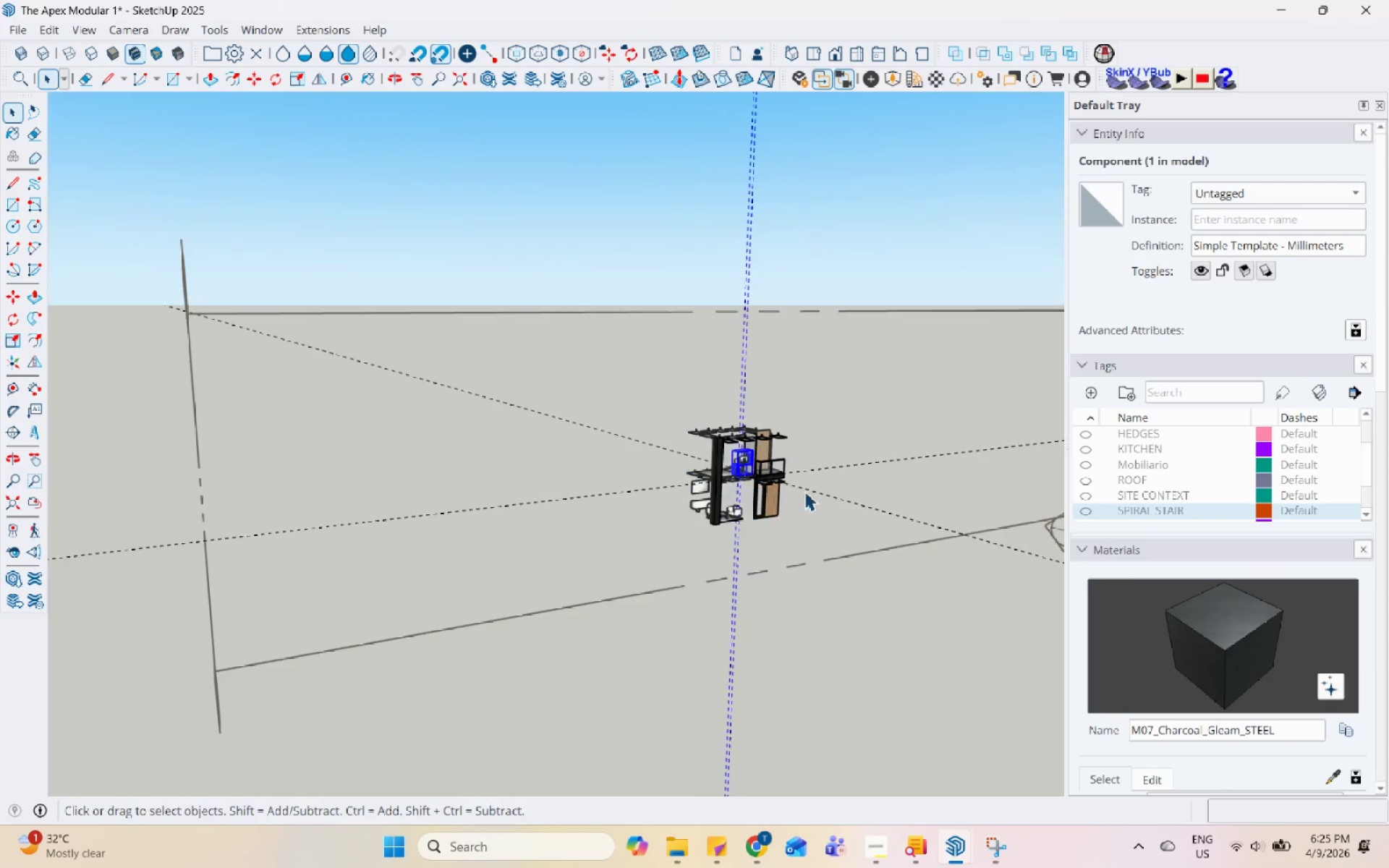 
left_click([885, 548])
 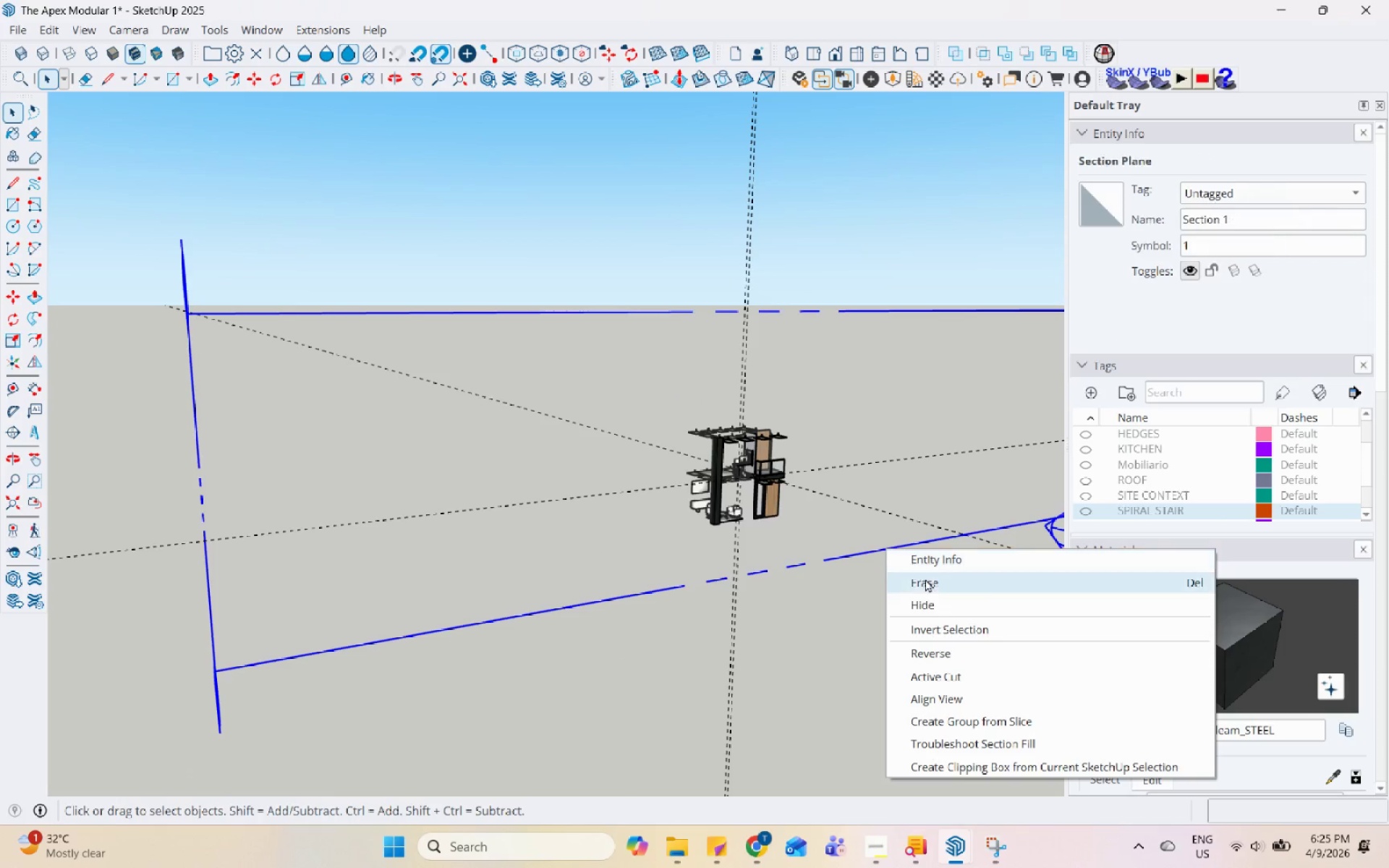 
scroll: coordinate [800, 488], scroll_direction: down, amount: 19.0
 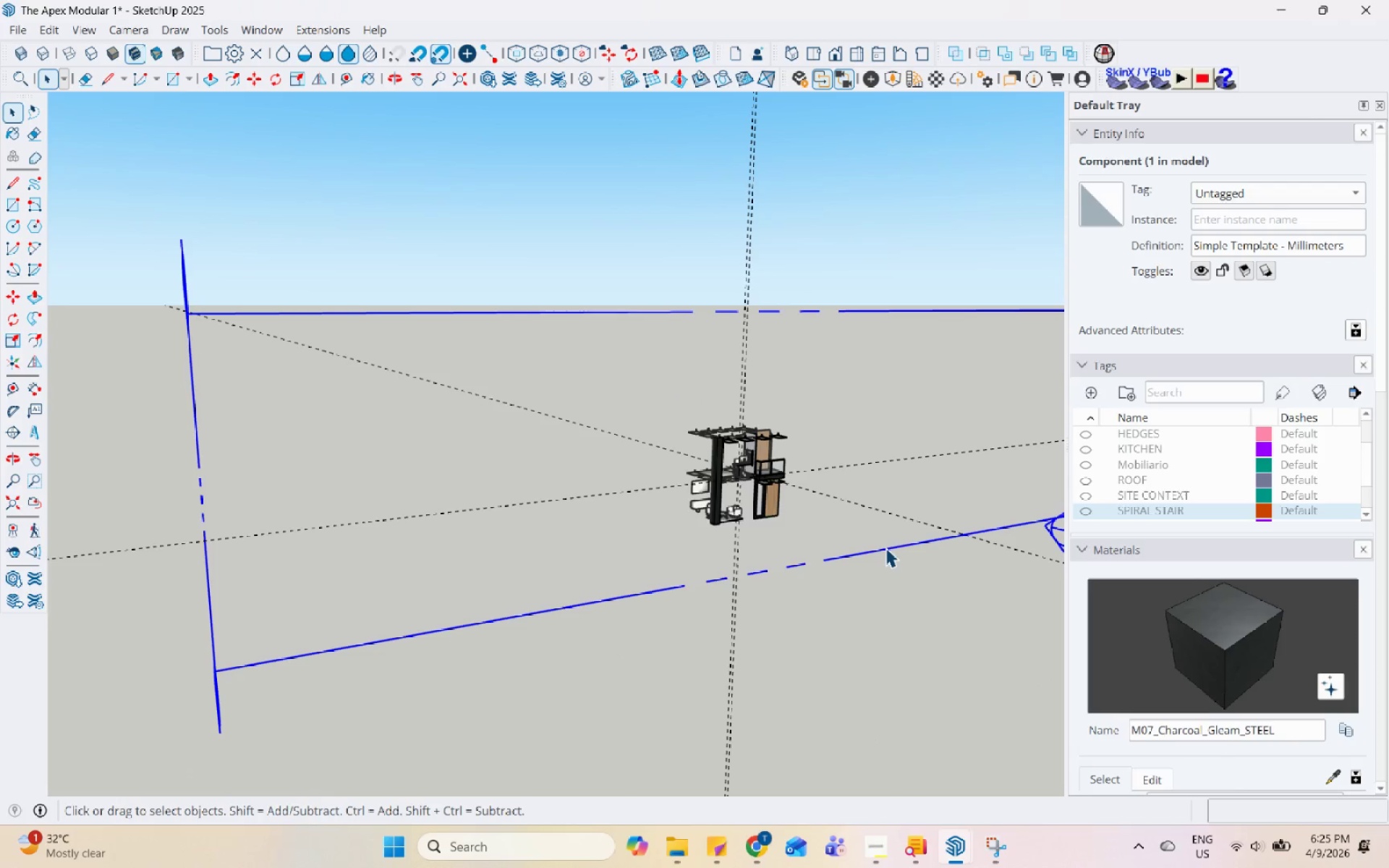 
left_click([927, 584])
 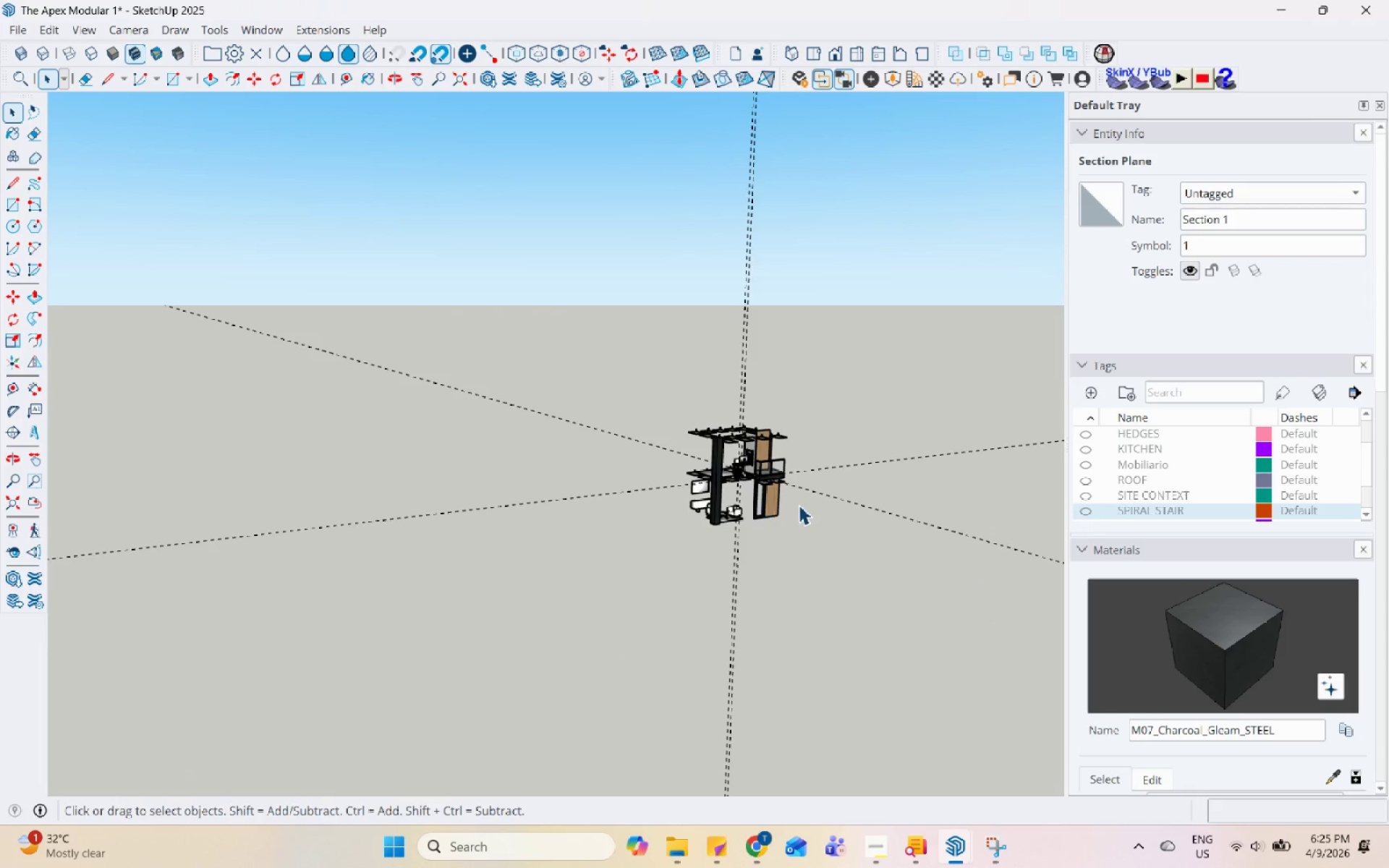 
left_click([880, 422])
 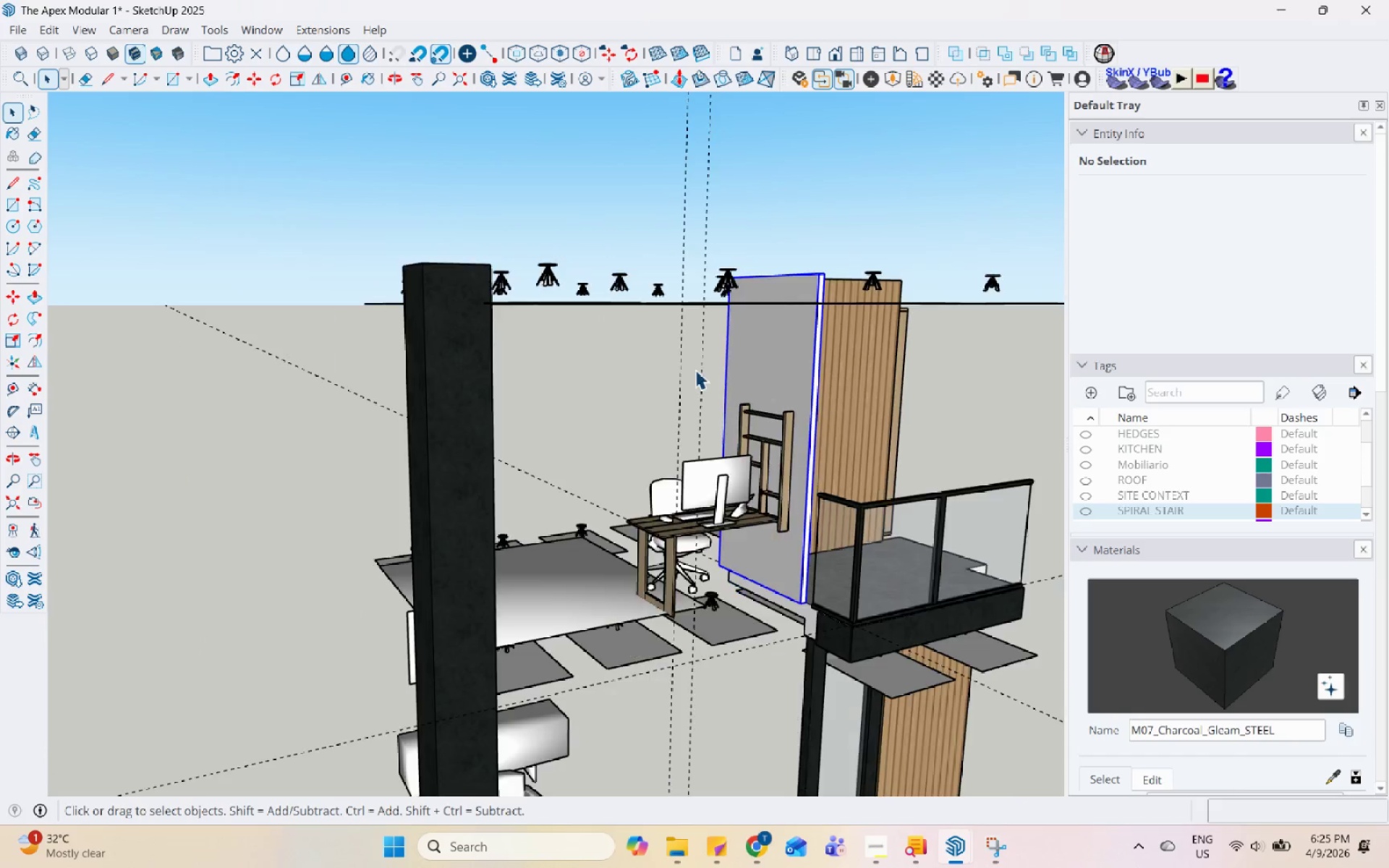 
scroll: coordinate [1218, 202], scroll_direction: up, amount: 20.0
 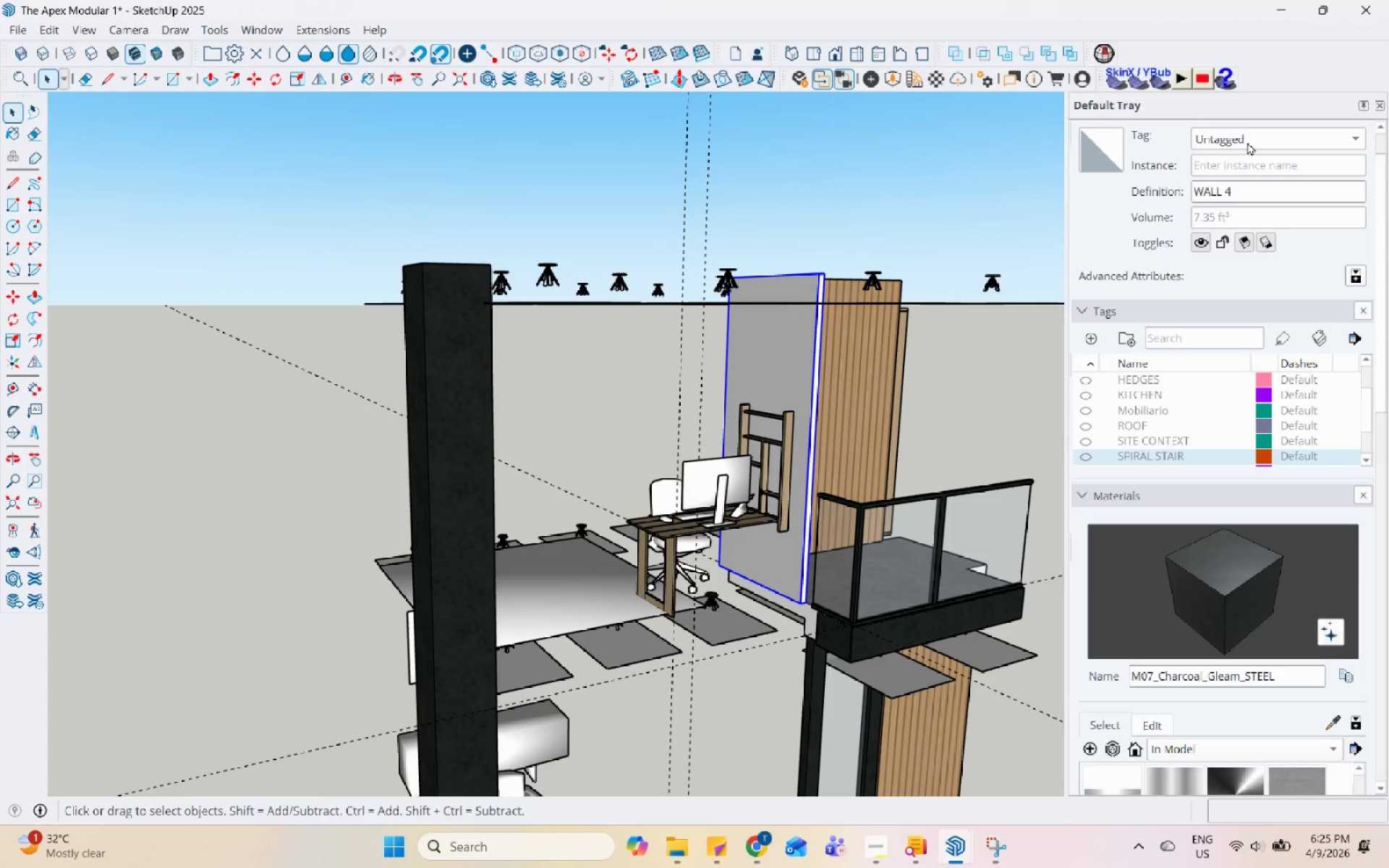 
left_click([1247, 142])
 